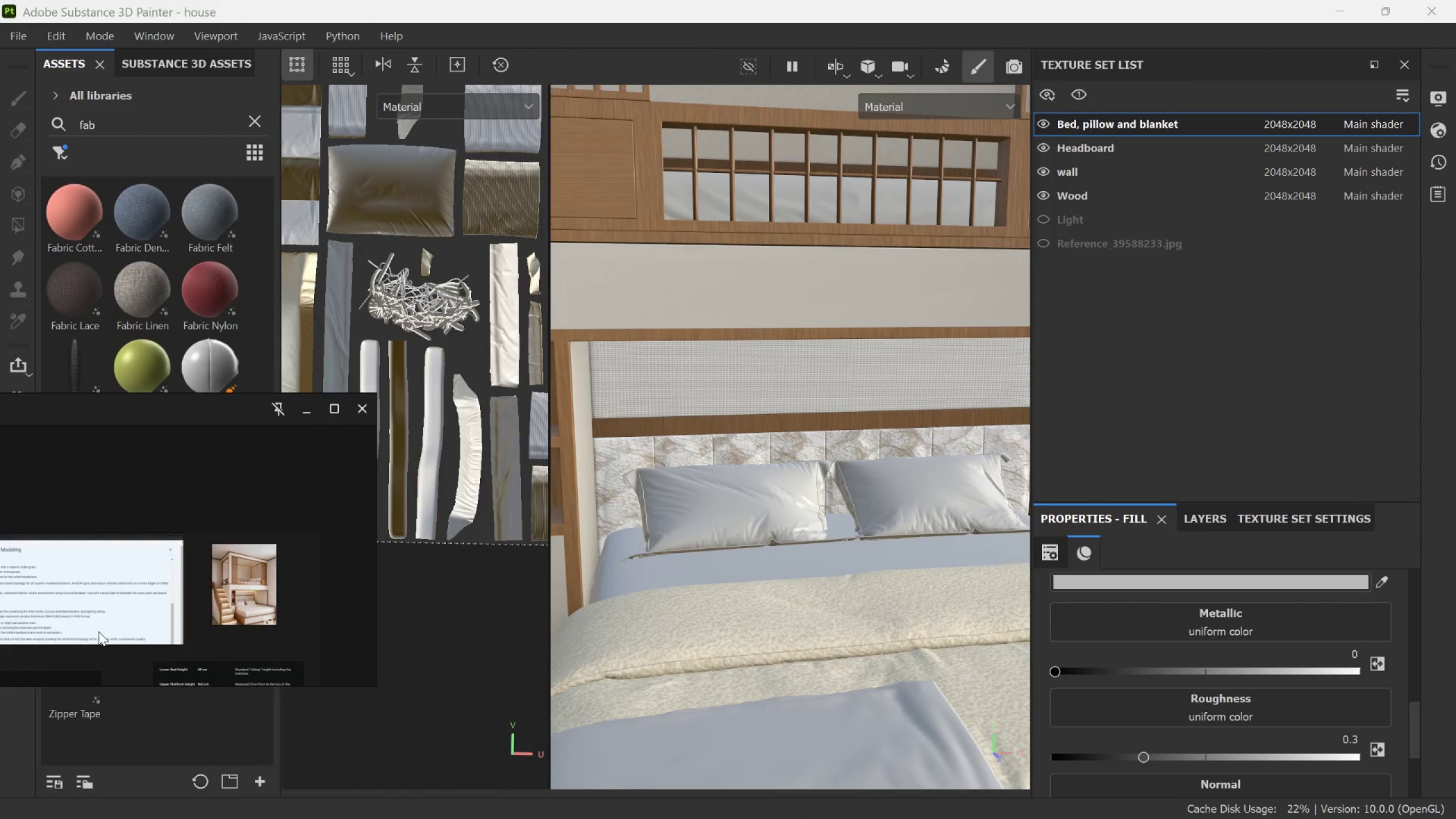 
scroll: coordinate [228, 628], scroll_direction: up, amount: 13.0
 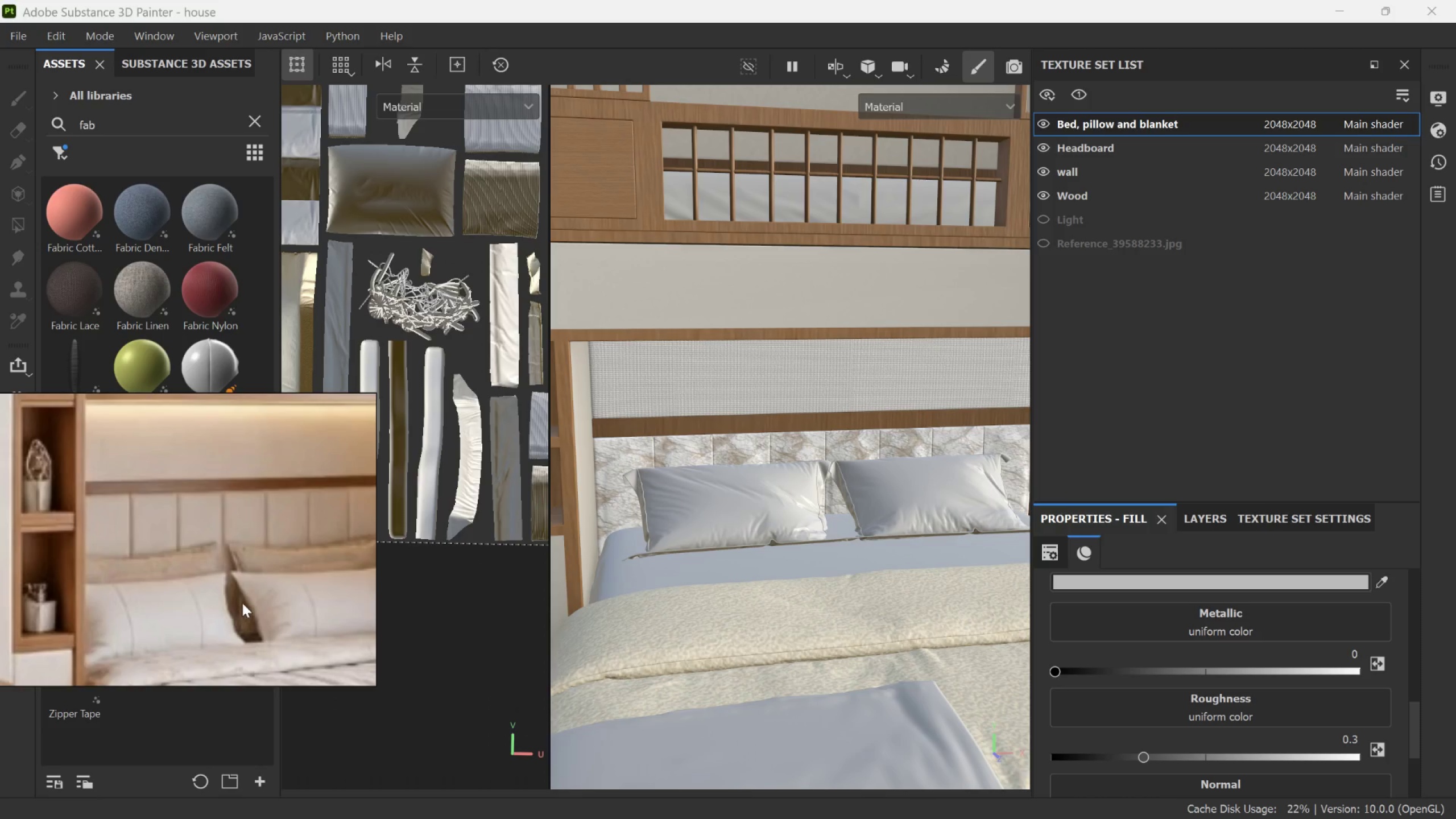 
left_click([1386, 580])
 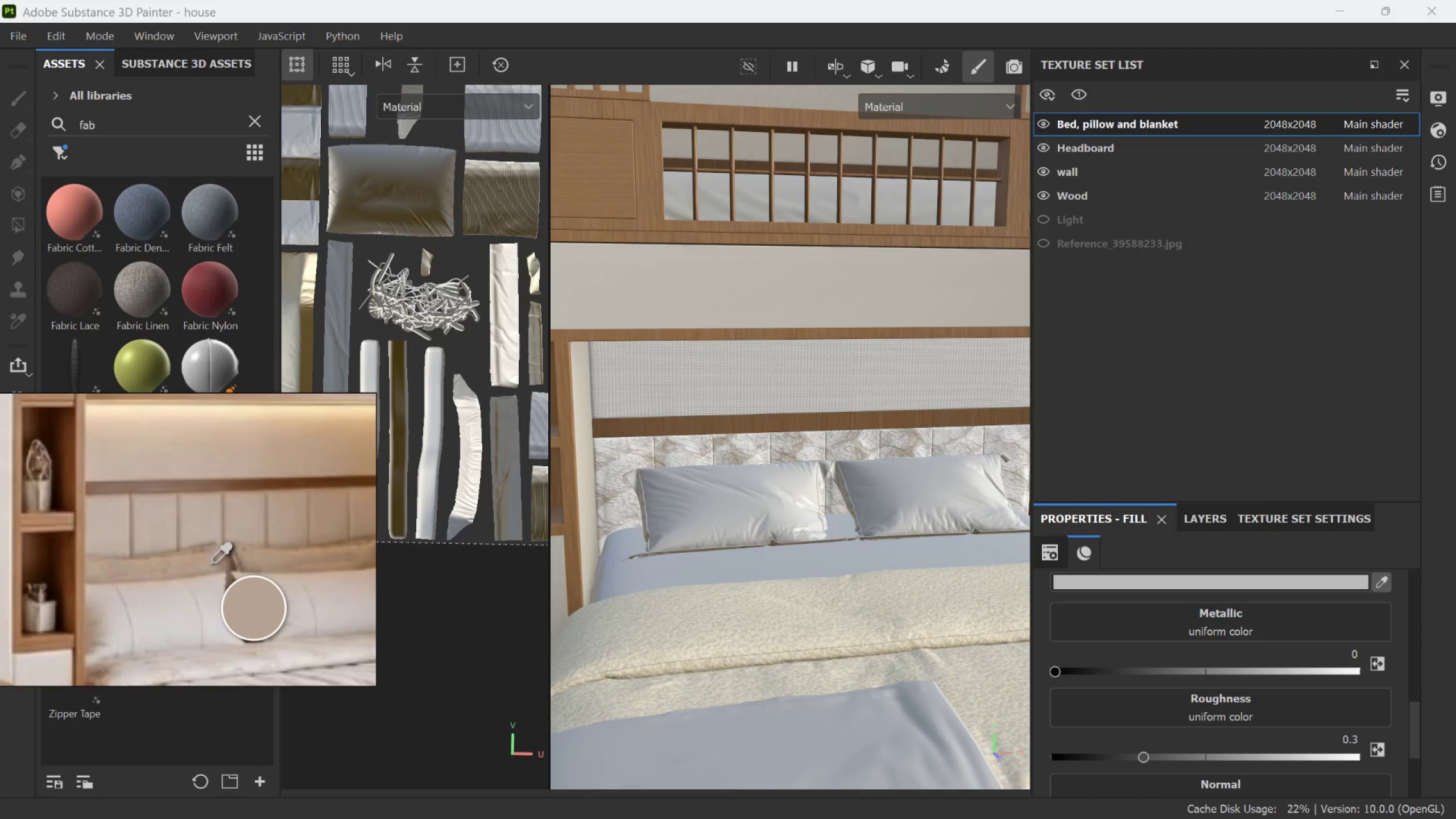 
left_click([208, 564])
 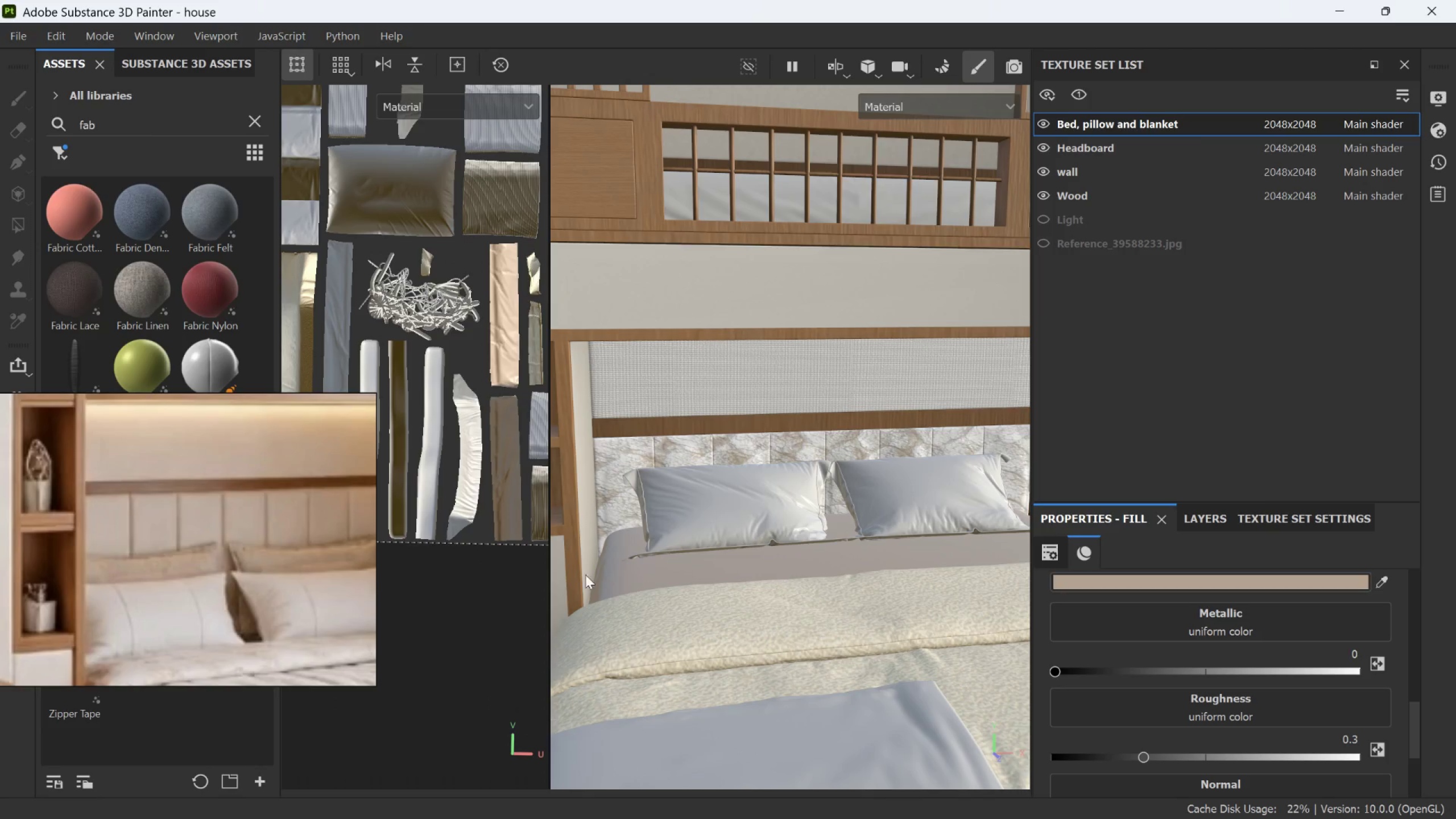 
scroll: coordinate [788, 548], scroll_direction: down, amount: 9.0
 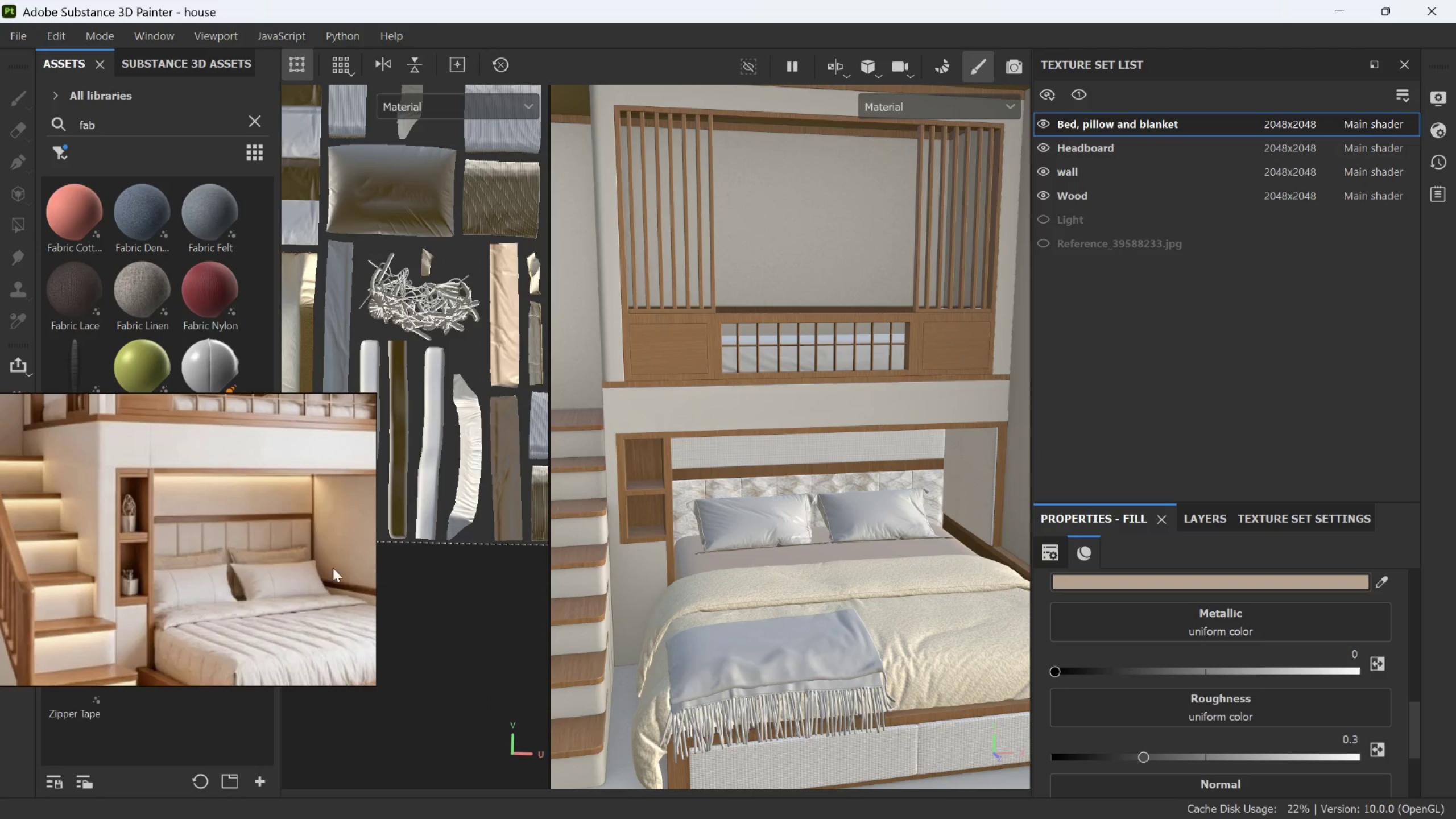 
scroll: coordinate [274, 567], scroll_direction: up, amount: 2.0
 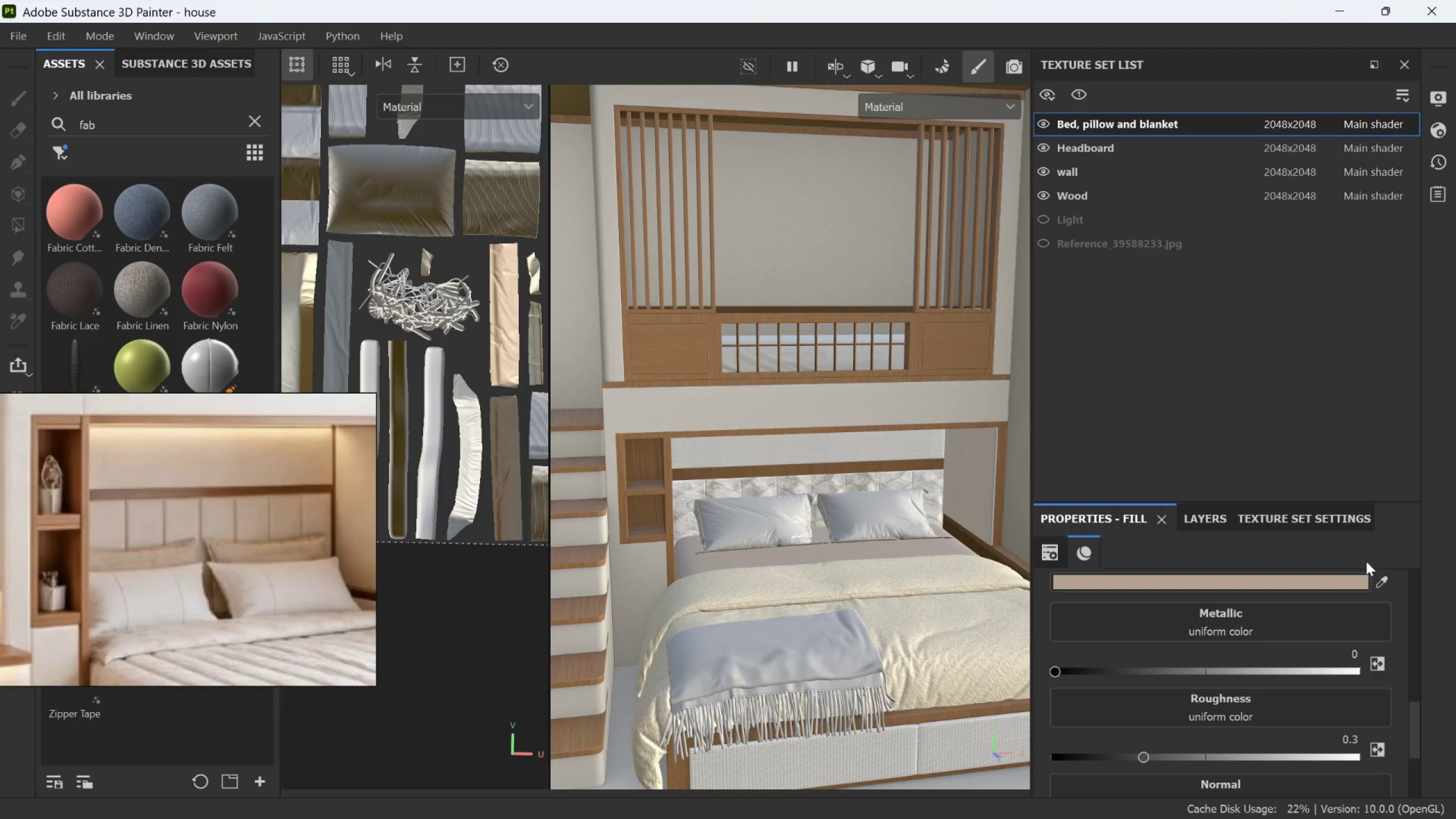 
left_click_drag(start_coordinate=[1380, 582], to_coordinate=[1377, 582])
 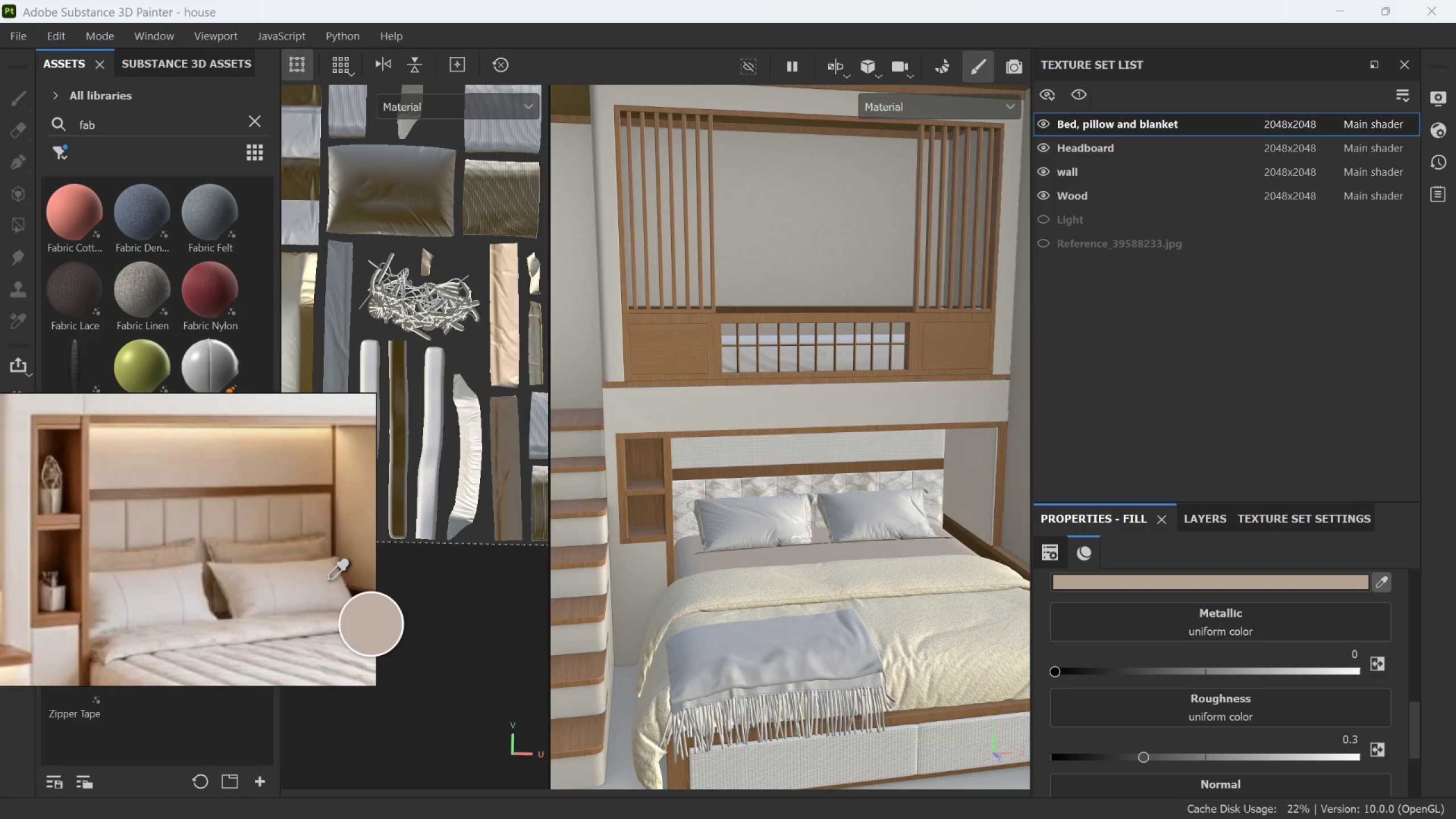 
left_click([321, 581])
 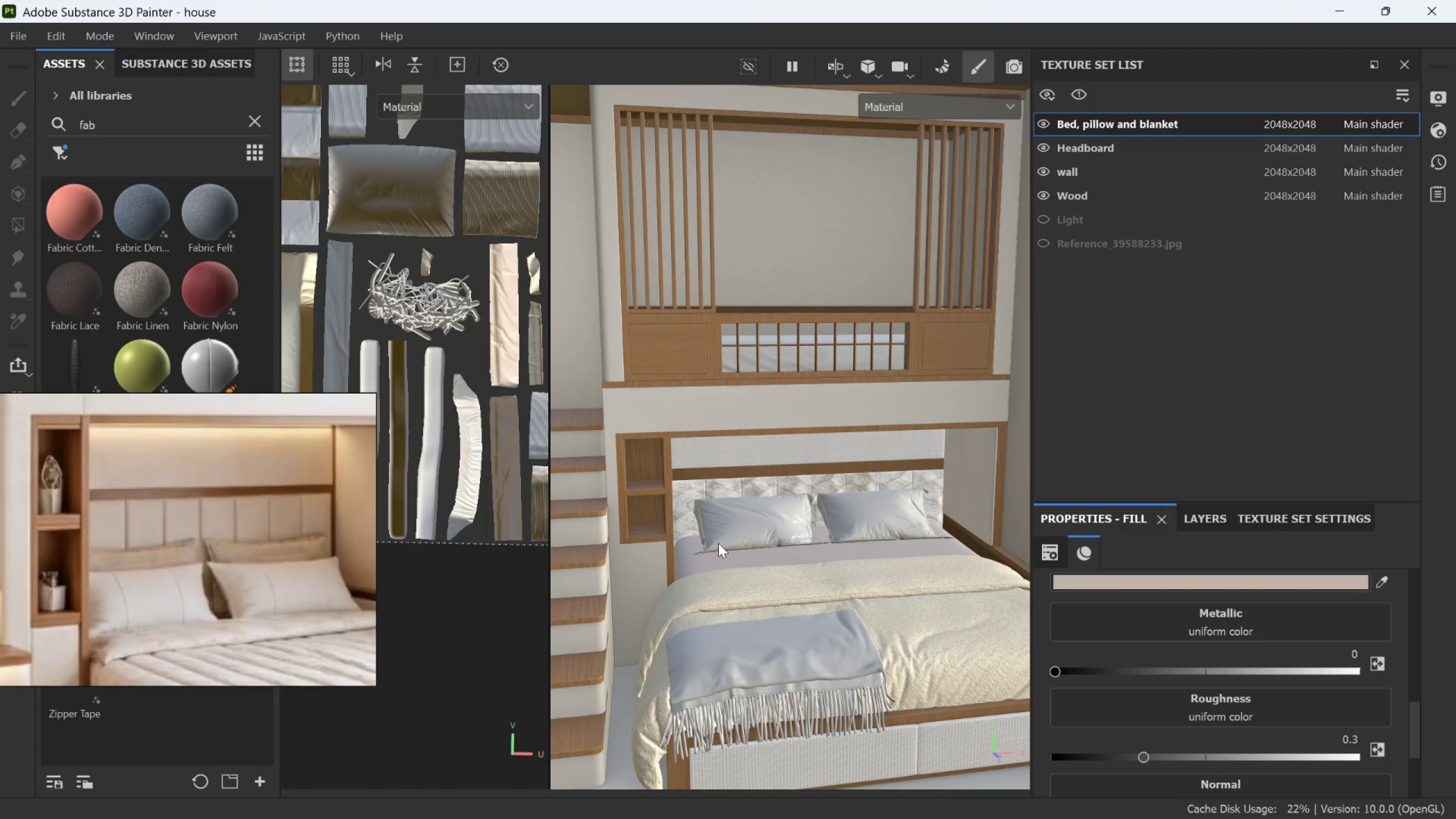 
scroll: coordinate [321, 581], scroll_direction: up, amount: 1.0
 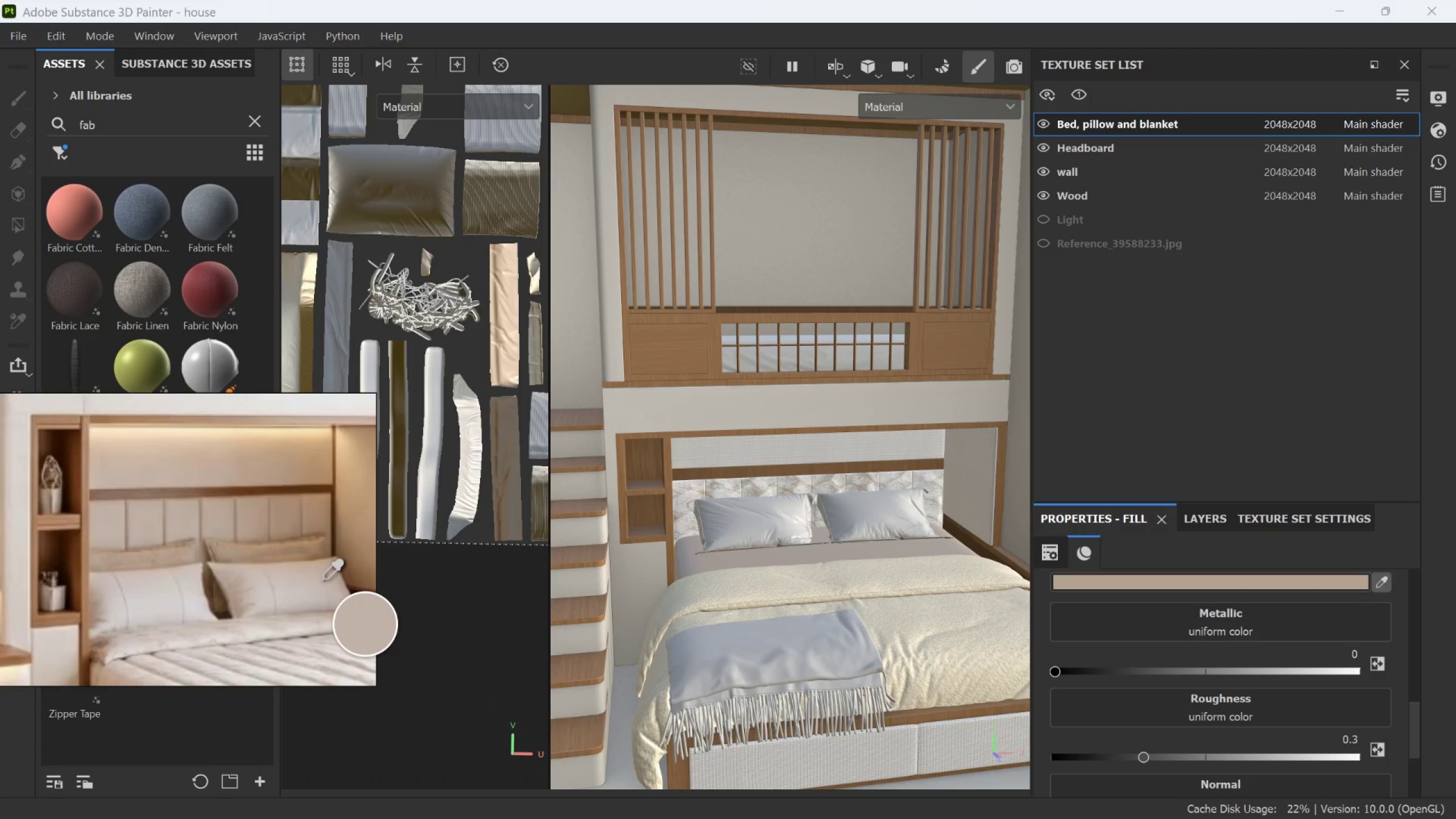 
hold_key(key=AltLeft, duration=0.86)
left_click_drag(start_coordinate=[756, 536], to_coordinate=[789, 573])
 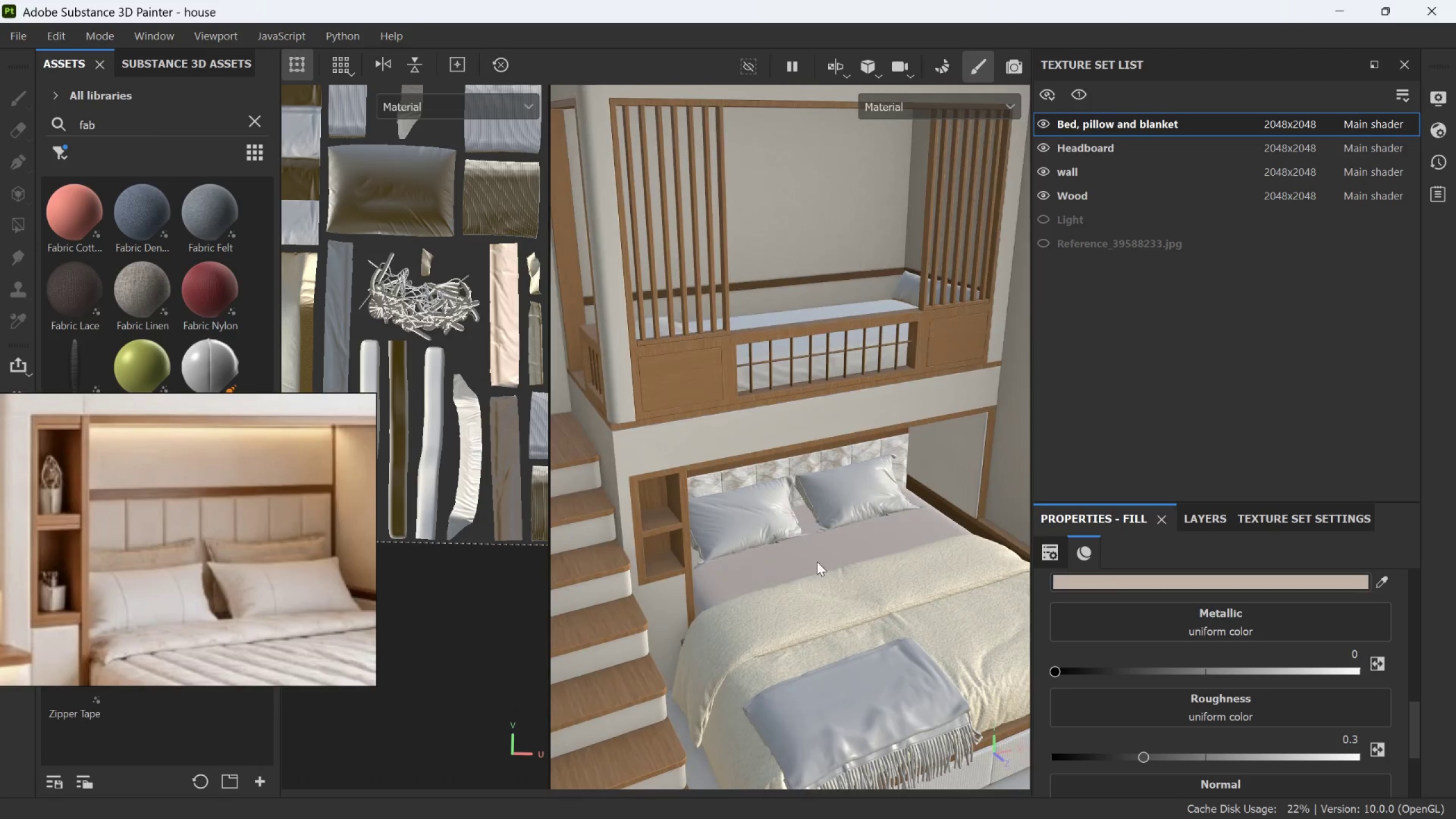 
scroll: coordinate [850, 546], scroll_direction: none, amount: 0.0
 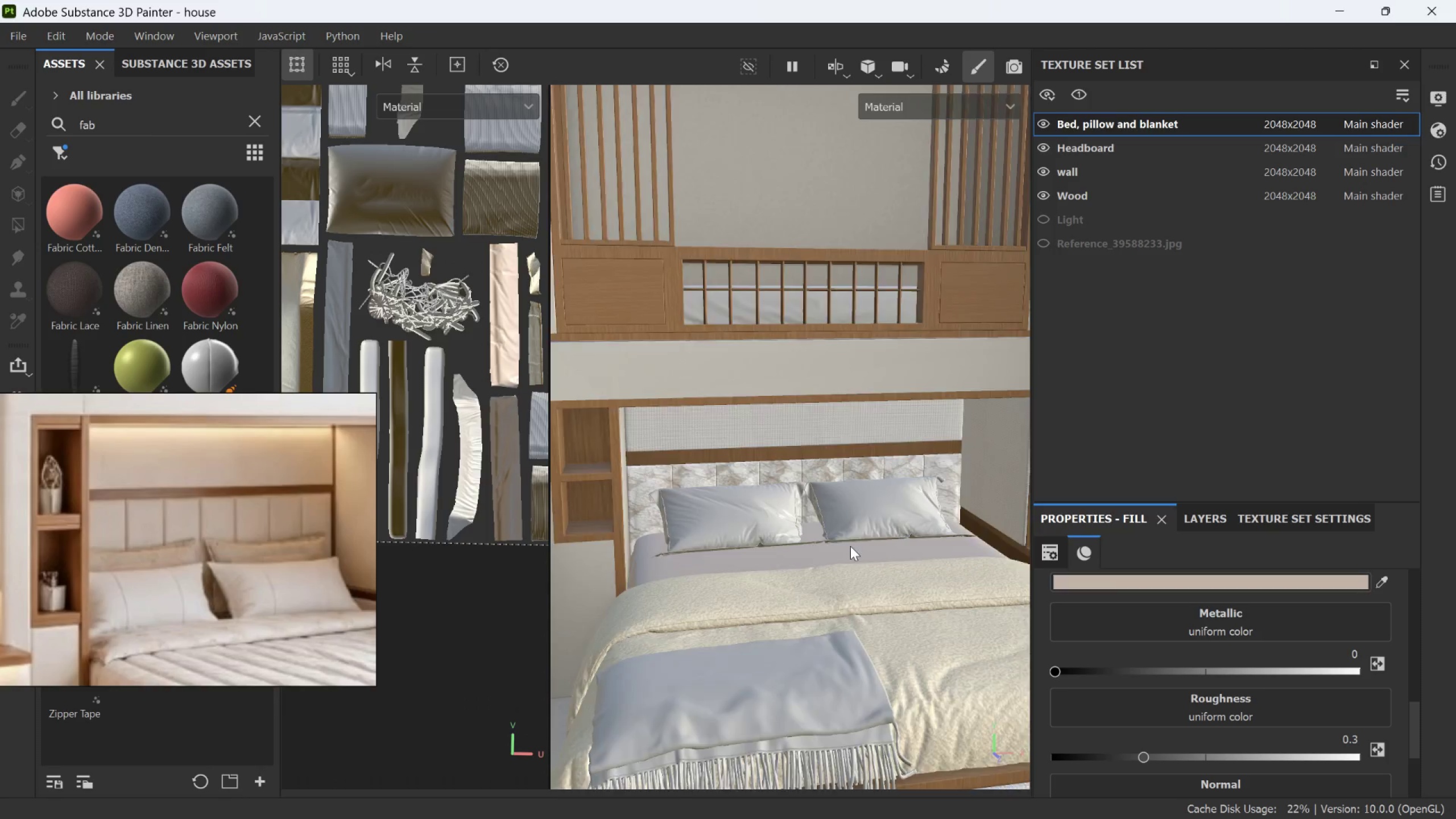 
scroll: coordinate [825, 555], scroll_direction: up, amount: 12.0
 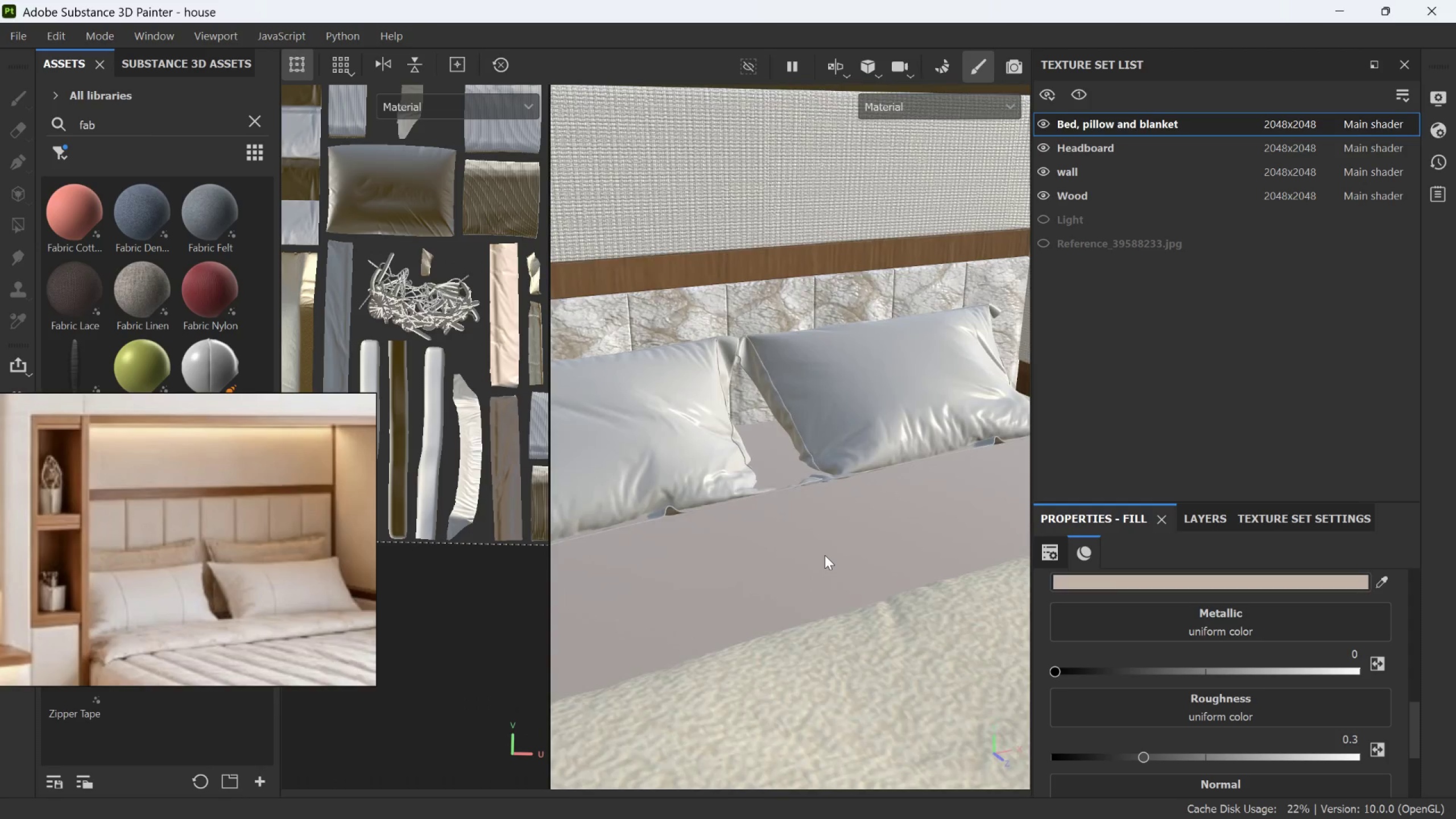 
scroll: coordinate [826, 552], scroll_direction: down, amount: 8.0
 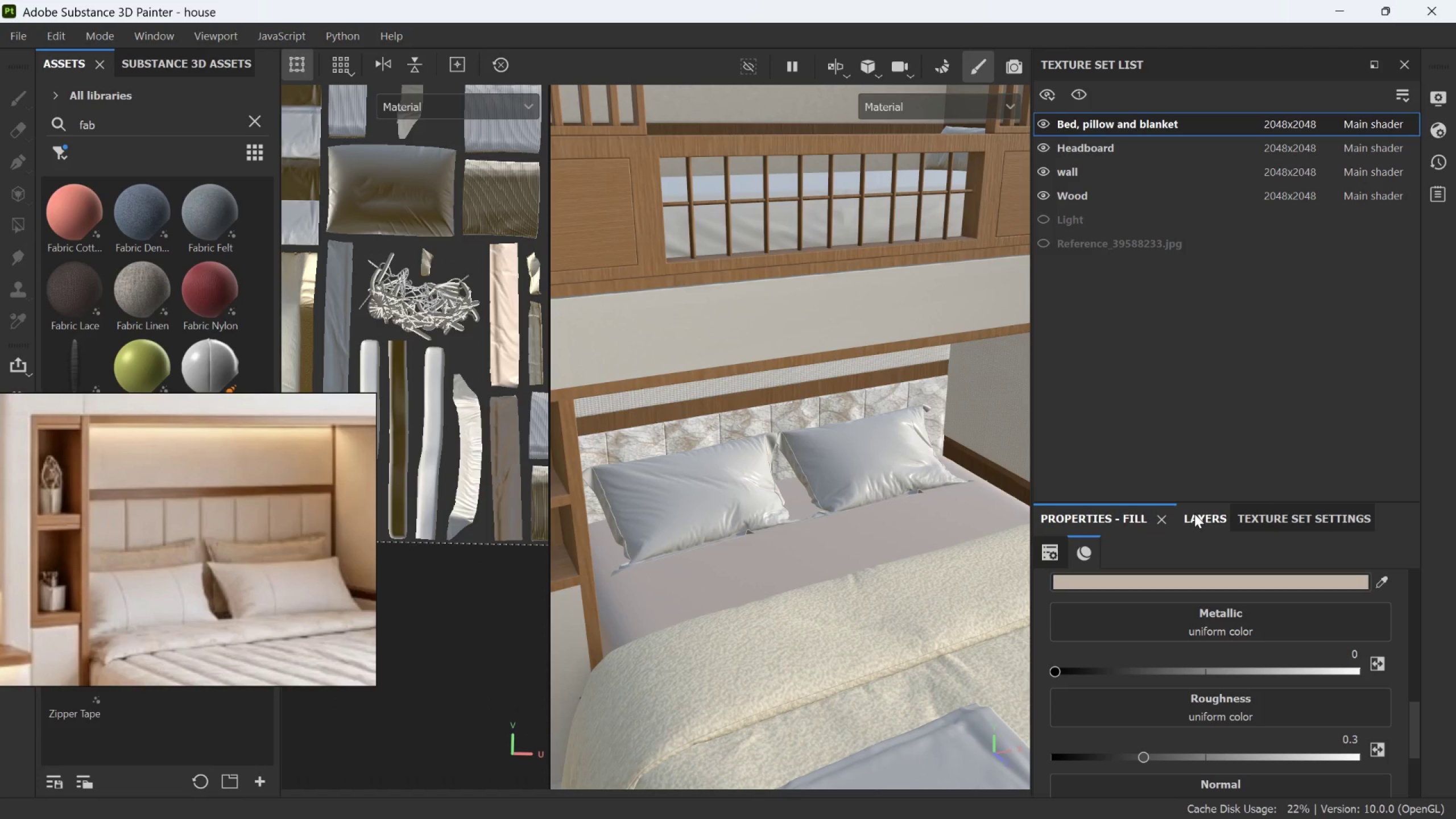 
left_click([1198, 514])
 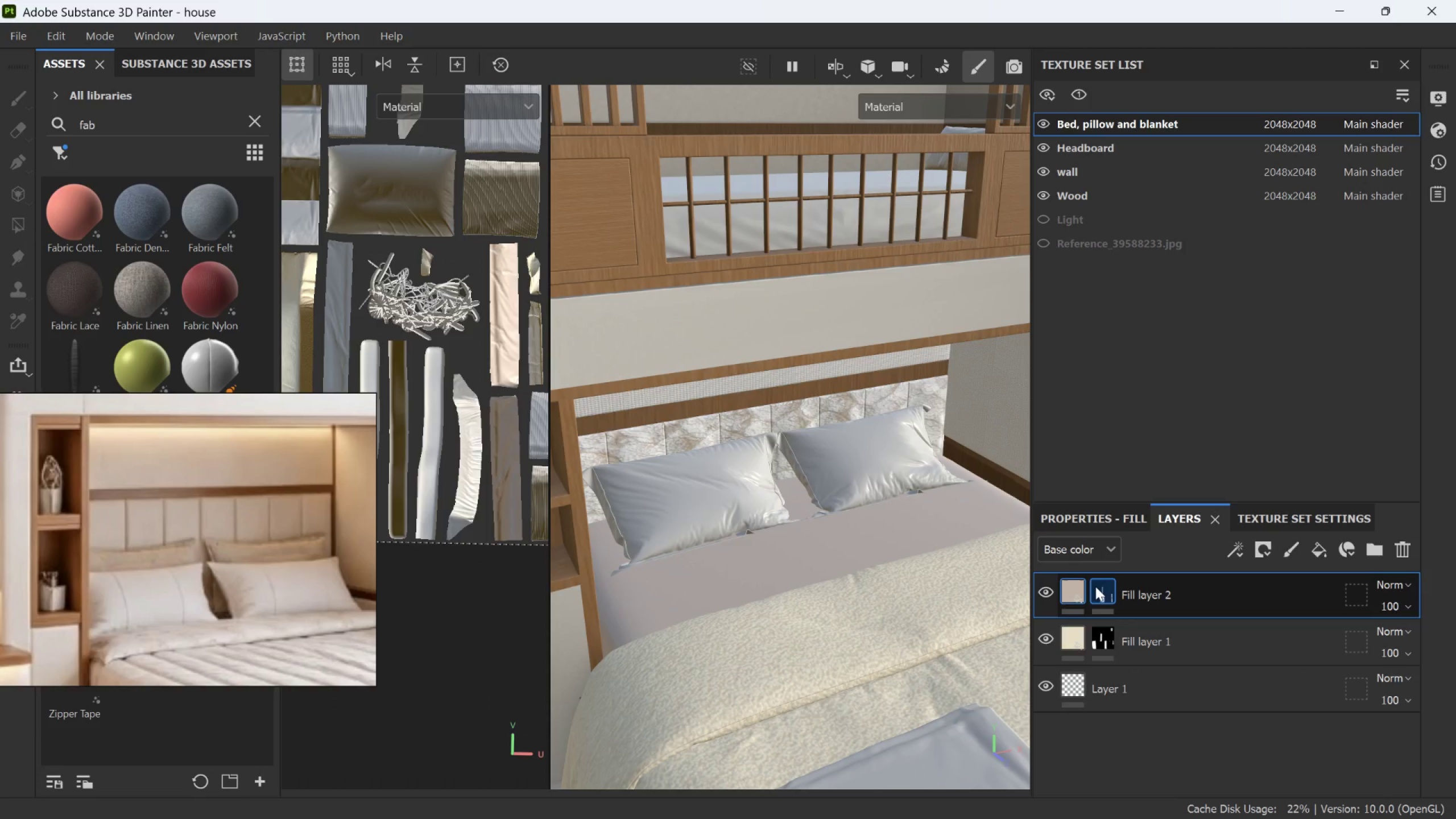 
left_click([1098, 586])
 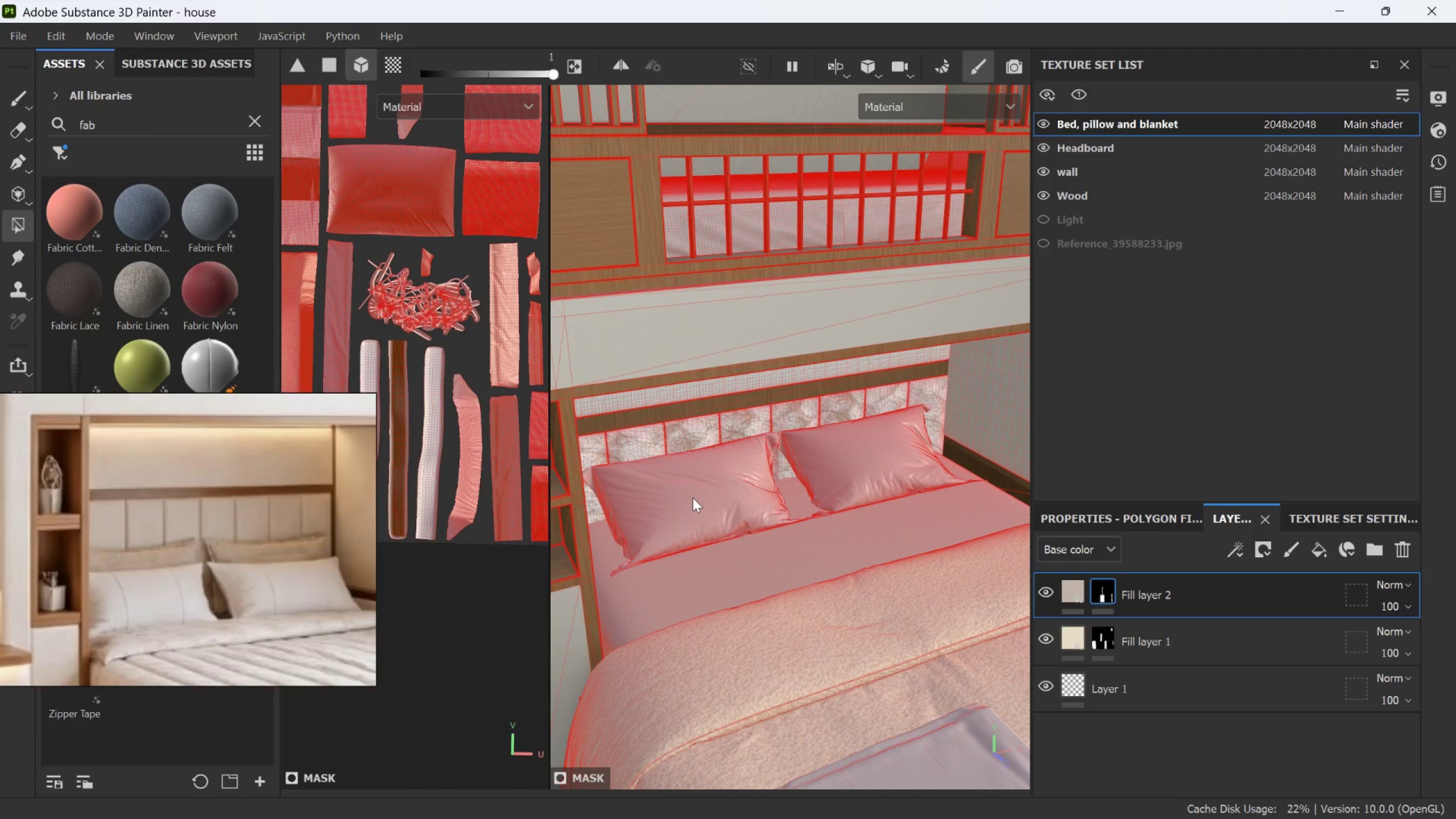 
left_click([693, 498])
 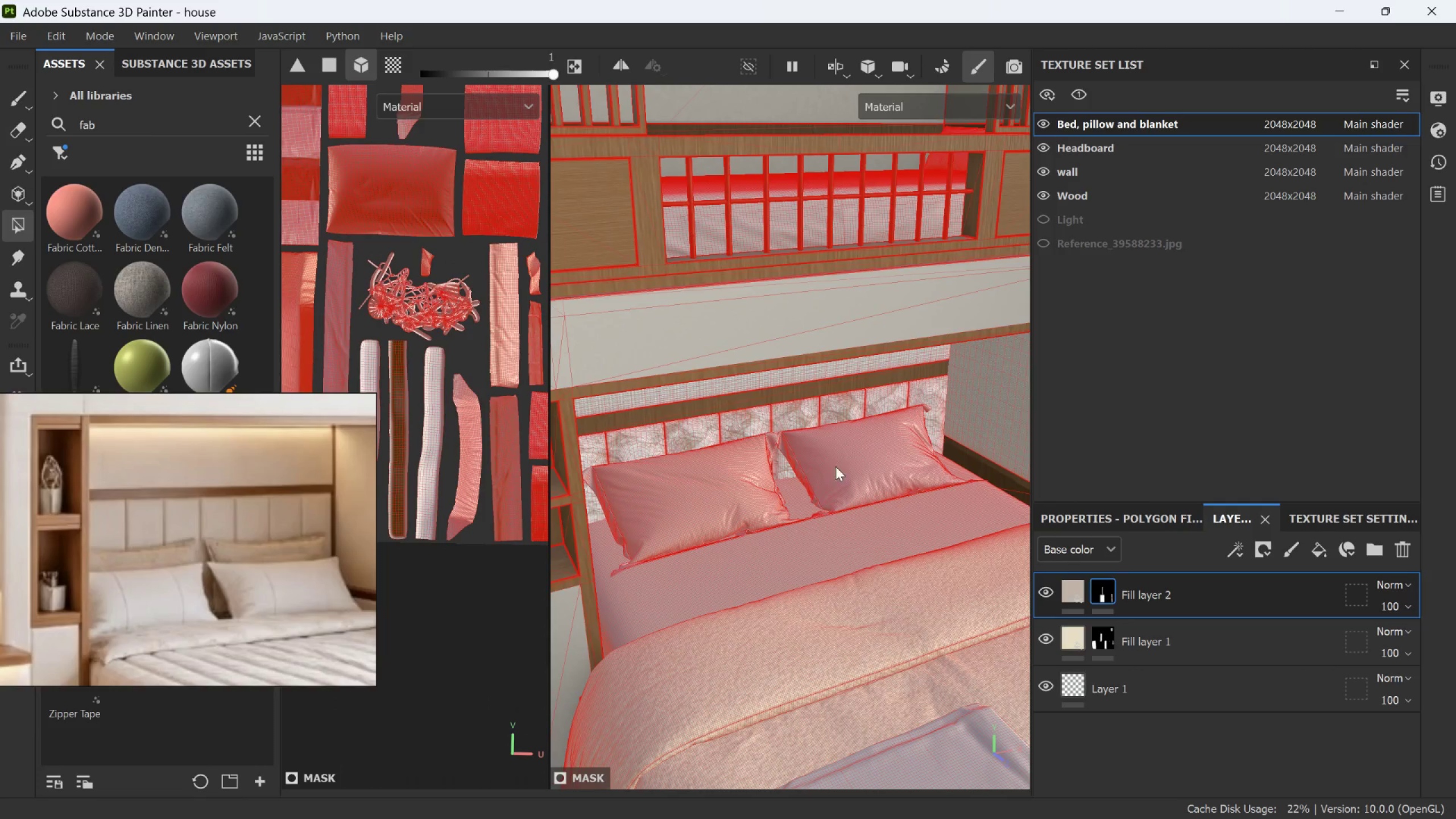 
left_click([852, 460])
 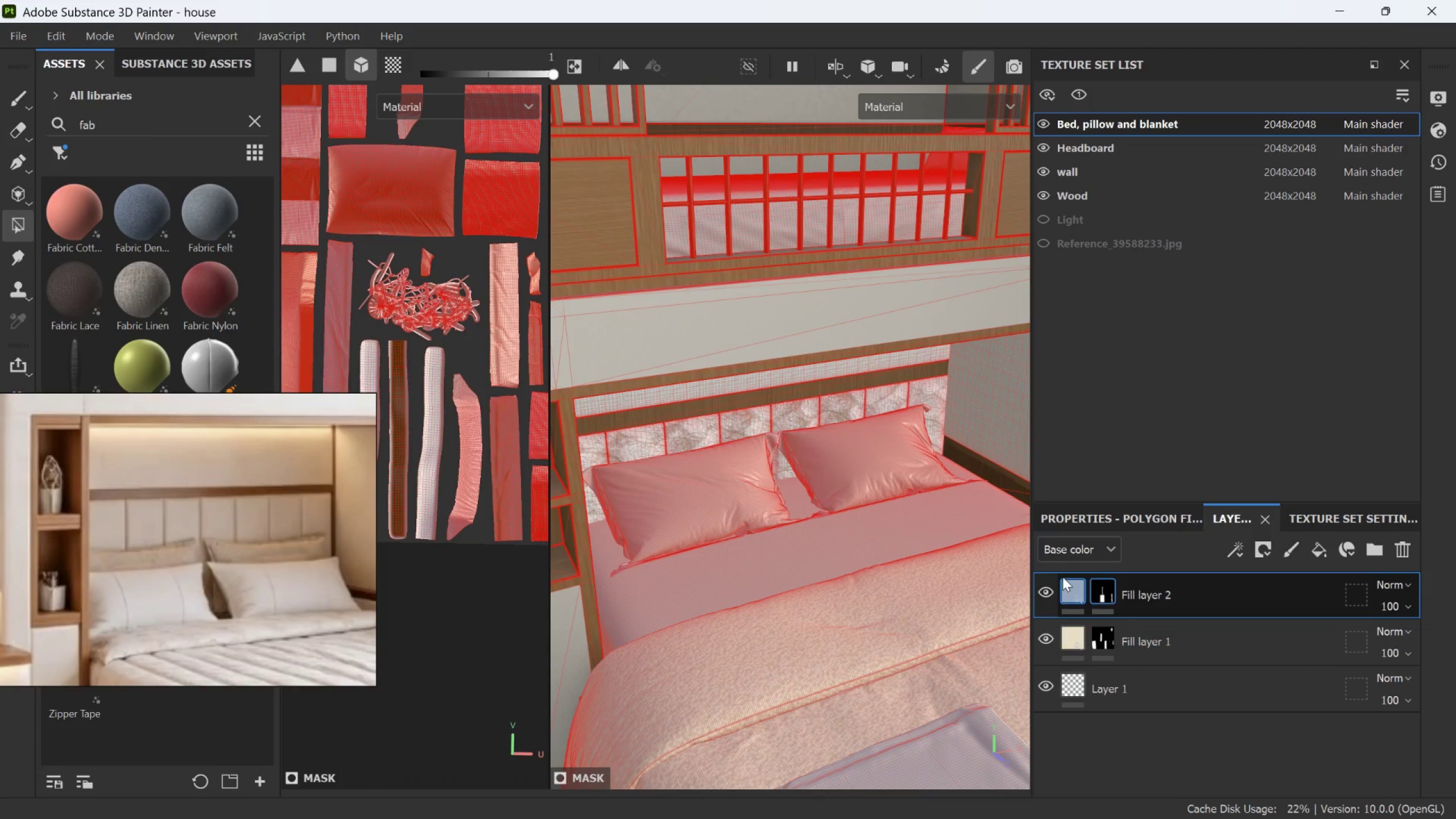 
left_click([1064, 581])
 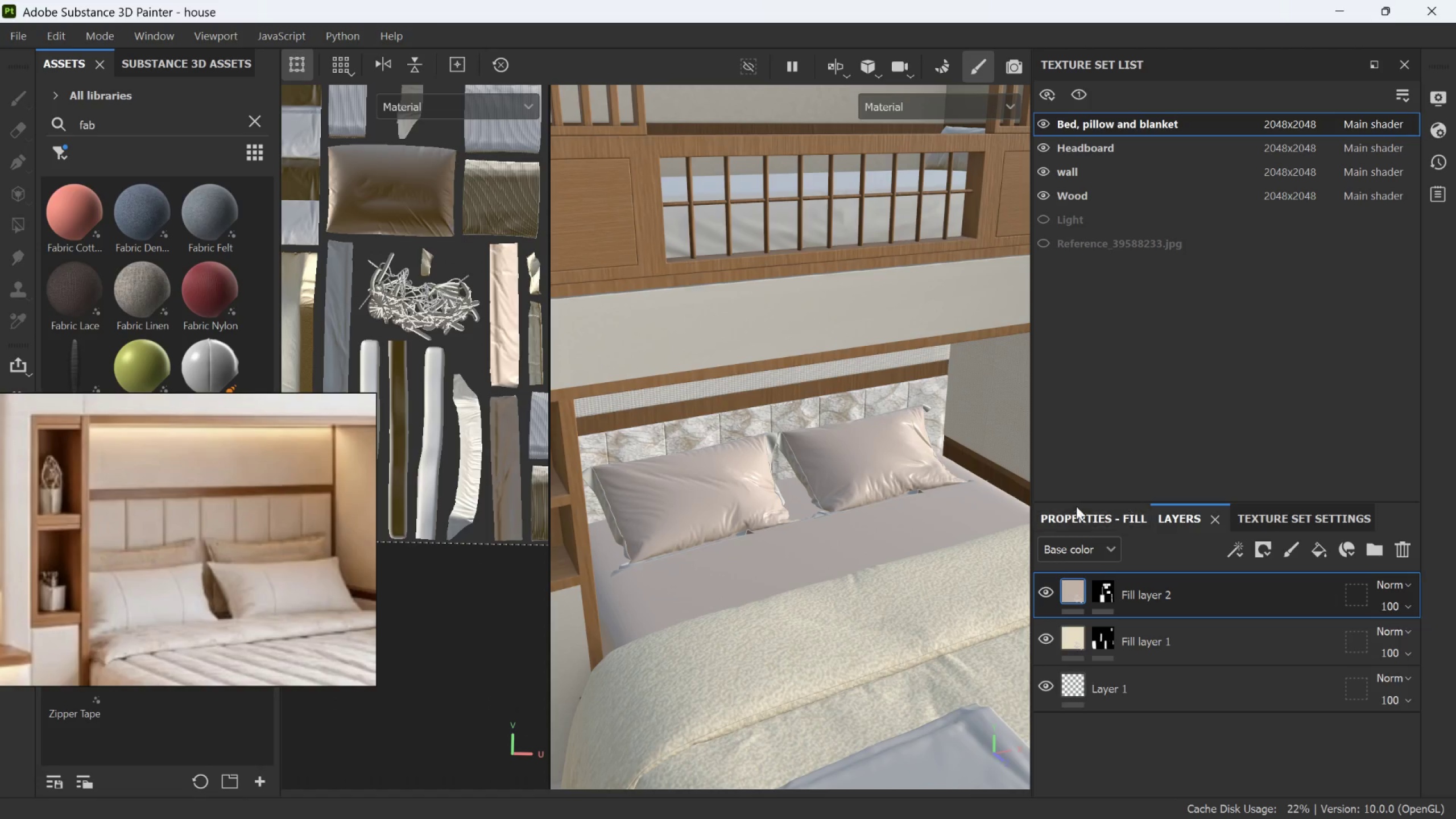 
scroll: coordinate [1163, 626], scroll_direction: up, amount: 4.0
 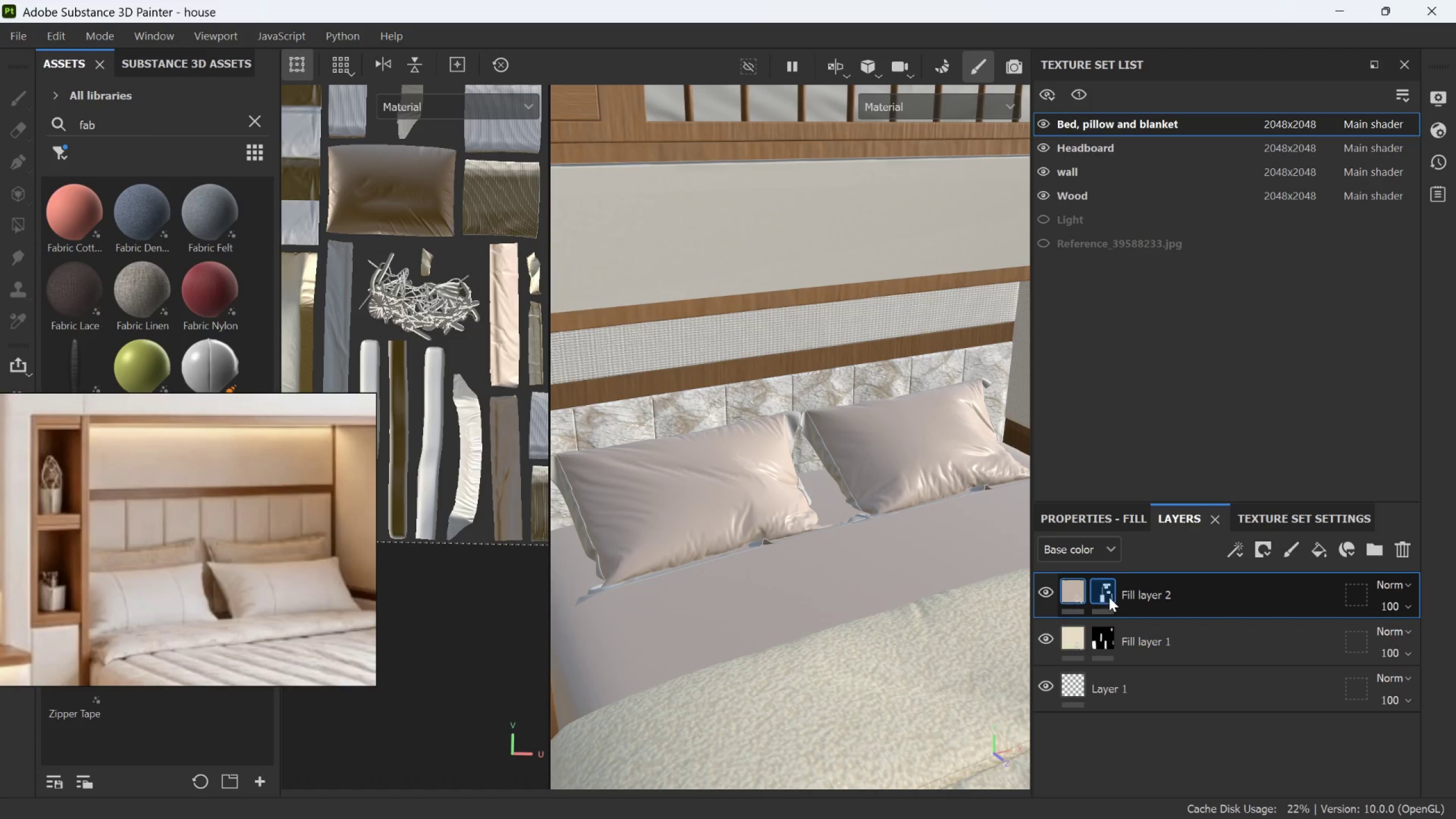 
left_click([1104, 591])
 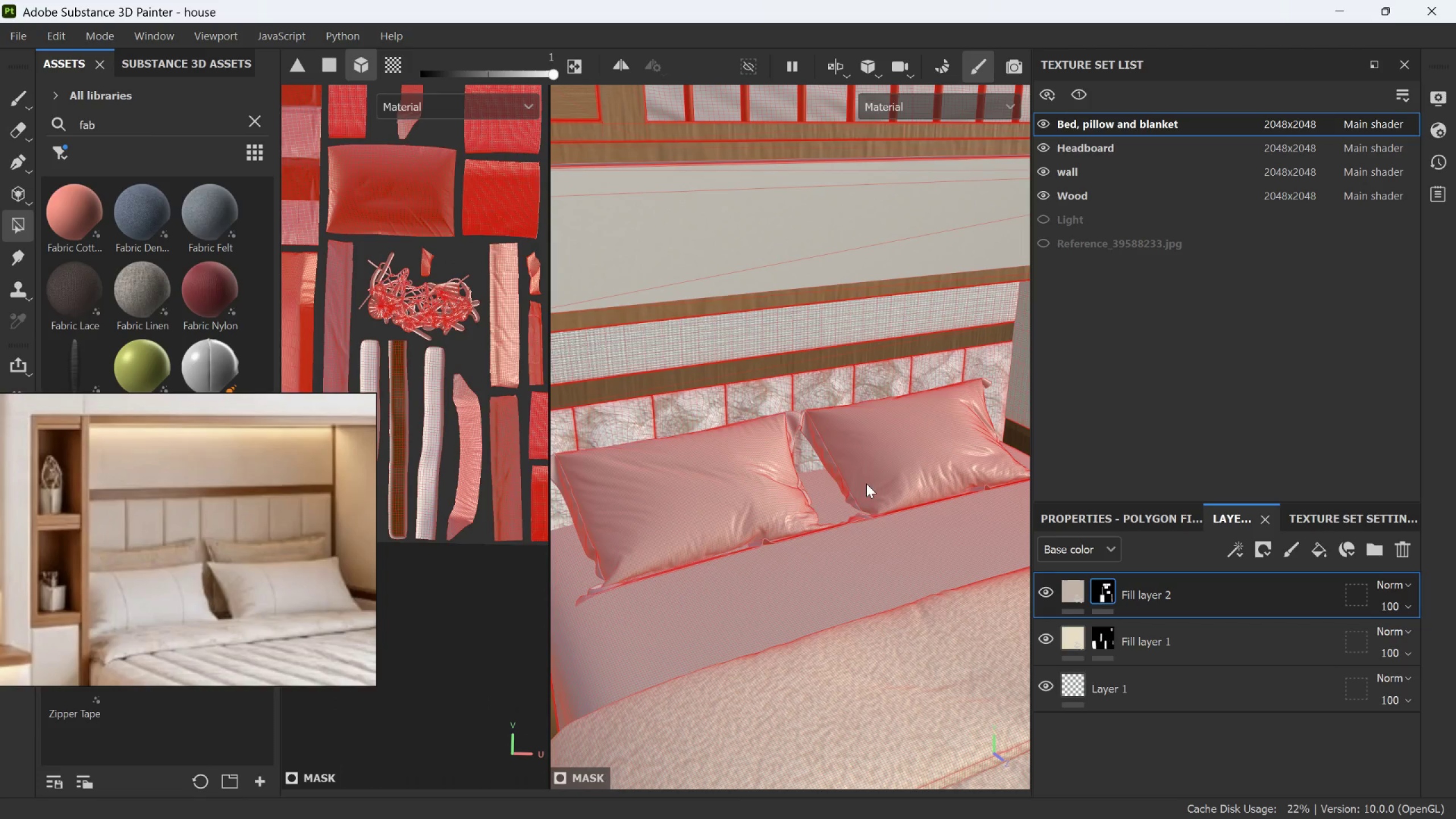 
left_click([788, 407])
 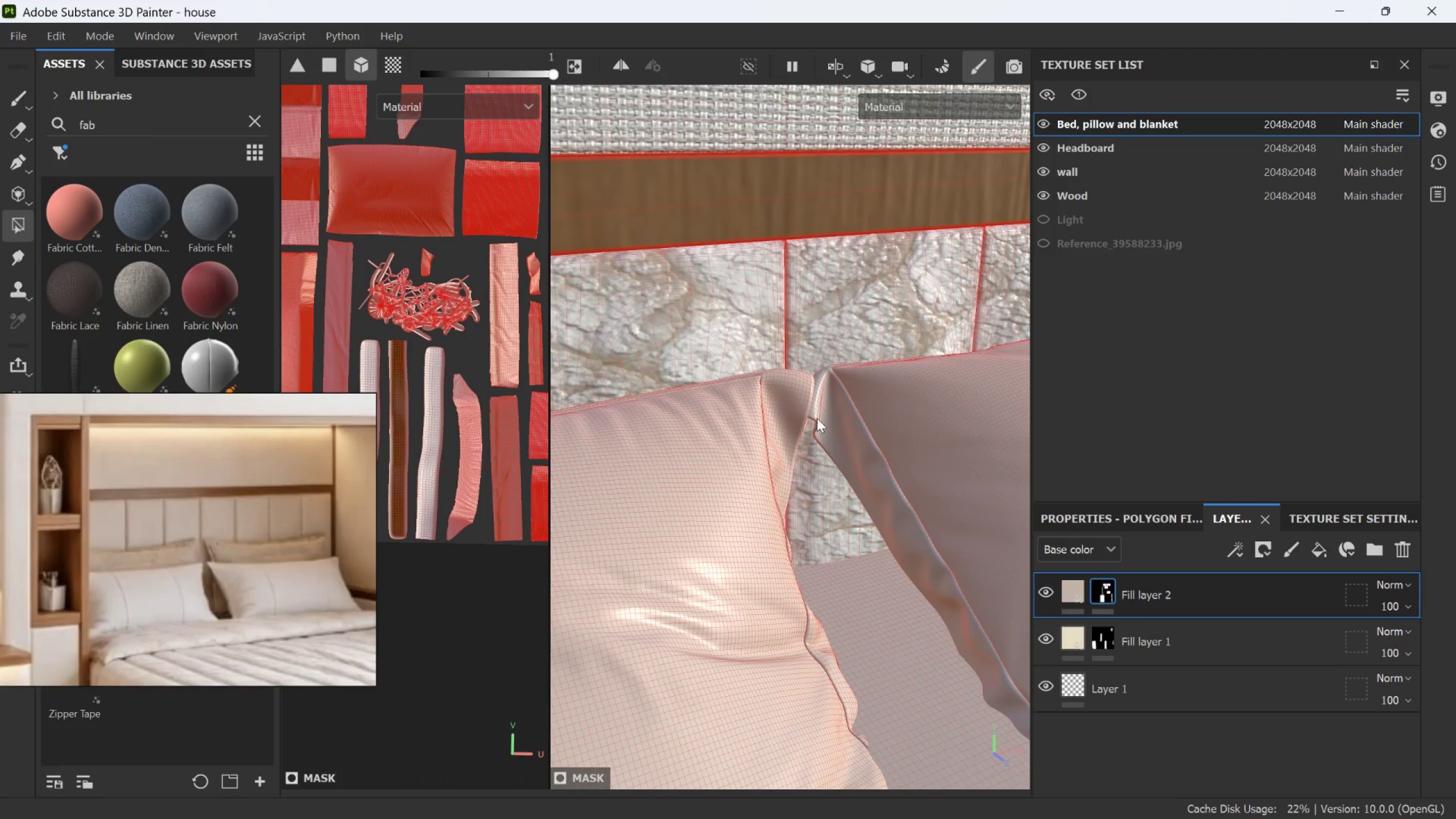 
scroll: coordinate [788, 407], scroll_direction: up, amount: 12.0
 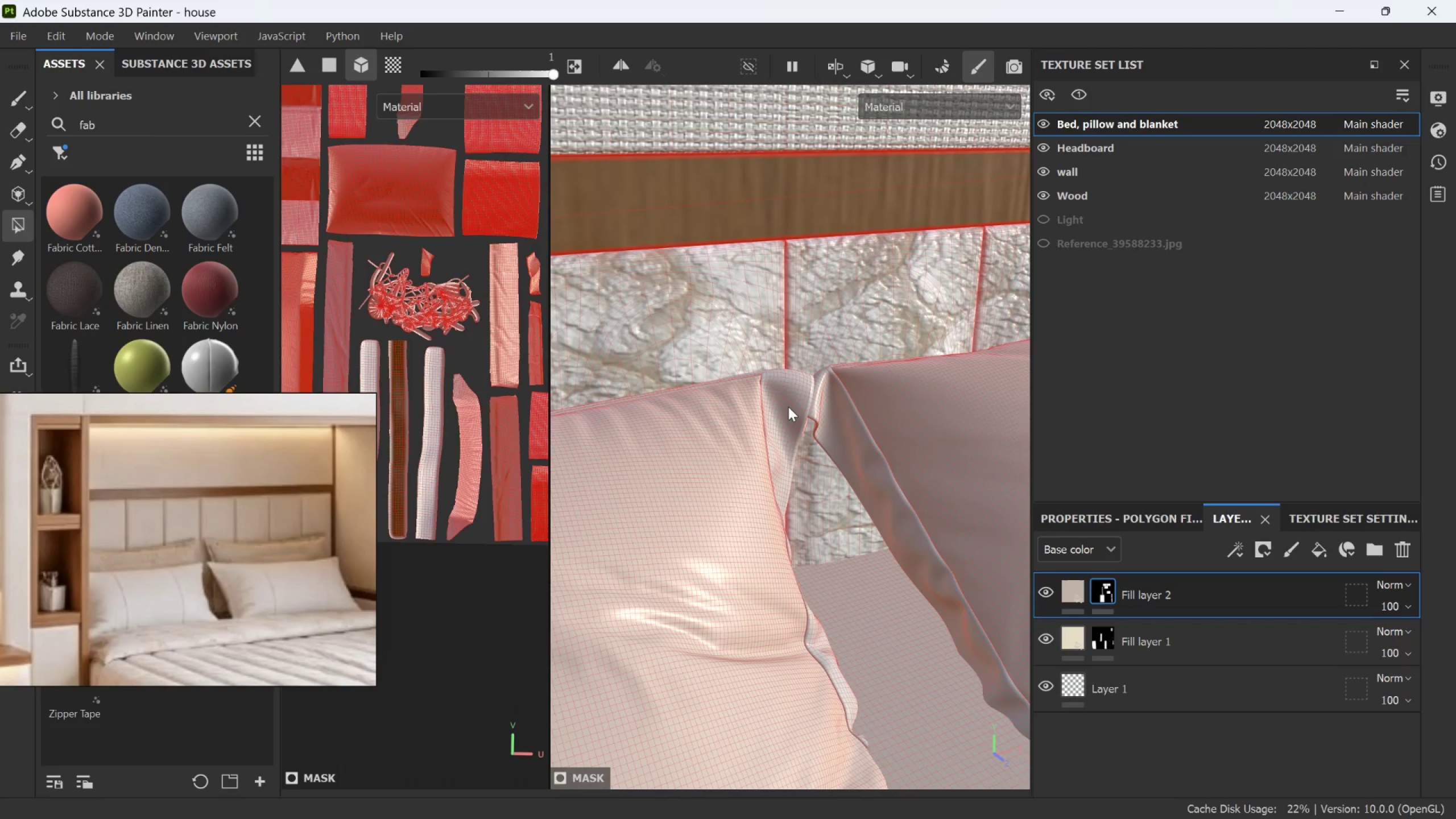 
left_click([833, 418])
 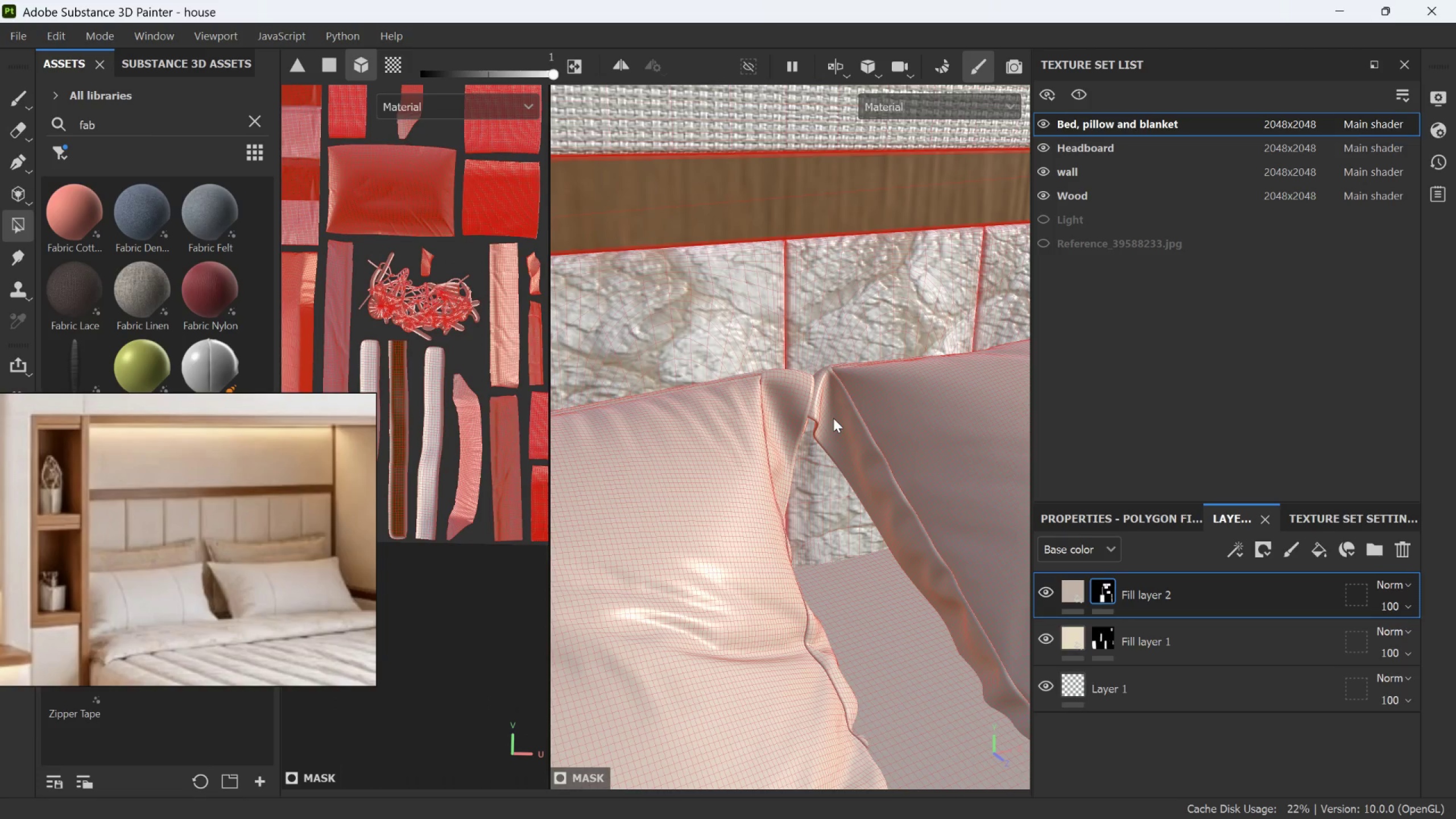 
scroll: coordinate [1092, 513], scroll_direction: down, amount: 9.0
 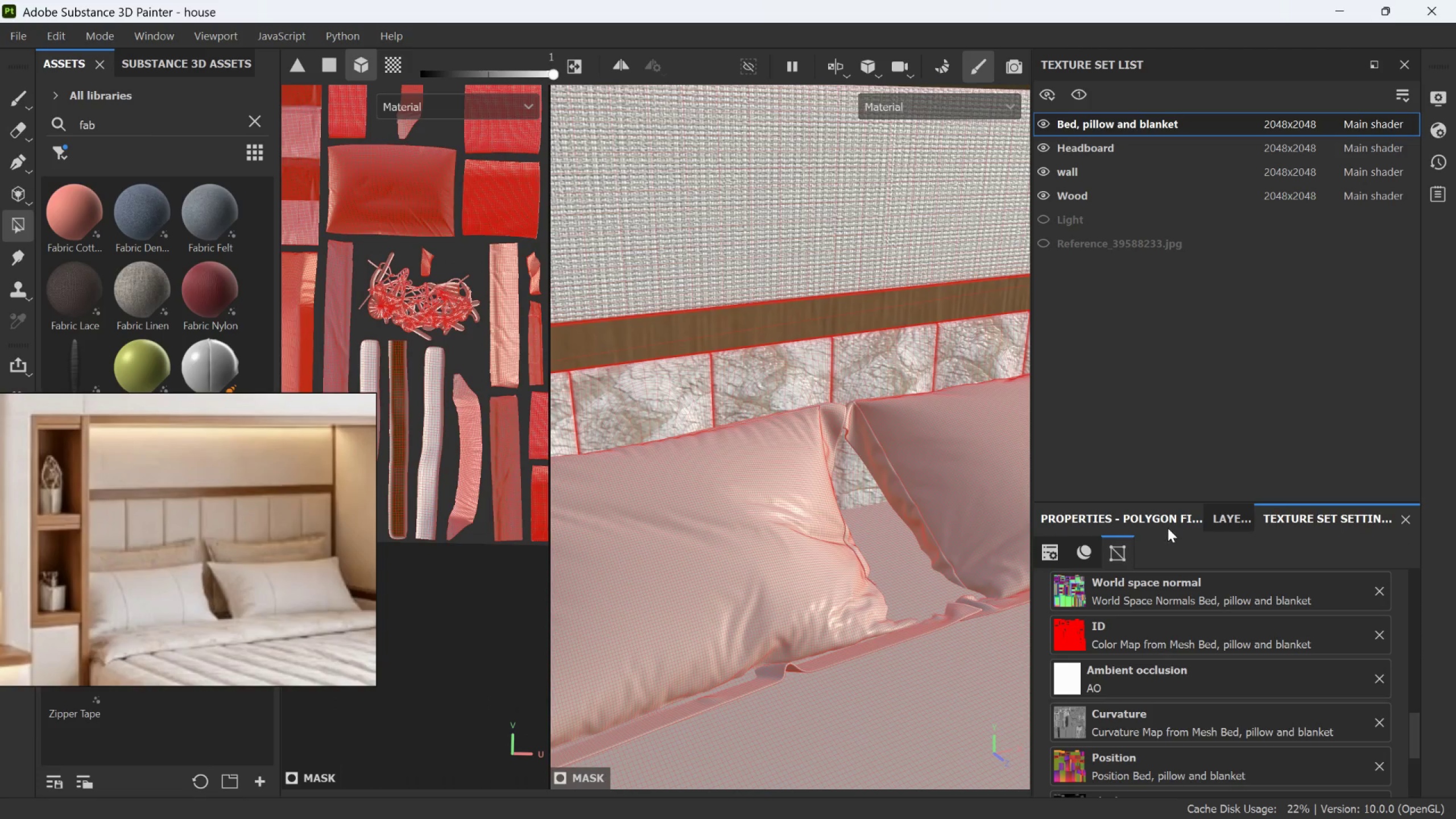 
left_click([1221, 519])
 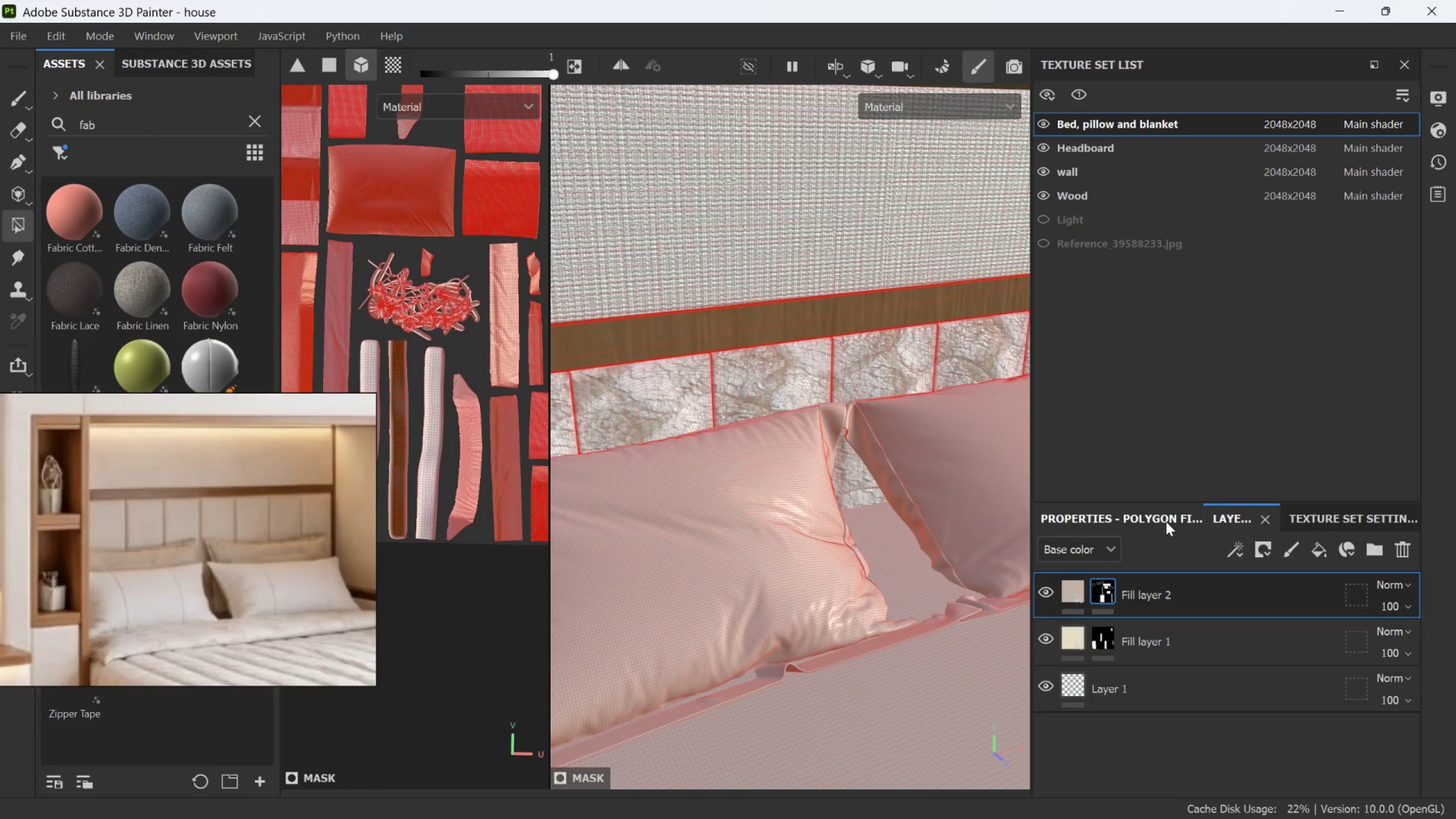 
left_click([1163, 522])
 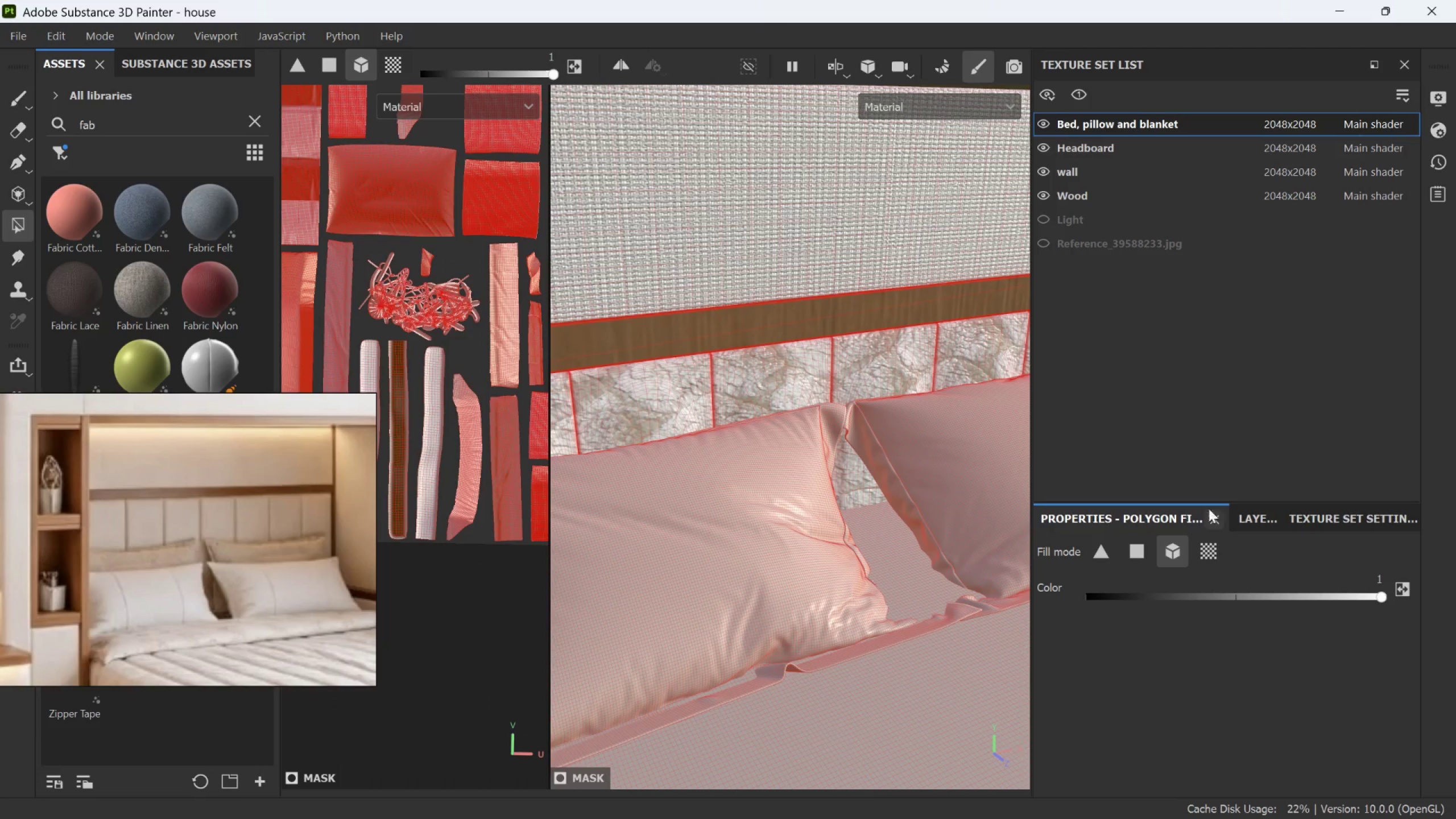 
left_click([1237, 510])
 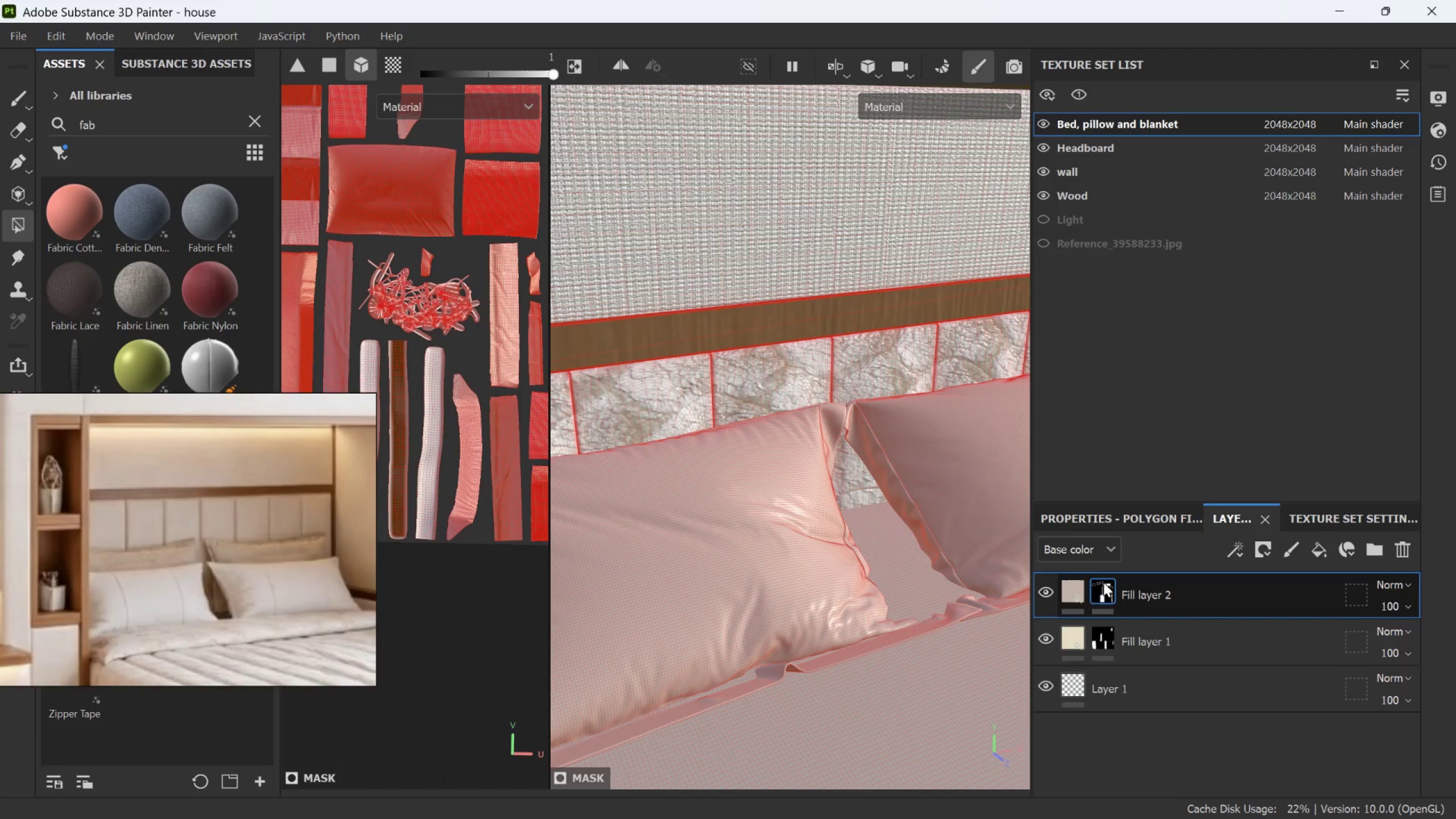 
left_click([1064, 583])
 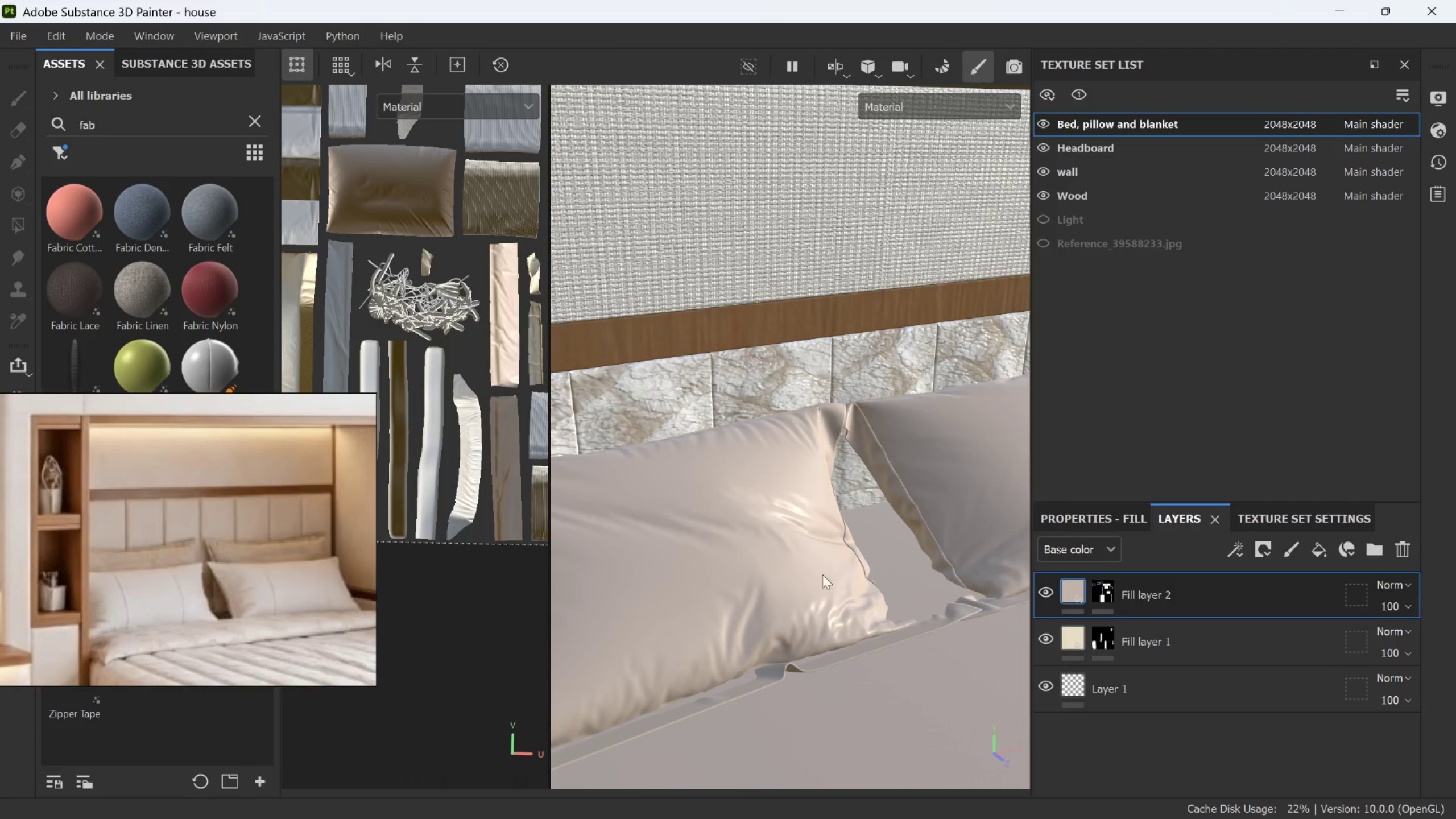 
scroll: coordinate [783, 574], scroll_direction: up, amount: 3.0
 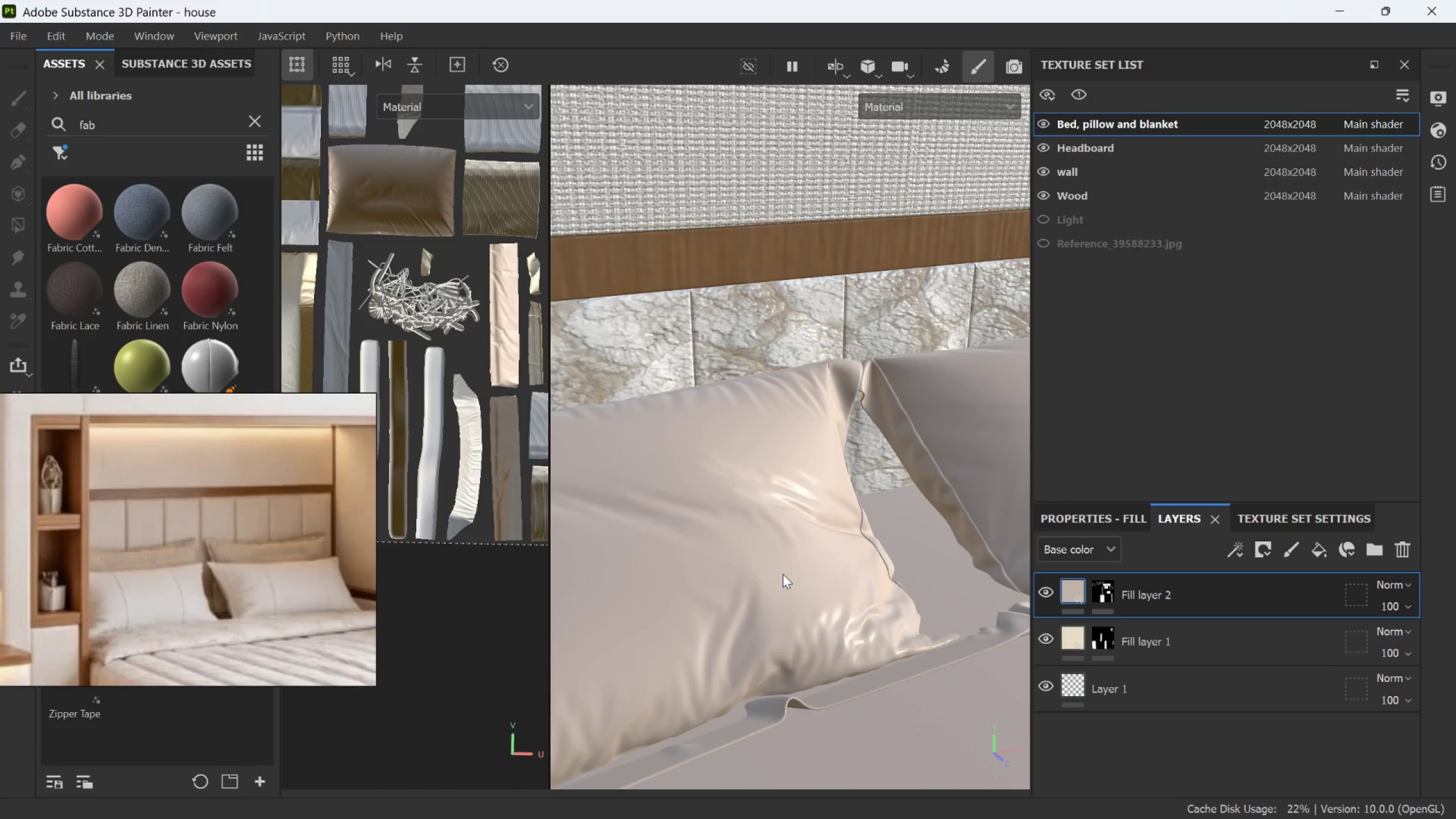 
scroll: coordinate [787, 555], scroll_direction: down, amount: 21.0
 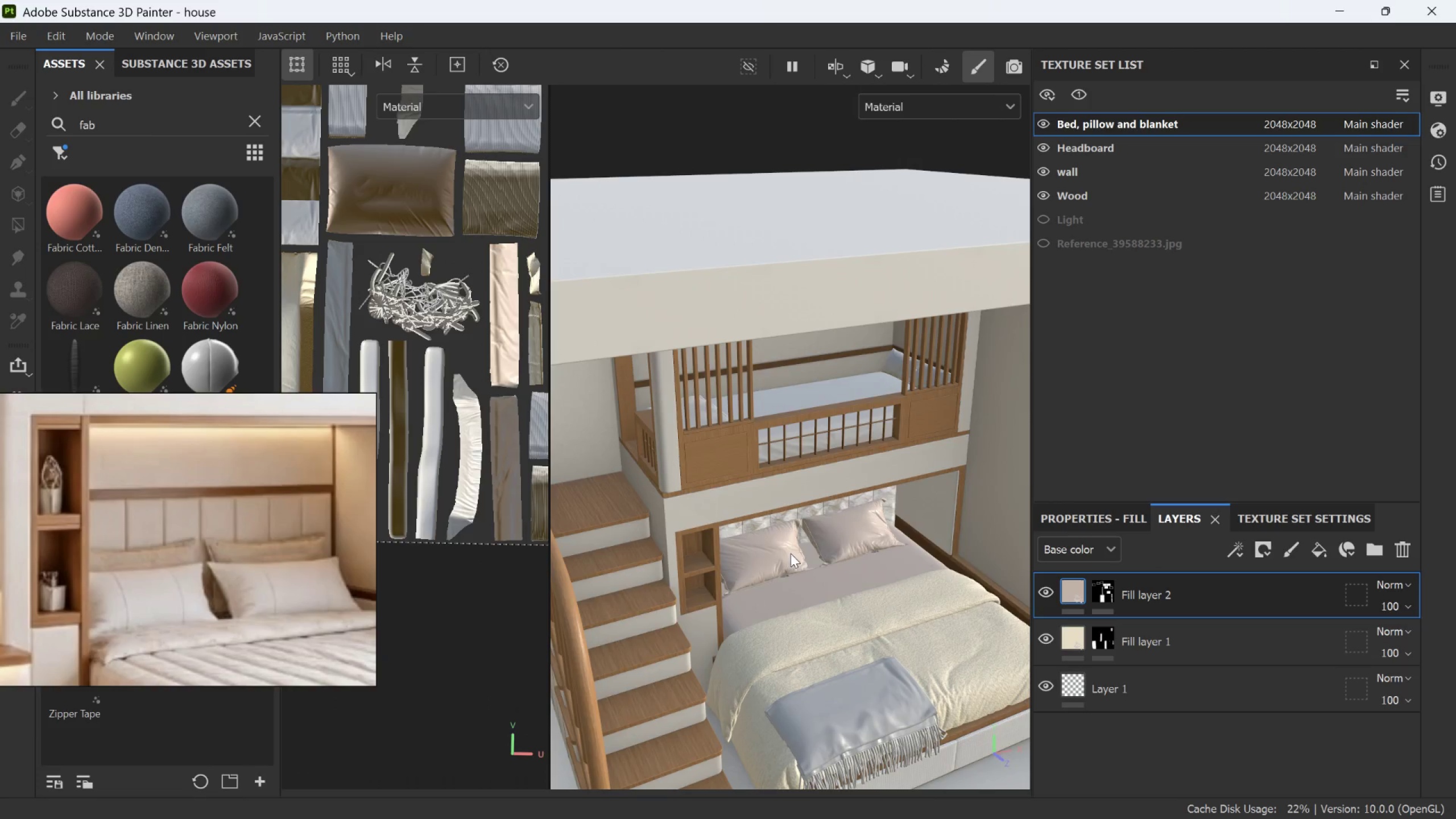 
scroll: coordinate [785, 552], scroll_direction: up, amount: 9.0
 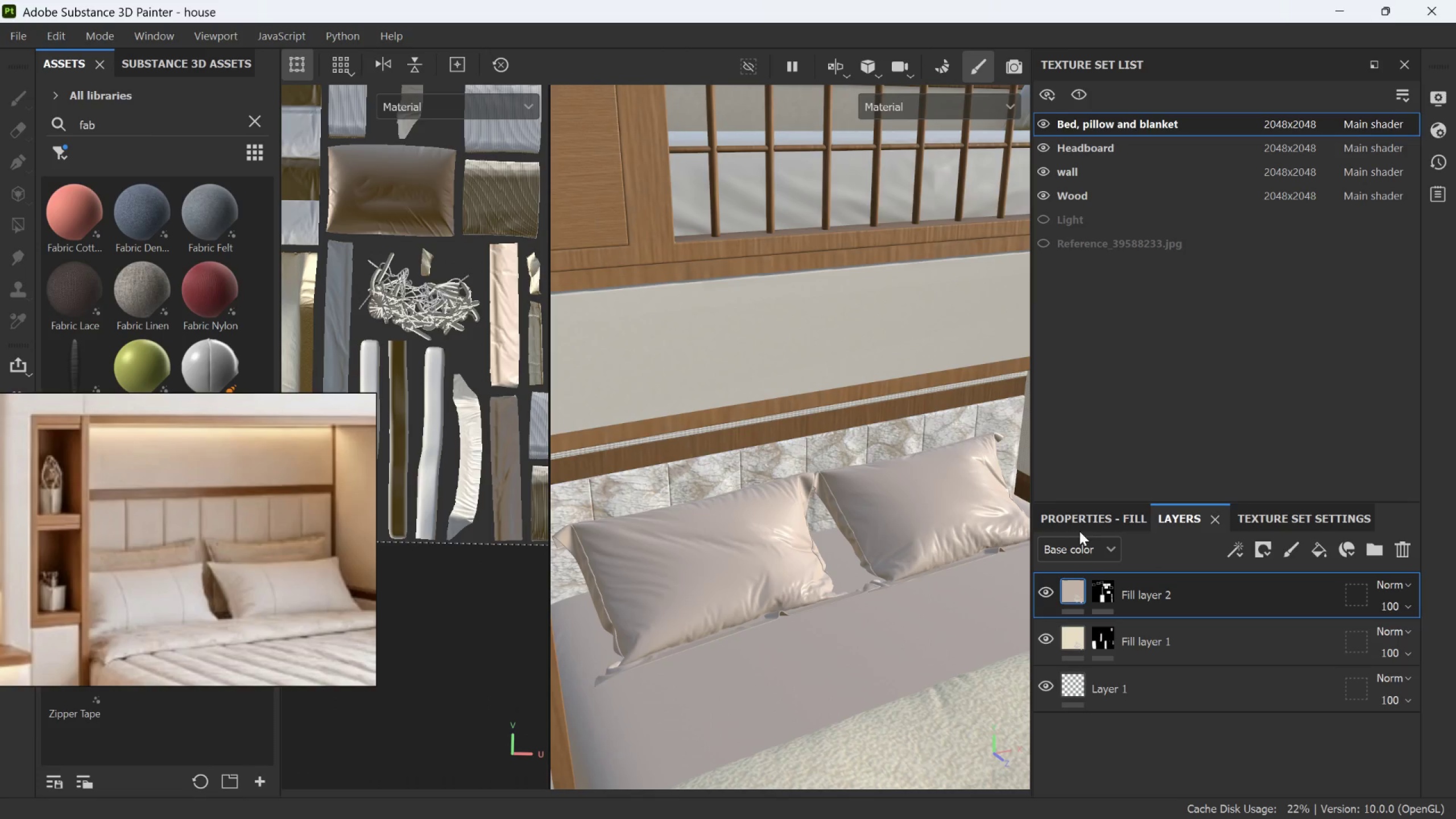 
left_click([1082, 526])
 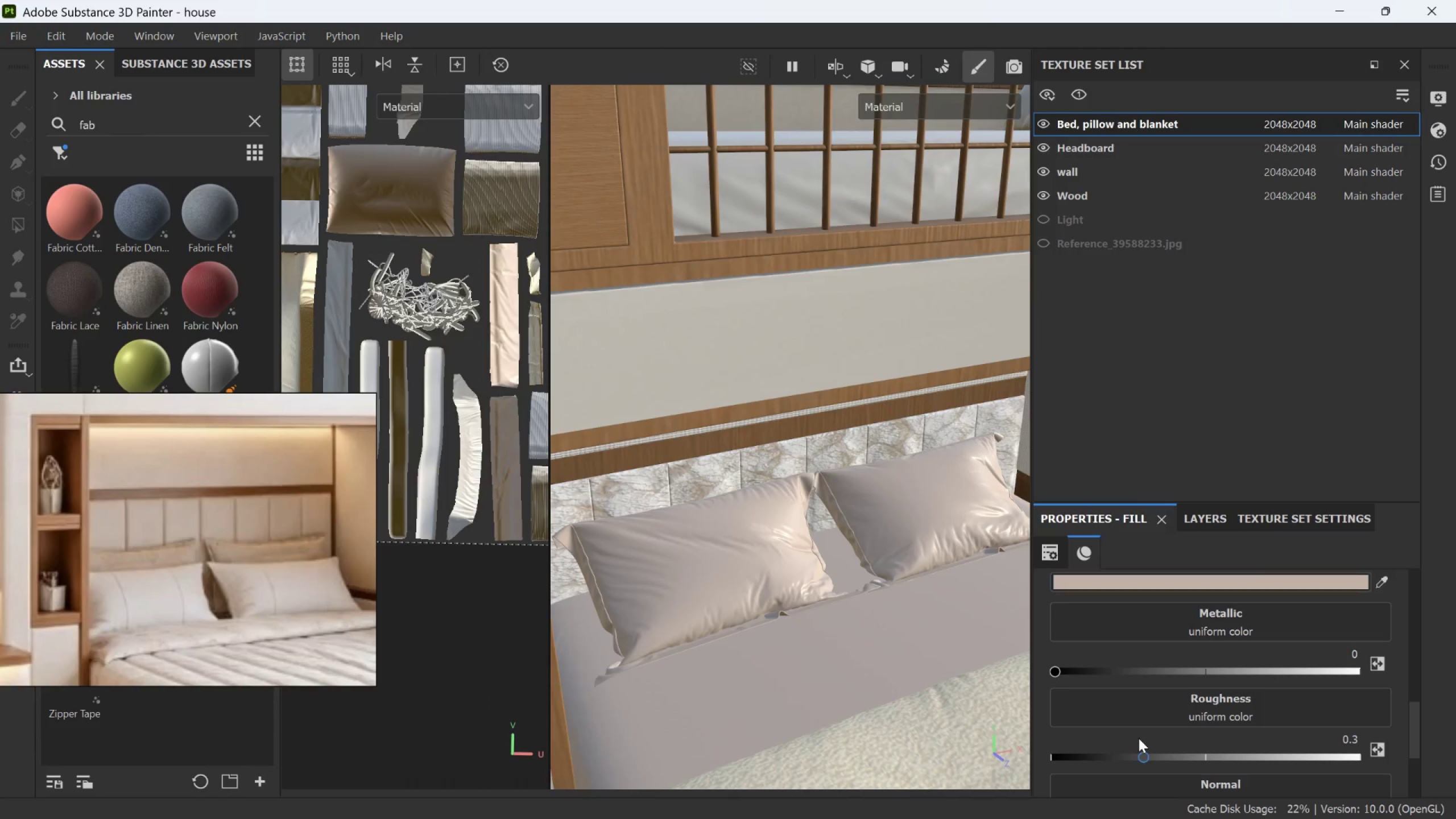 
left_click_drag(start_coordinate=[1143, 752], to_coordinate=[1194, 759])
 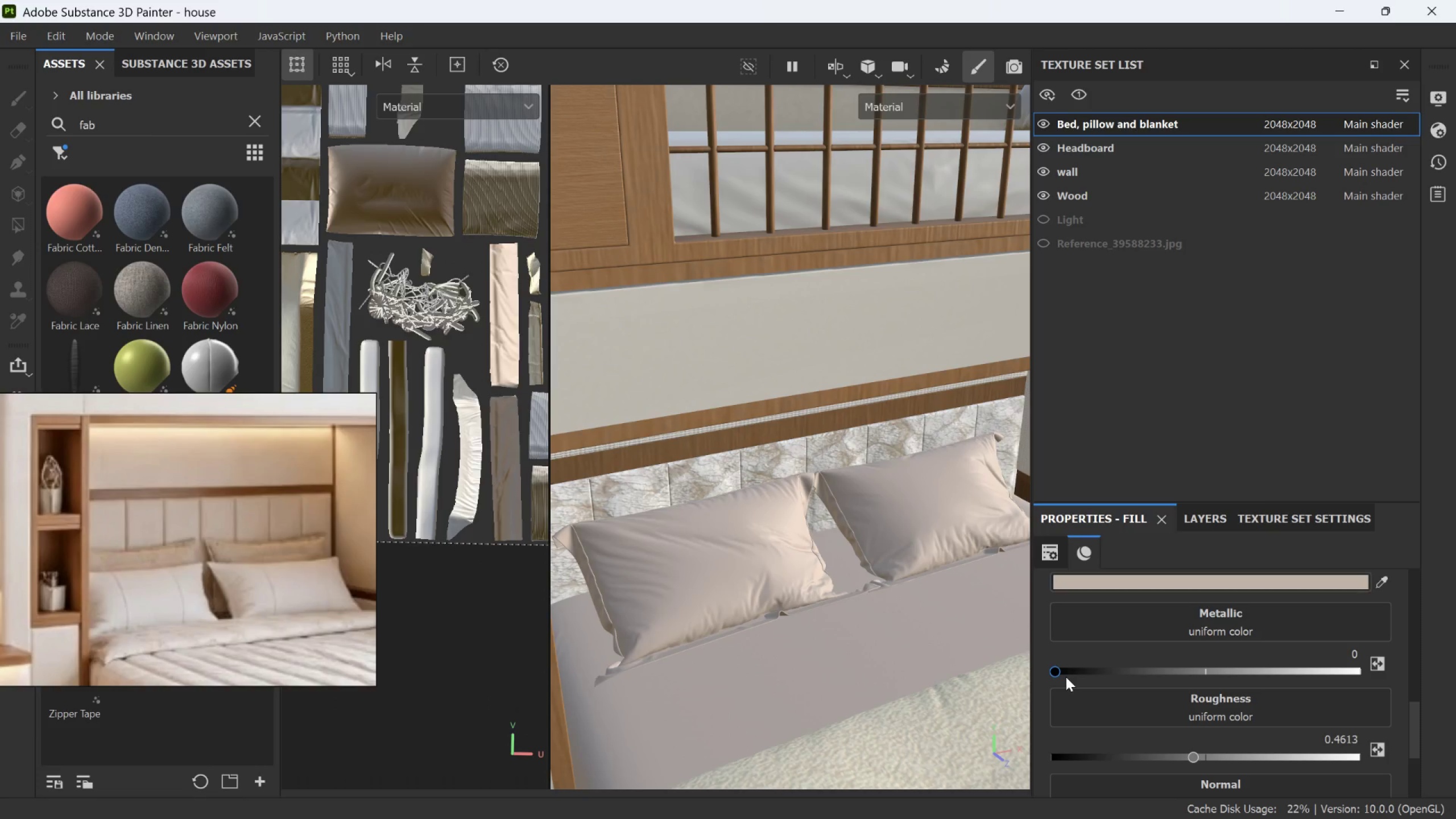 
left_click_drag(start_coordinate=[1065, 676], to_coordinate=[1070, 676])
 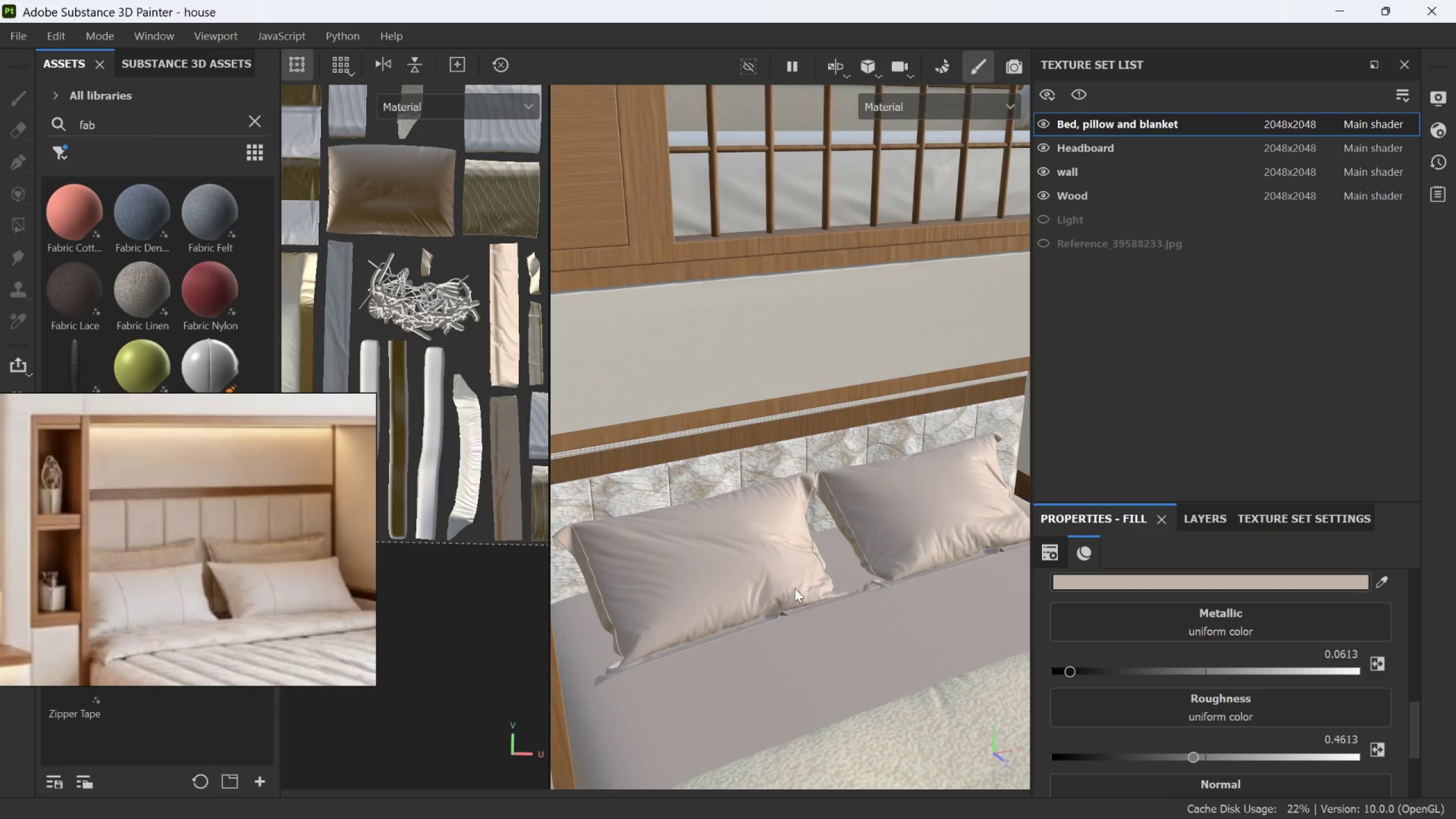 
hold_key(key=AltLeft, duration=0.58)
left_click_drag(start_coordinate=[796, 581], to_coordinate=[747, 544])
 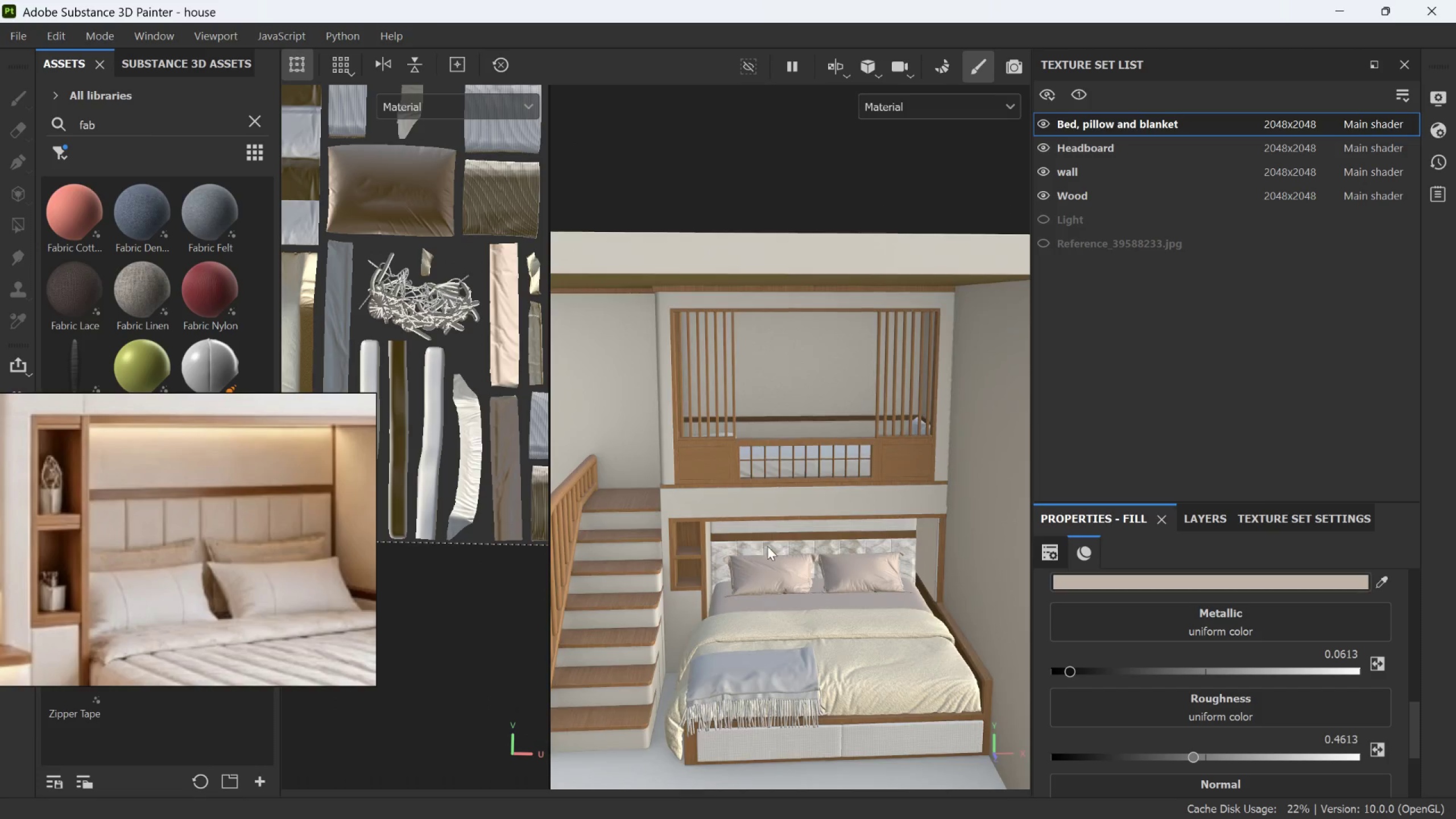 
scroll: coordinate [794, 588], scroll_direction: down, amount: 12.0
 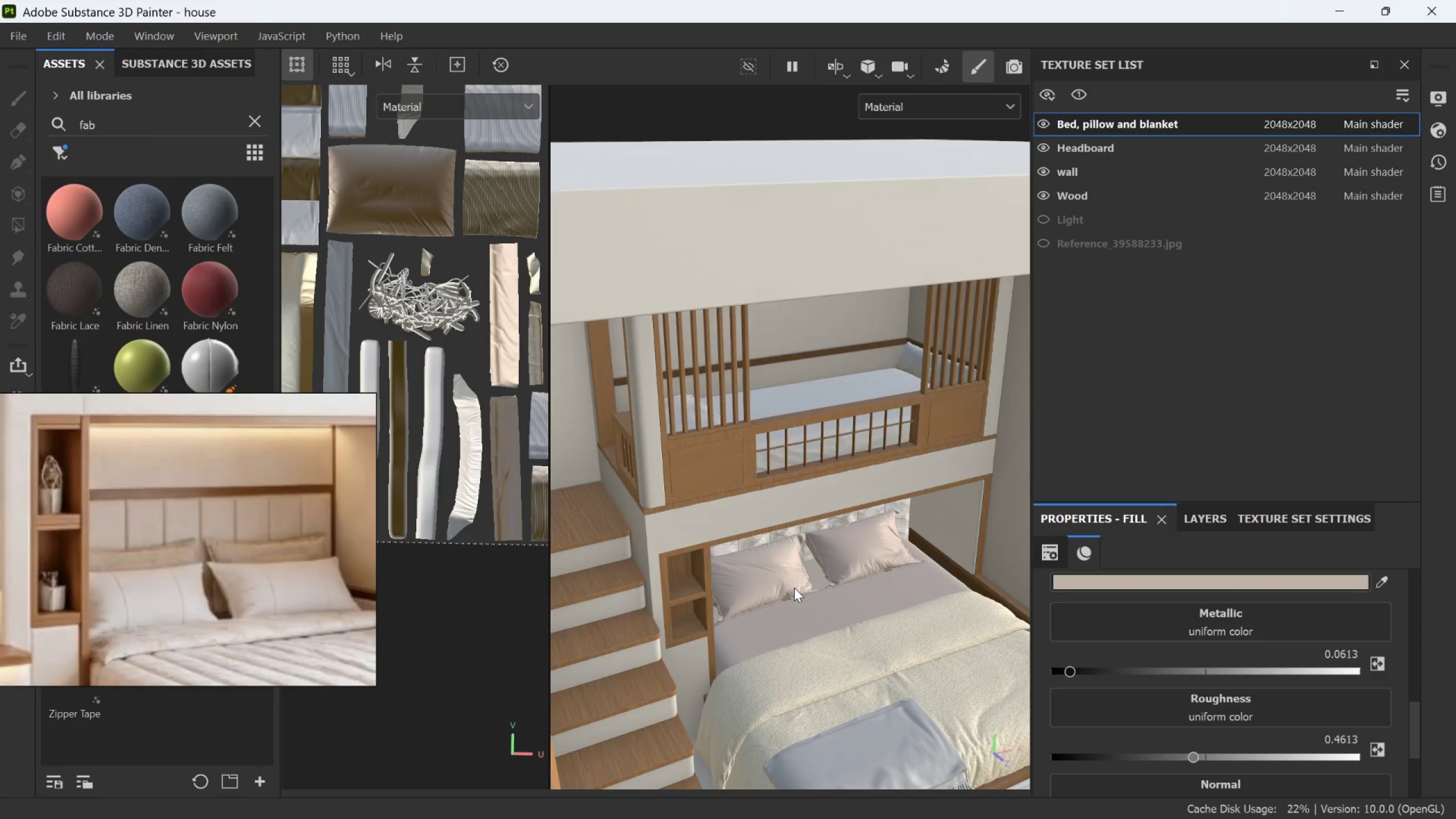 
scroll: coordinate [792, 578], scroll_direction: up, amount: 12.0
 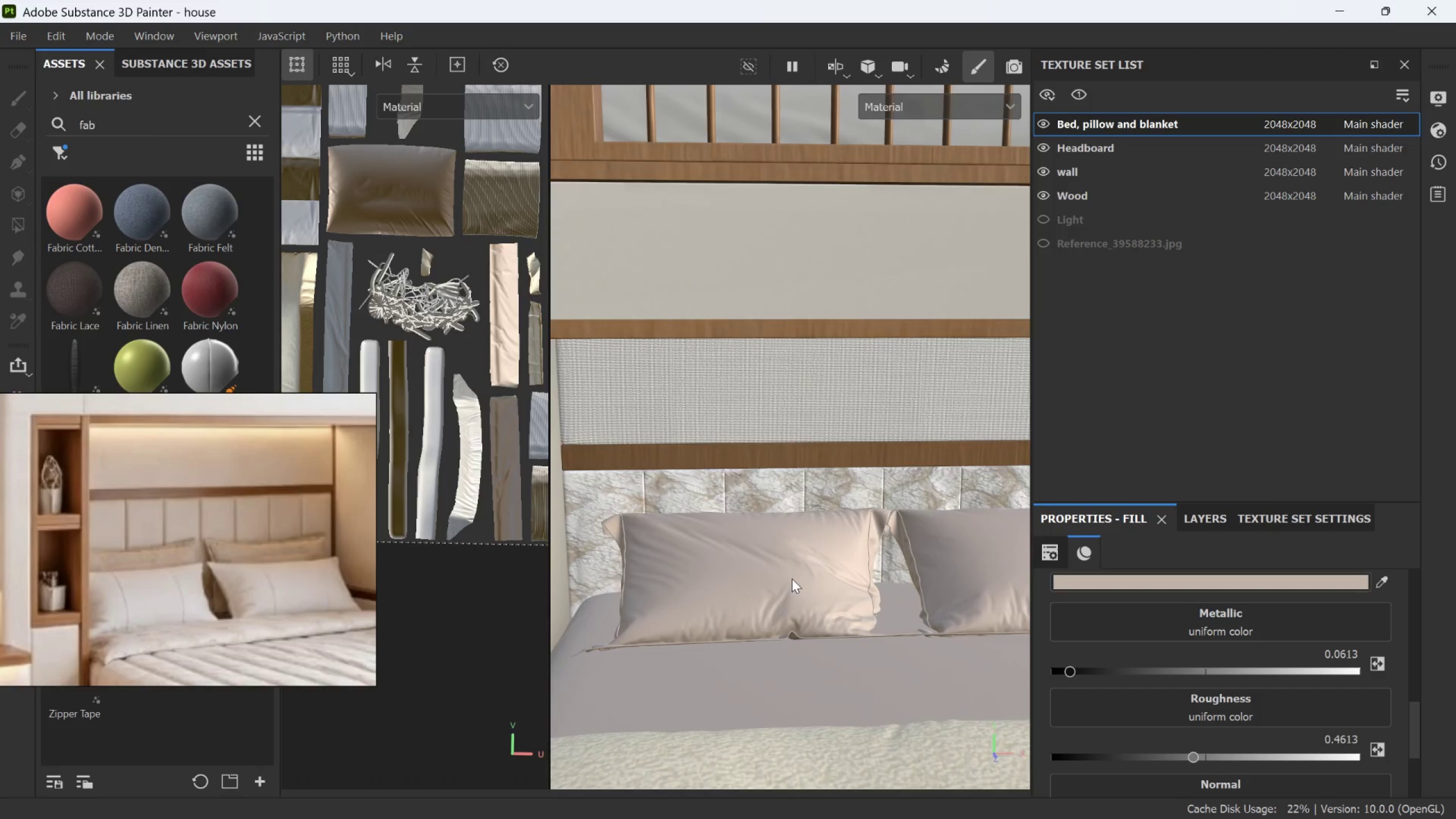 
scroll: coordinate [842, 508], scroll_direction: down, amount: 13.0
 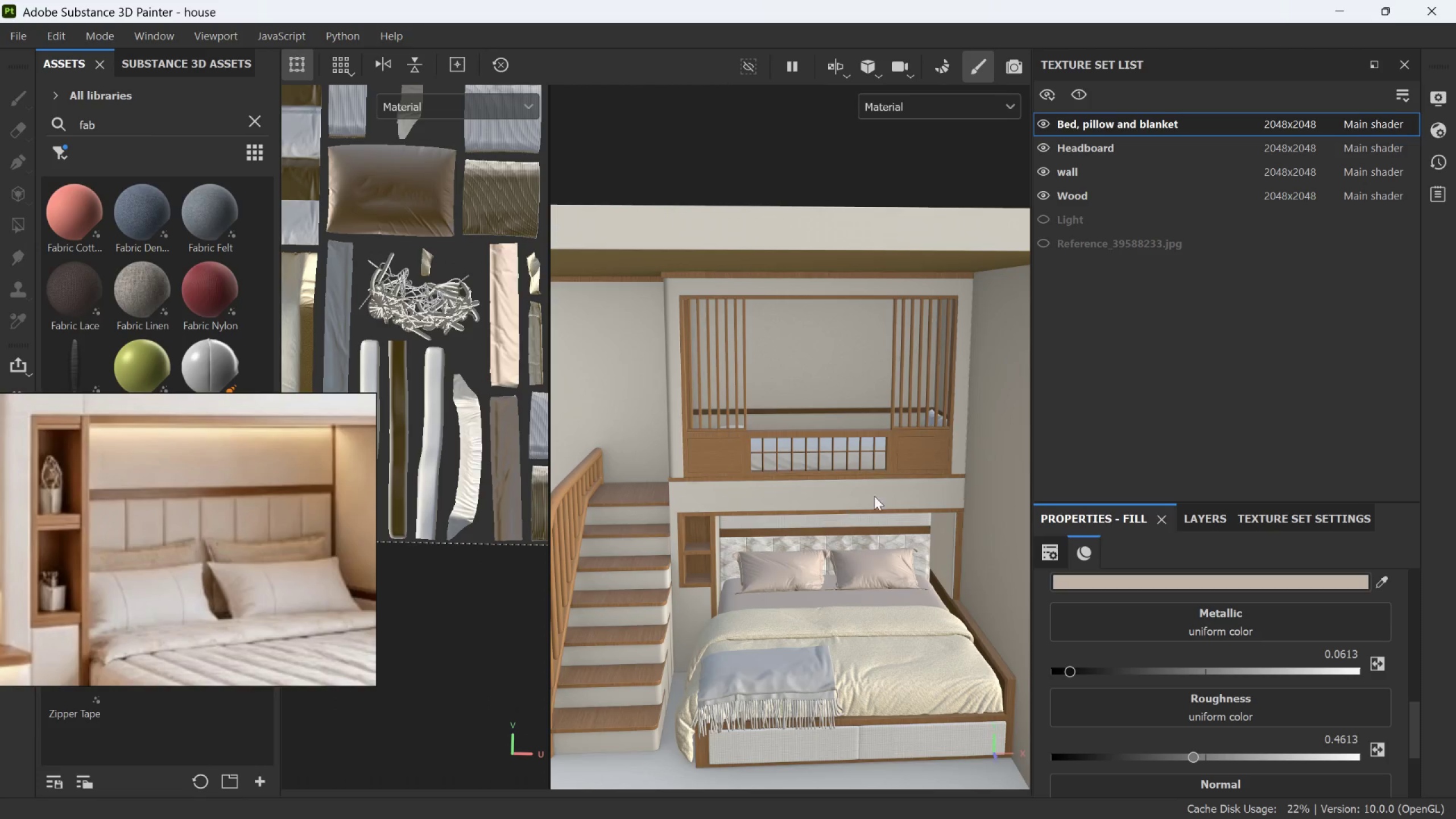 
scroll: coordinate [899, 485], scroll_direction: up, amount: 3.0
 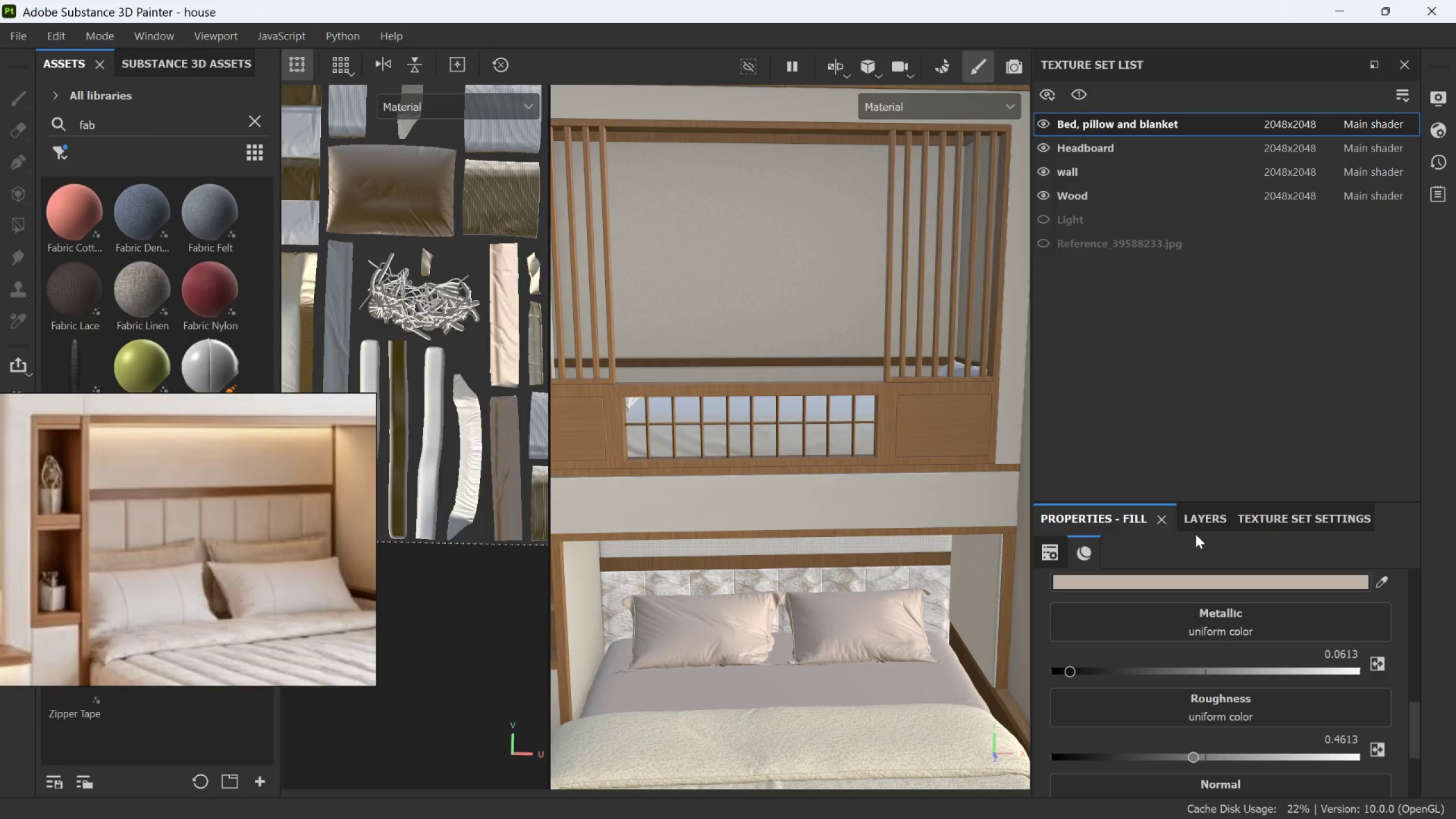 
scroll: coordinate [218, 600], scroll_direction: down, amount: 12.0
 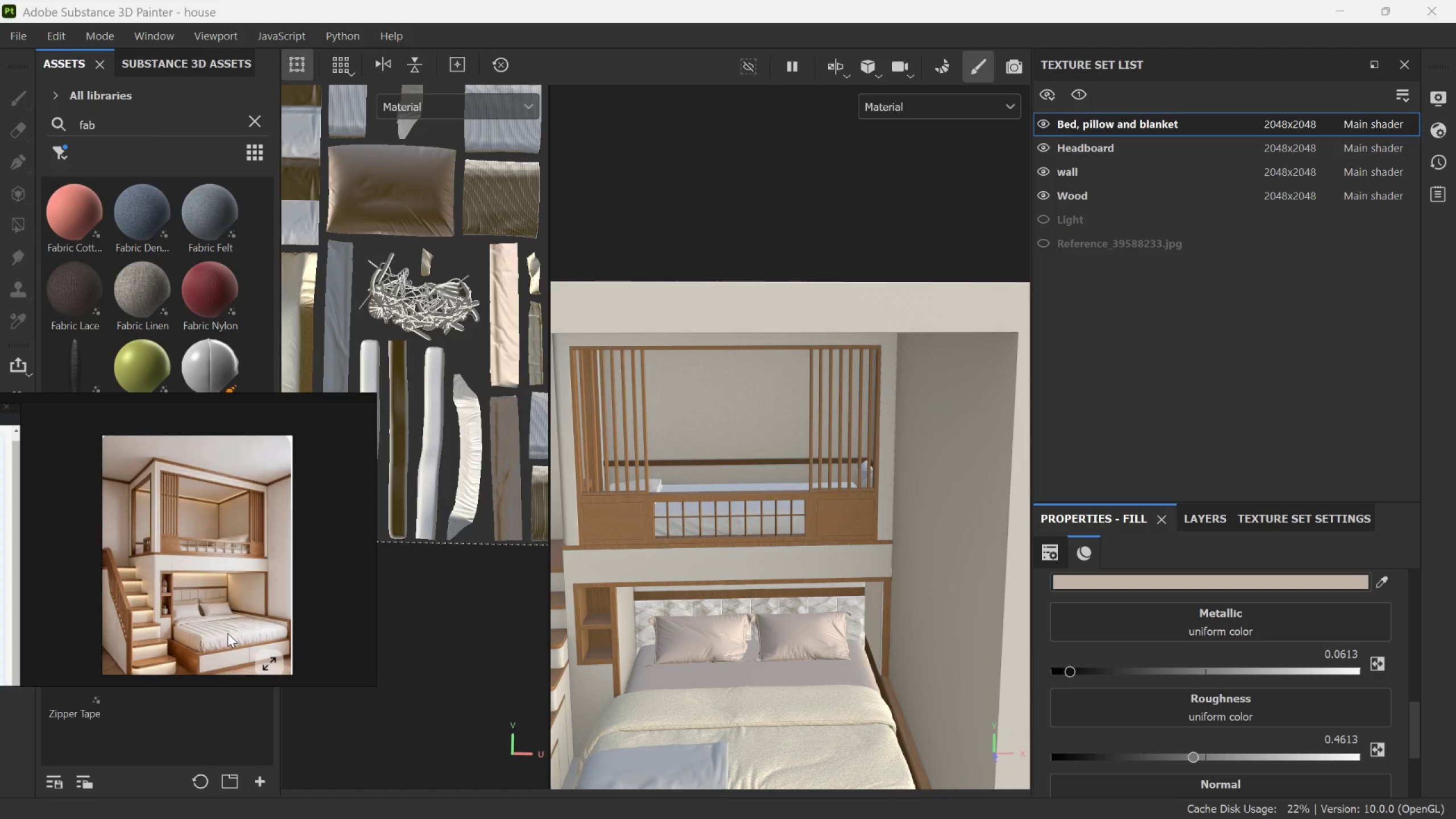 
scroll: coordinate [207, 520], scroll_direction: up, amount: 7.0
 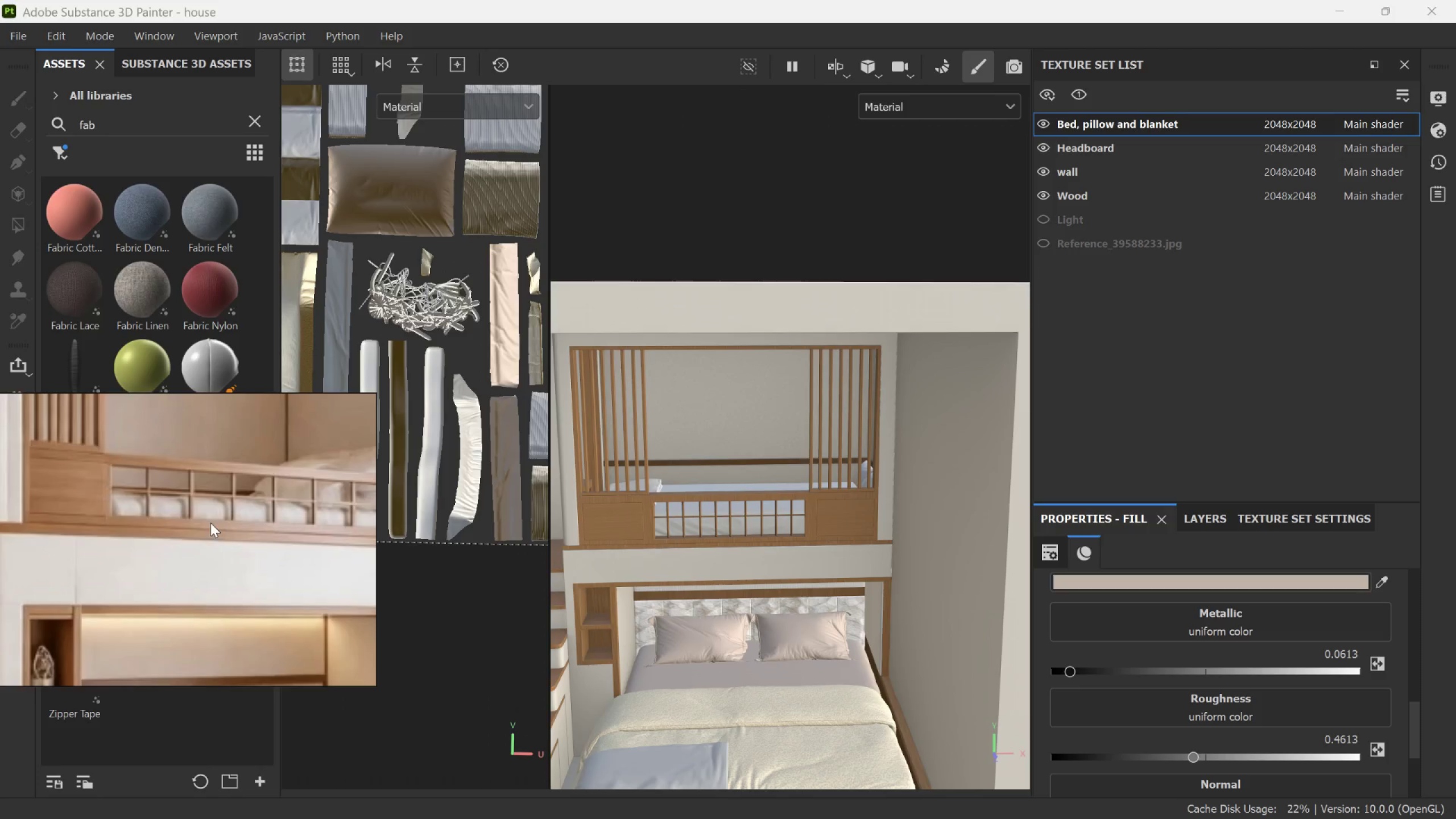 
scroll: coordinate [214, 526], scroll_direction: down, amount: 5.0
 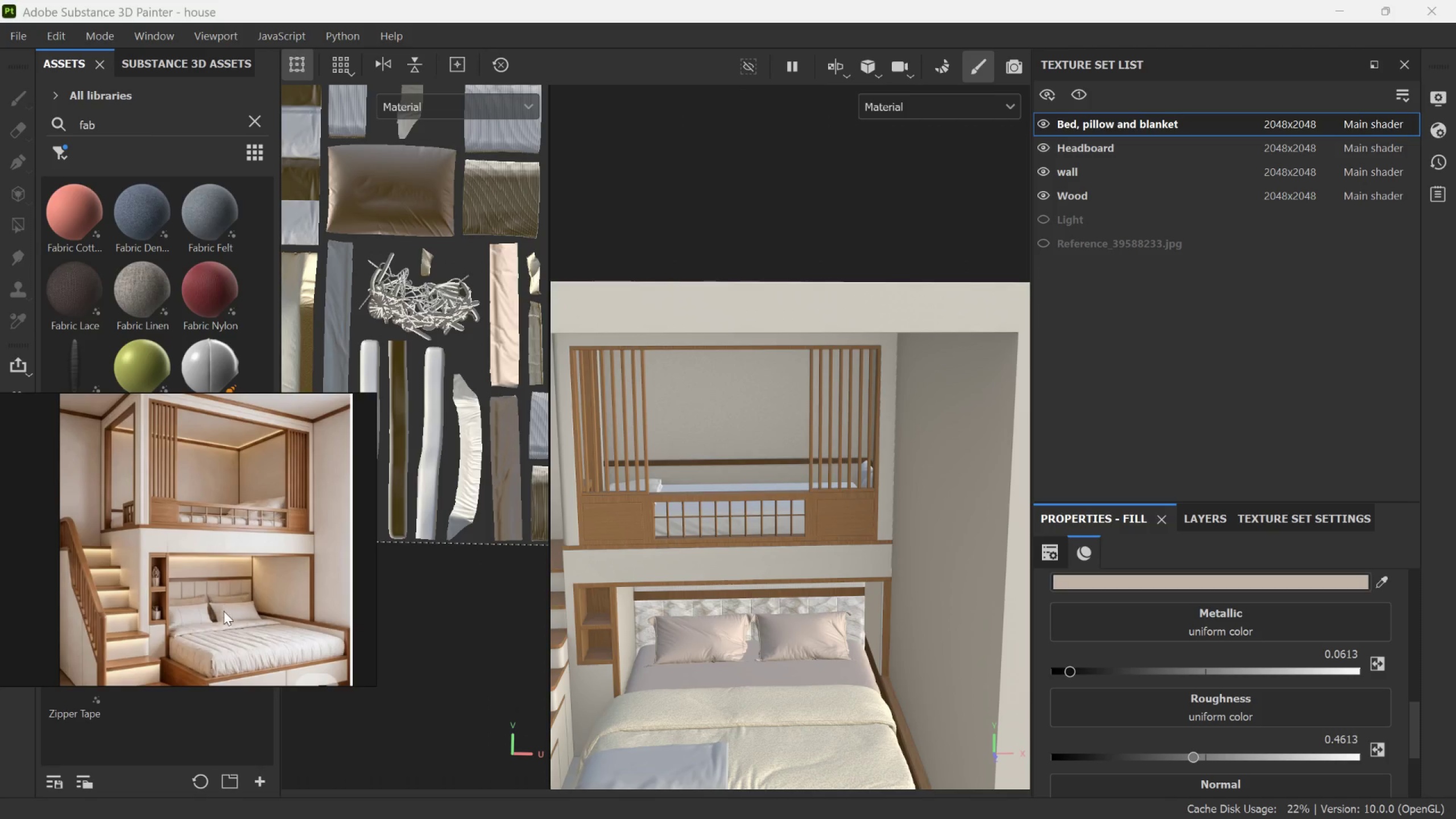 
scroll: coordinate [224, 611], scroll_direction: up, amount: 1.0
 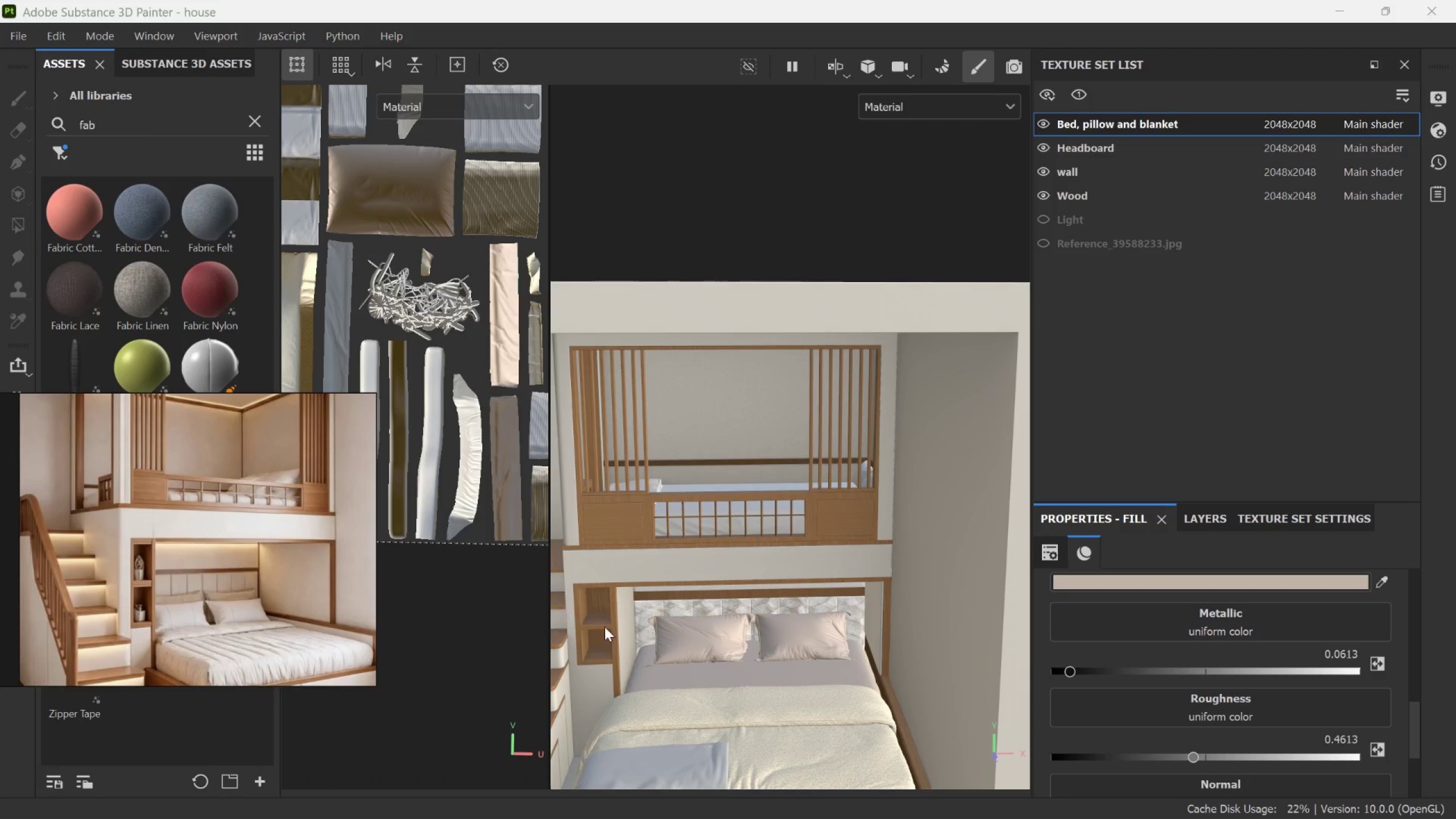 
scroll: coordinate [670, 735], scroll_direction: down, amount: 2.0
 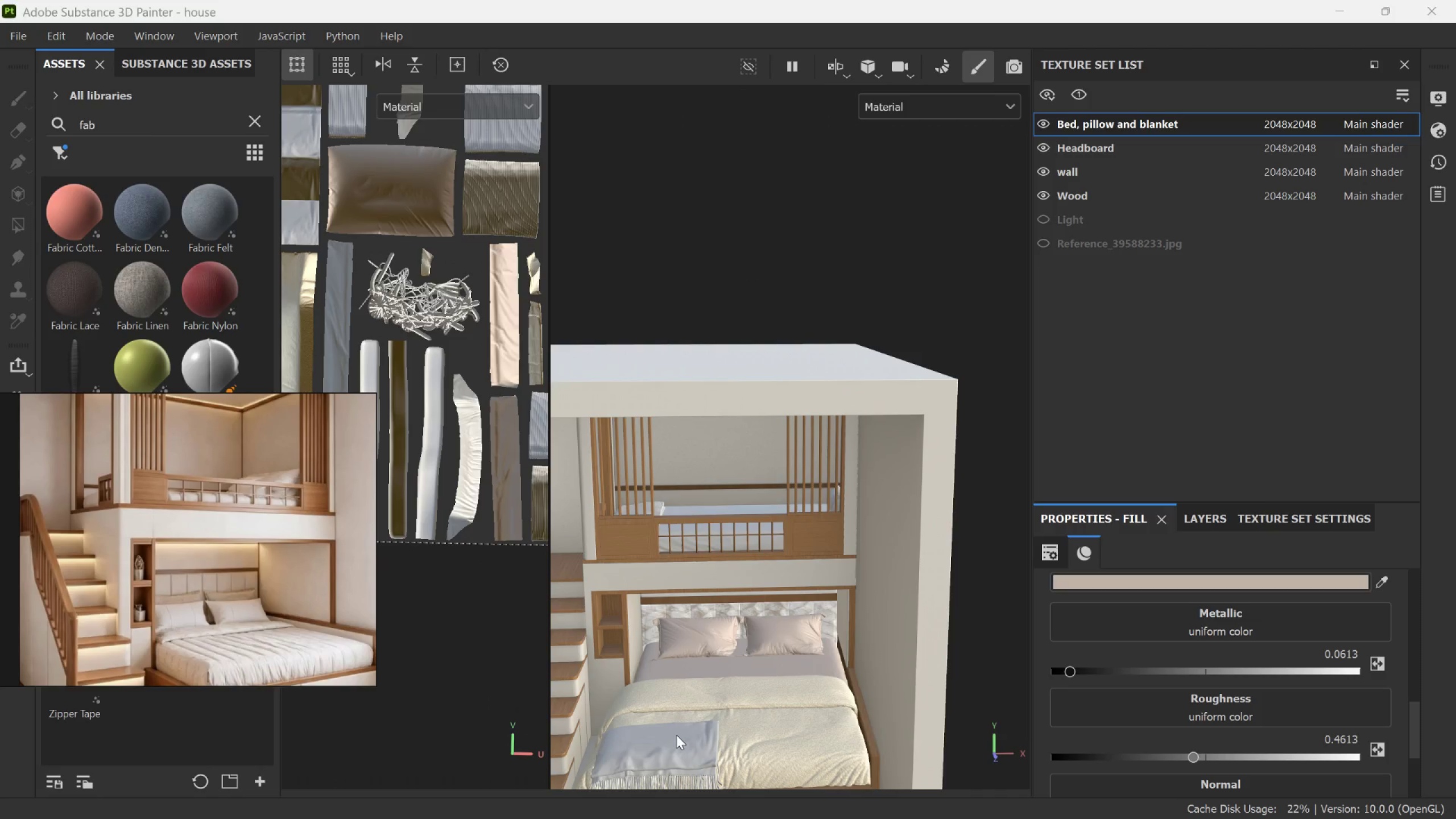 
scroll: coordinate [677, 735], scroll_direction: up, amount: 3.0
 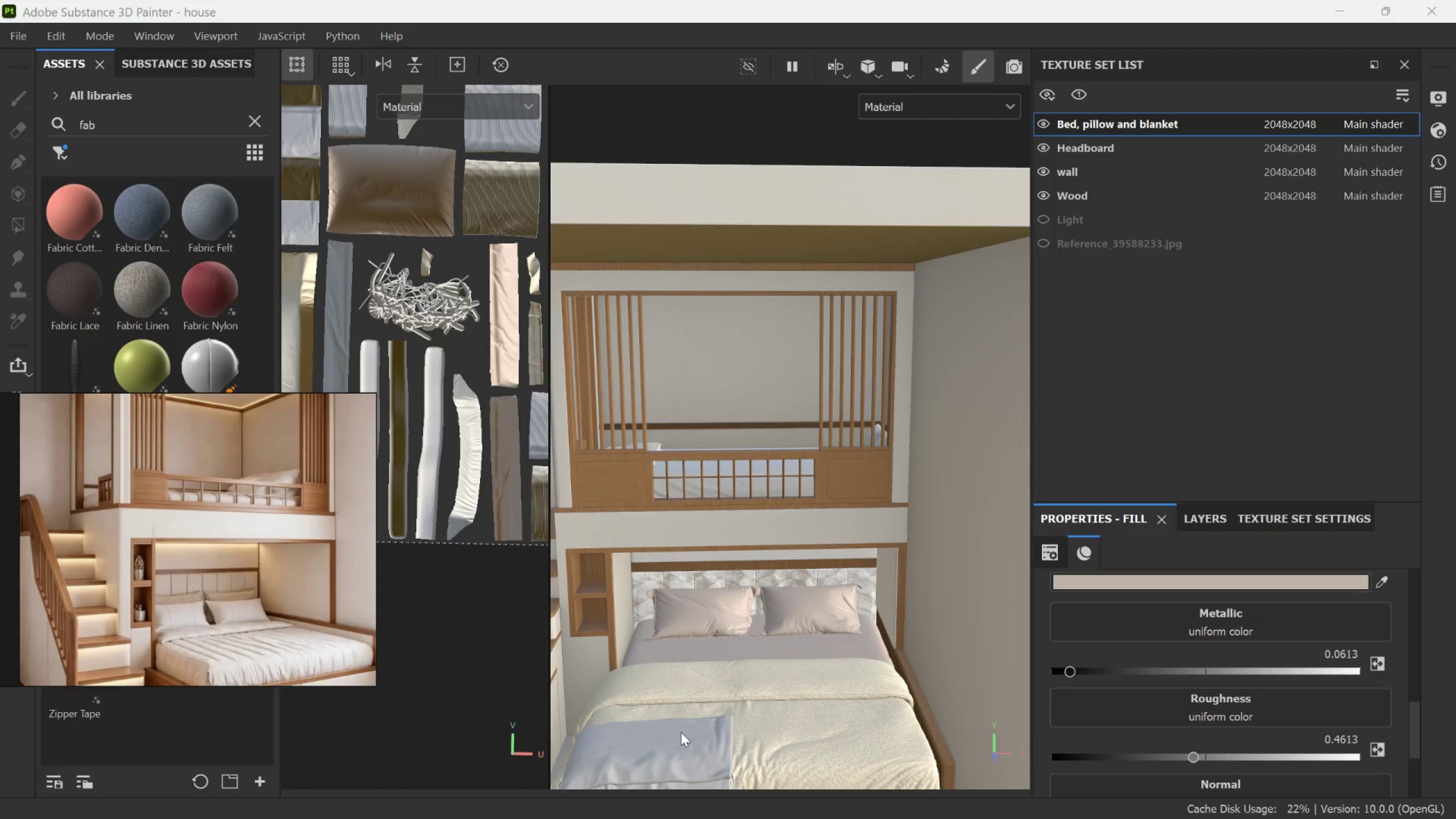 
scroll: coordinate [688, 731], scroll_direction: down, amount: 4.0
 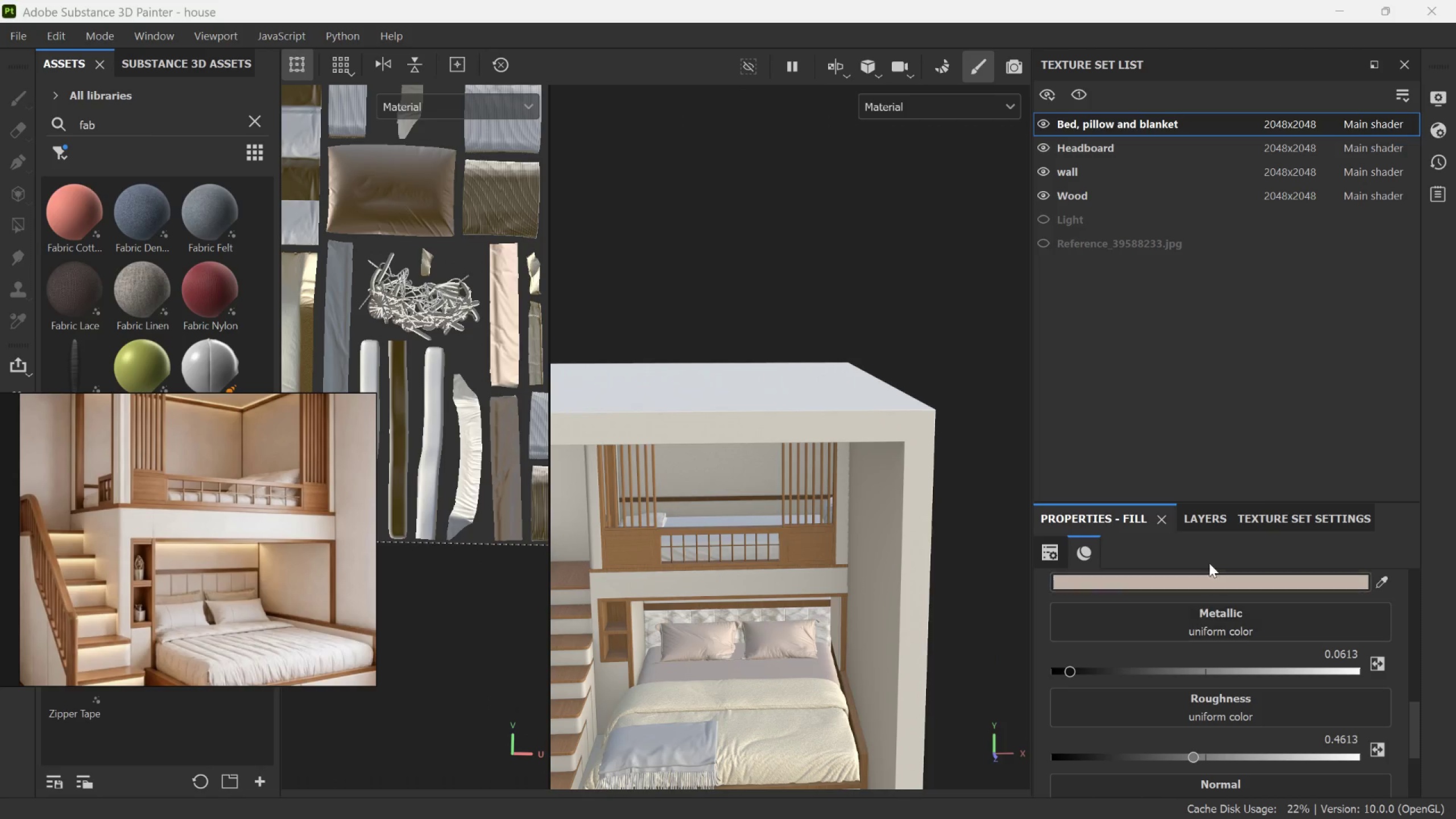 
left_click([1211, 532])
 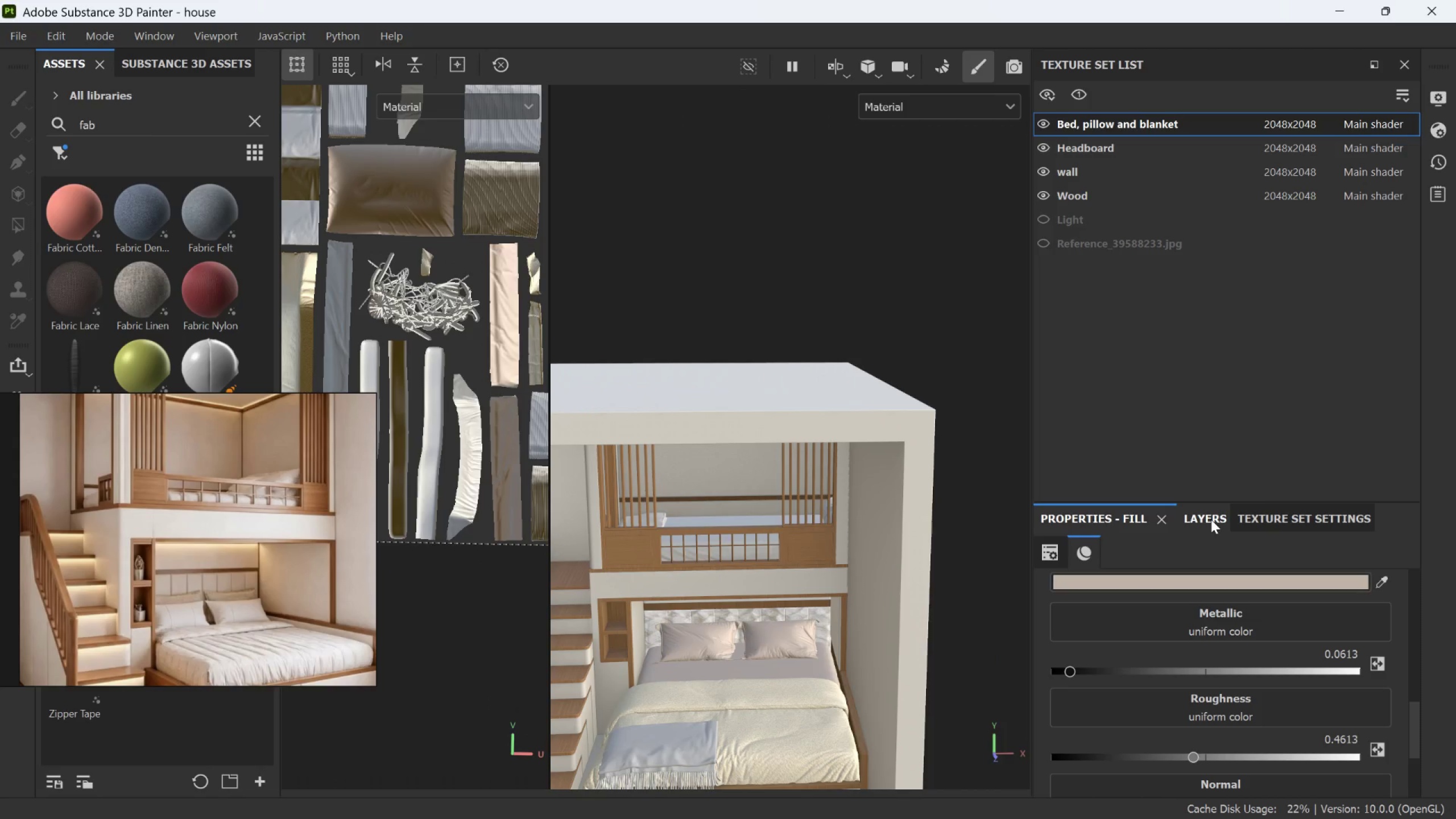 
left_click([1211, 519])
 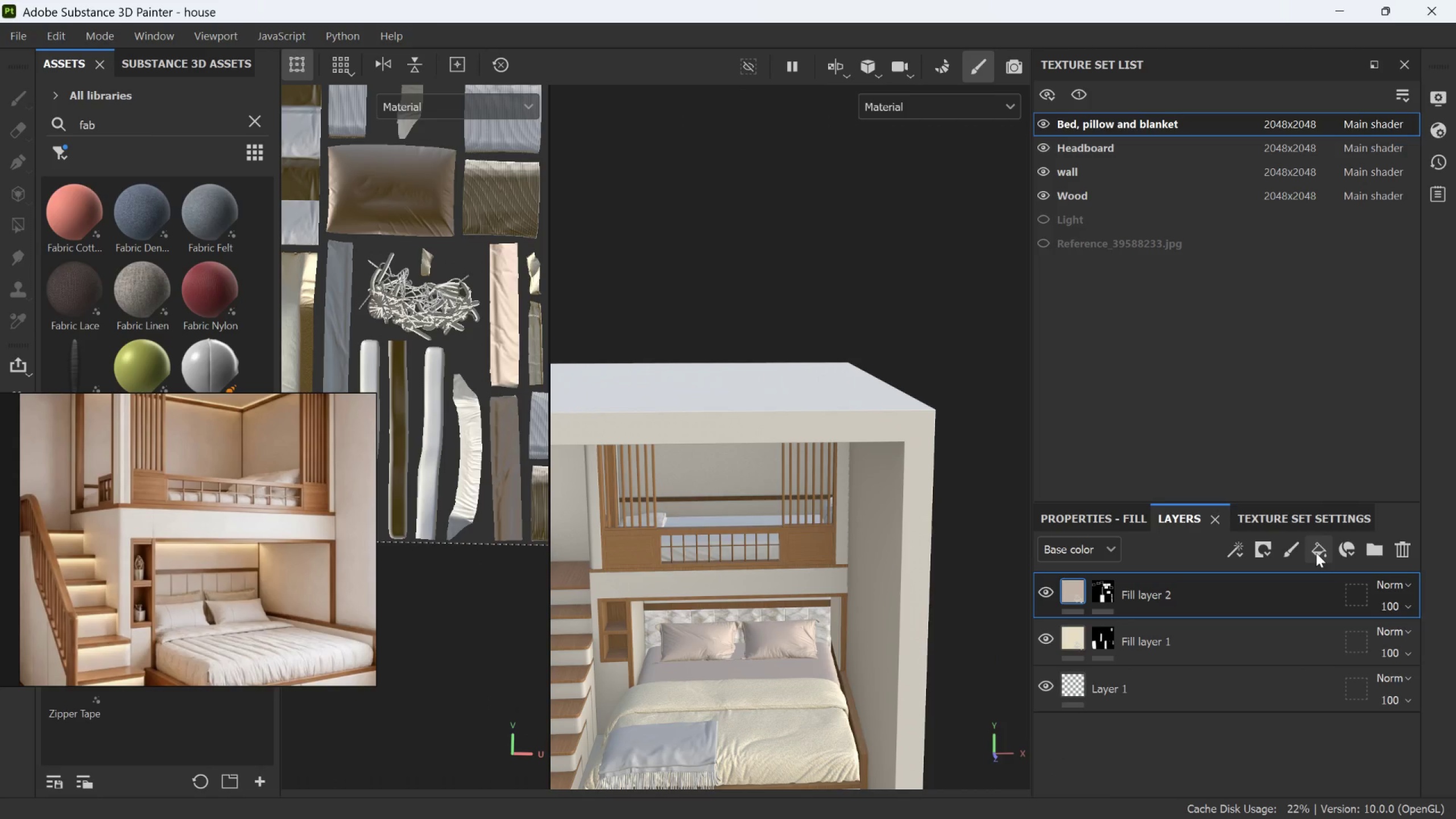 
left_click([1316, 553])
 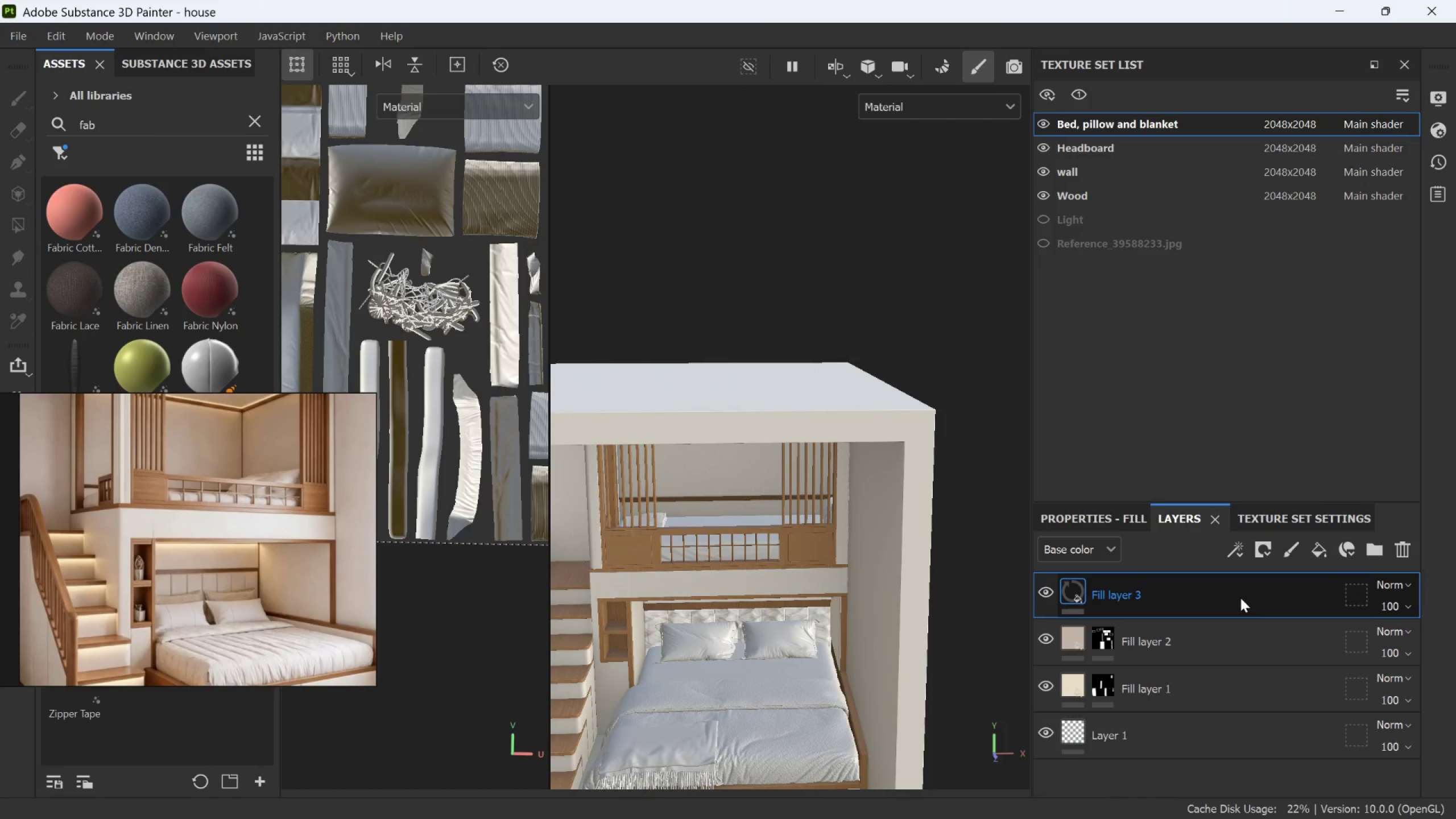 
right_click([1239, 599])
 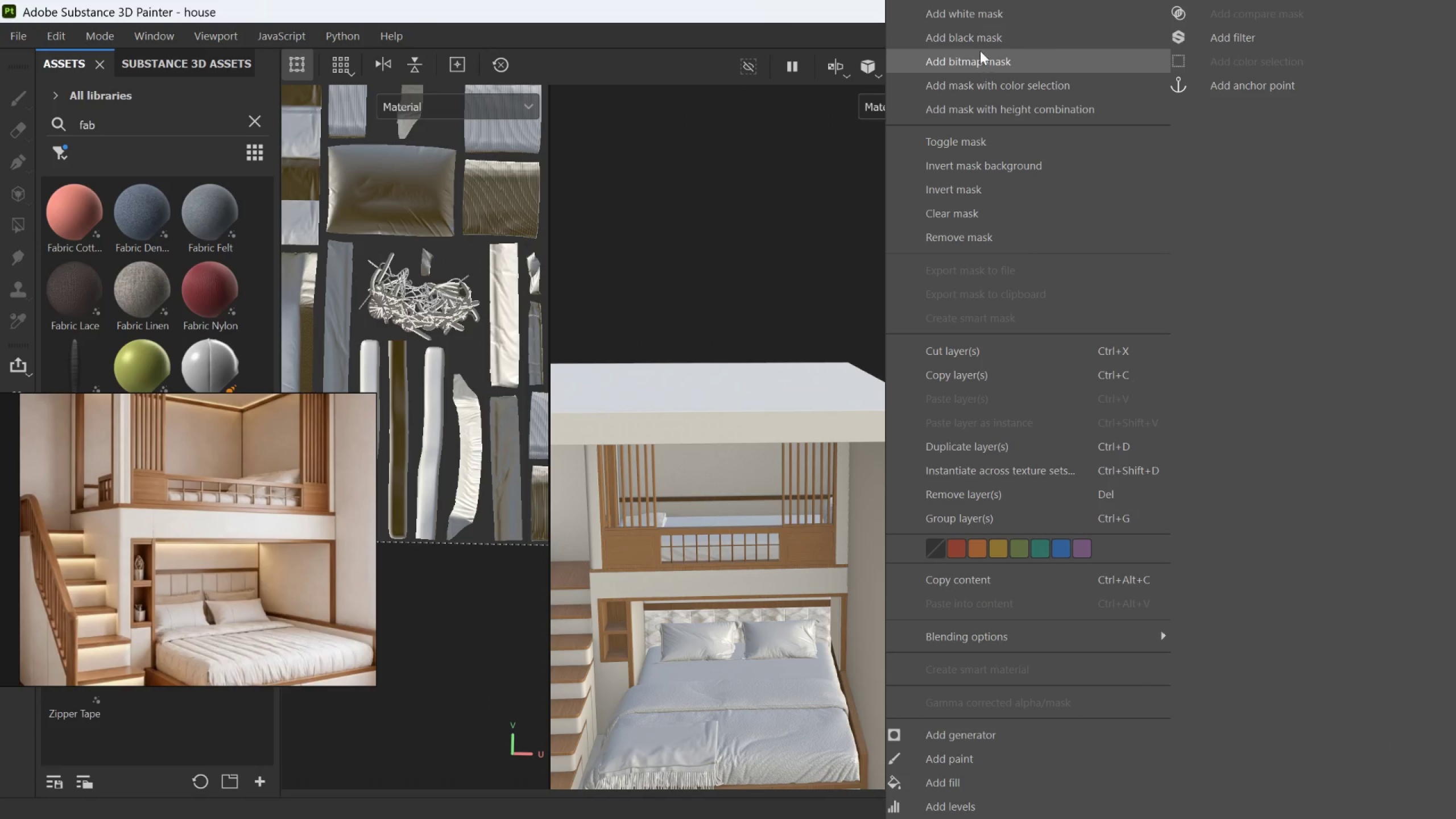 
left_click([980, 44])
 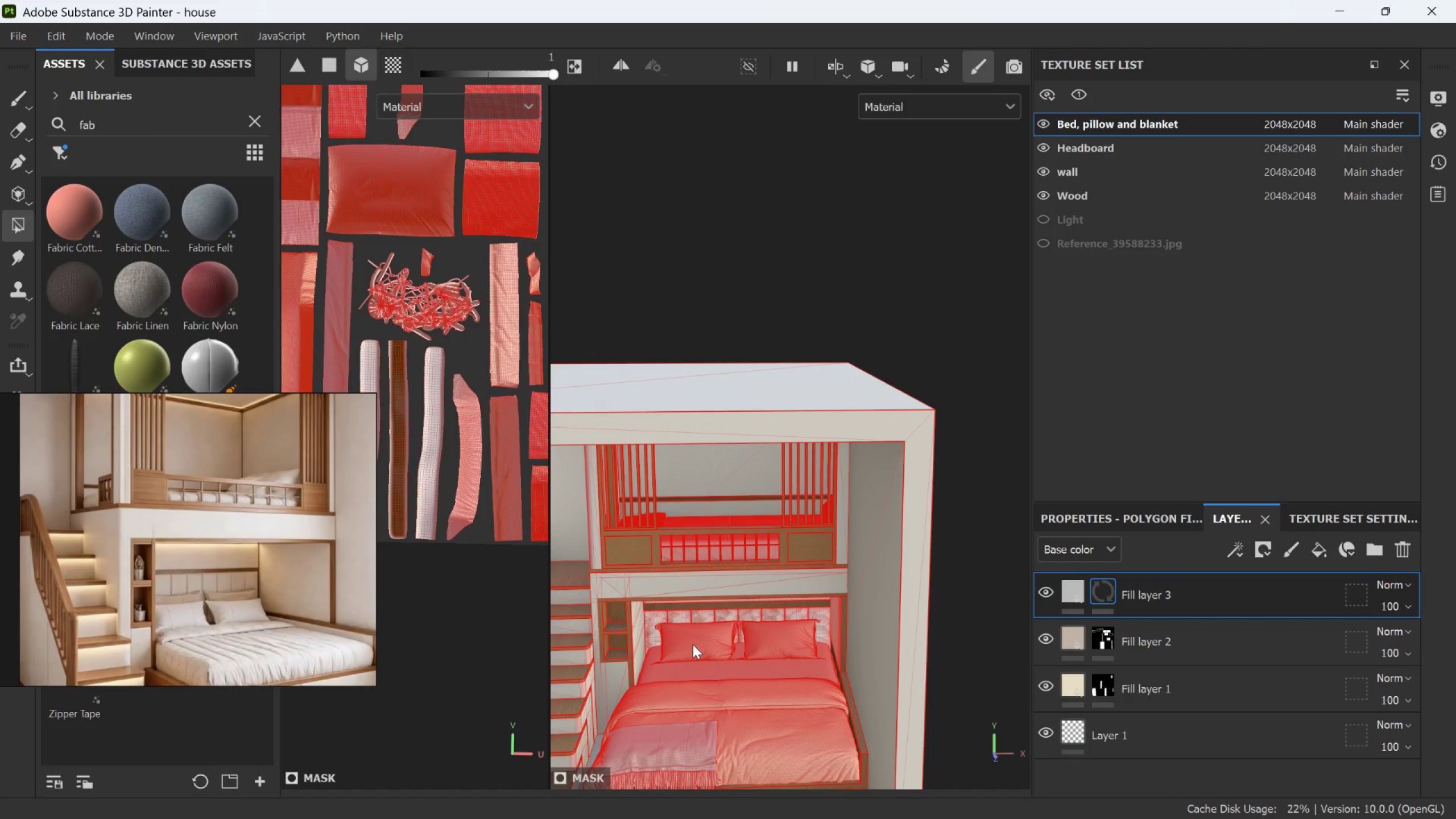 
left_click([677, 746])
 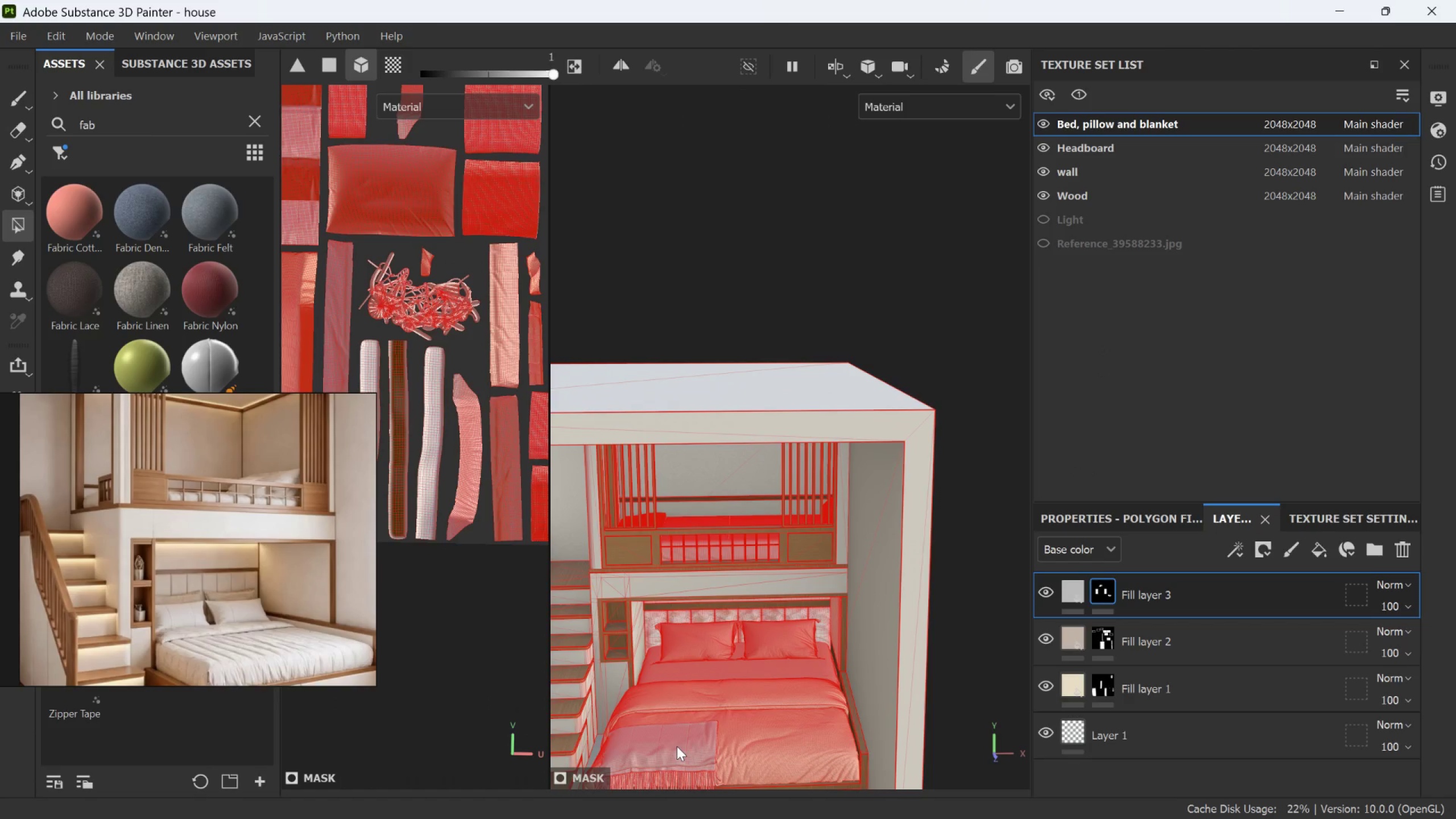 
scroll: coordinate [673, 751], scroll_direction: down, amount: 5.0
 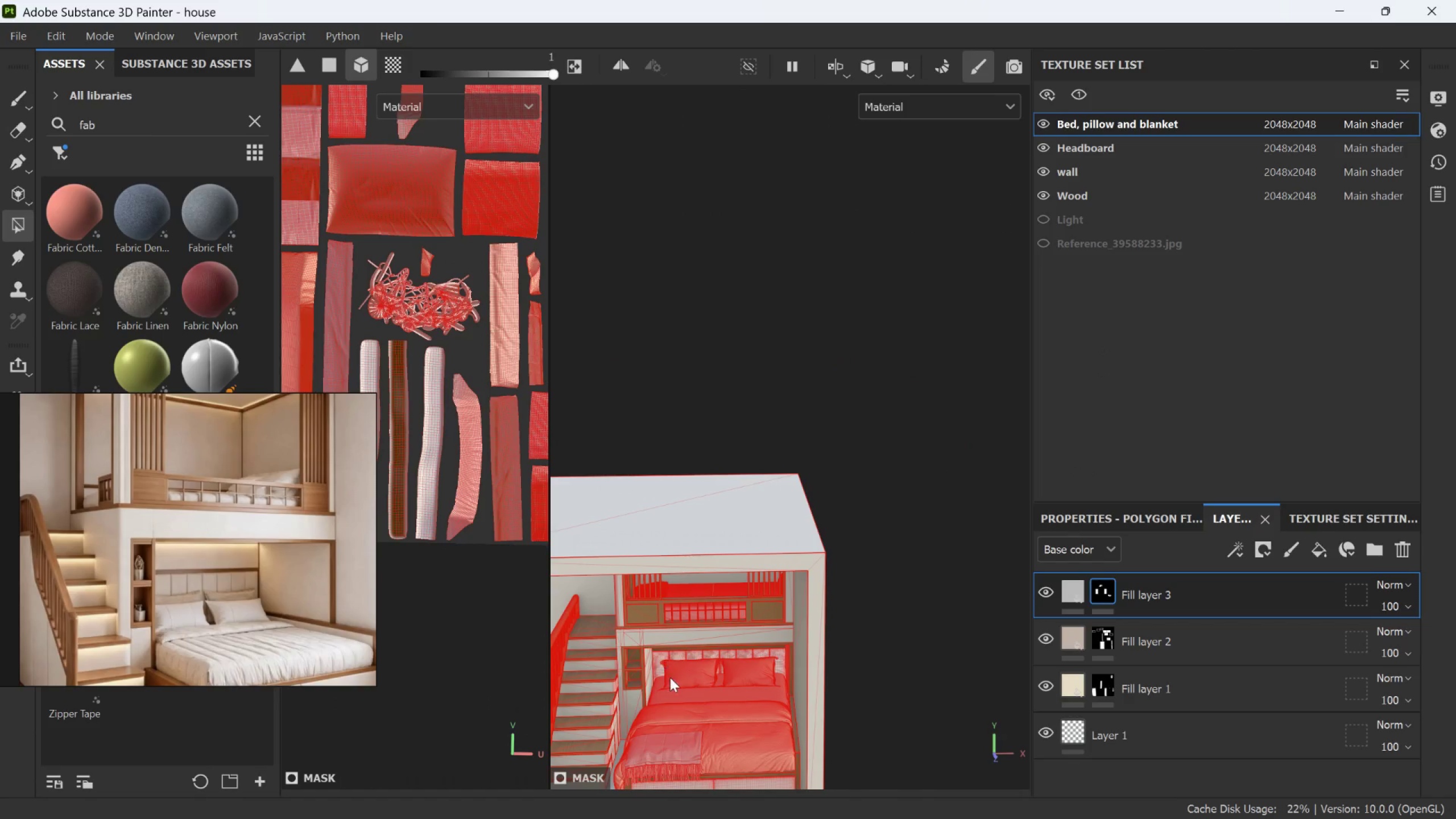 
hold_key(key=AltLeft, duration=0.49)
 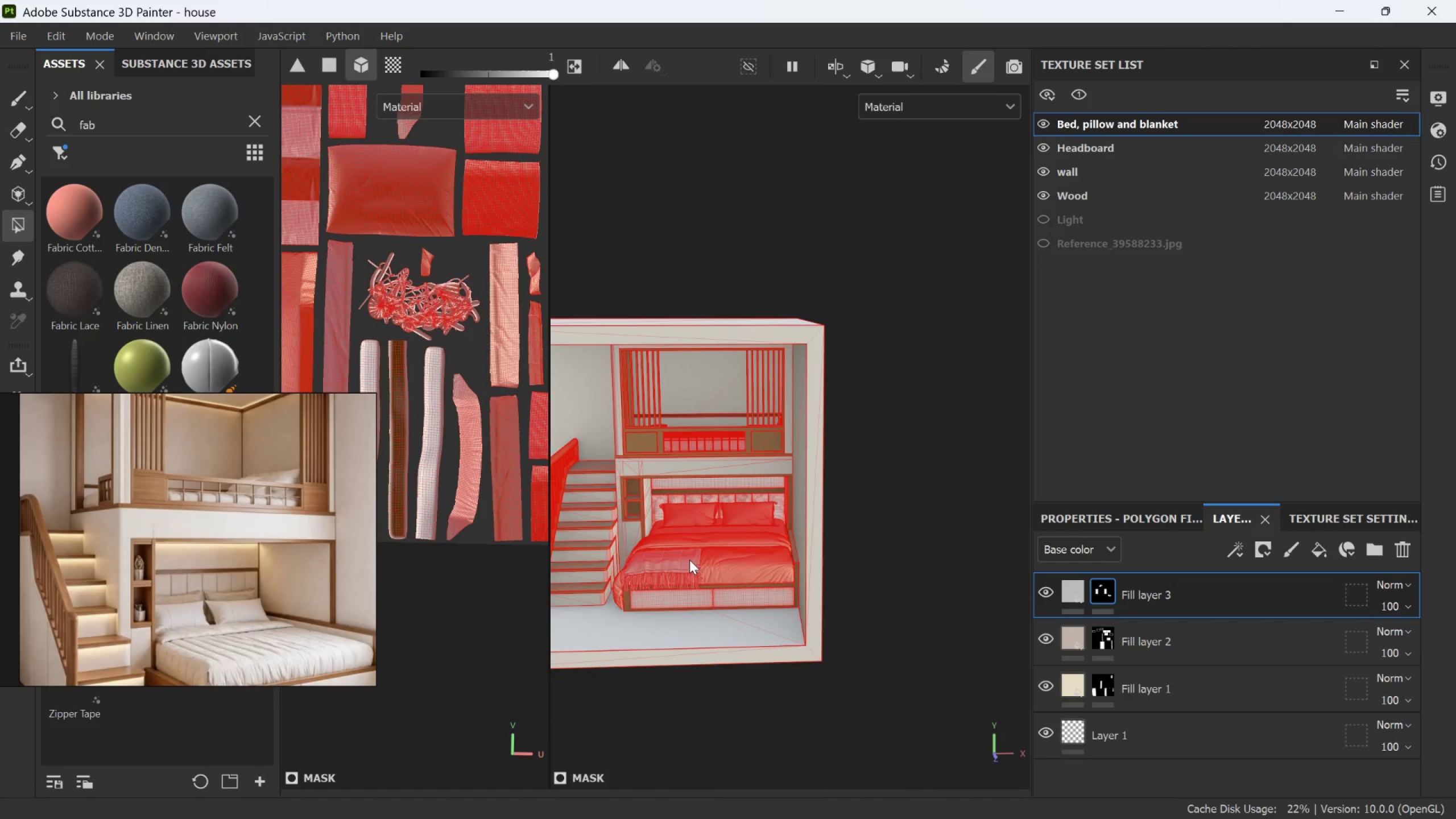 
scroll: coordinate [752, 559], scroll_direction: up, amount: 32.0
 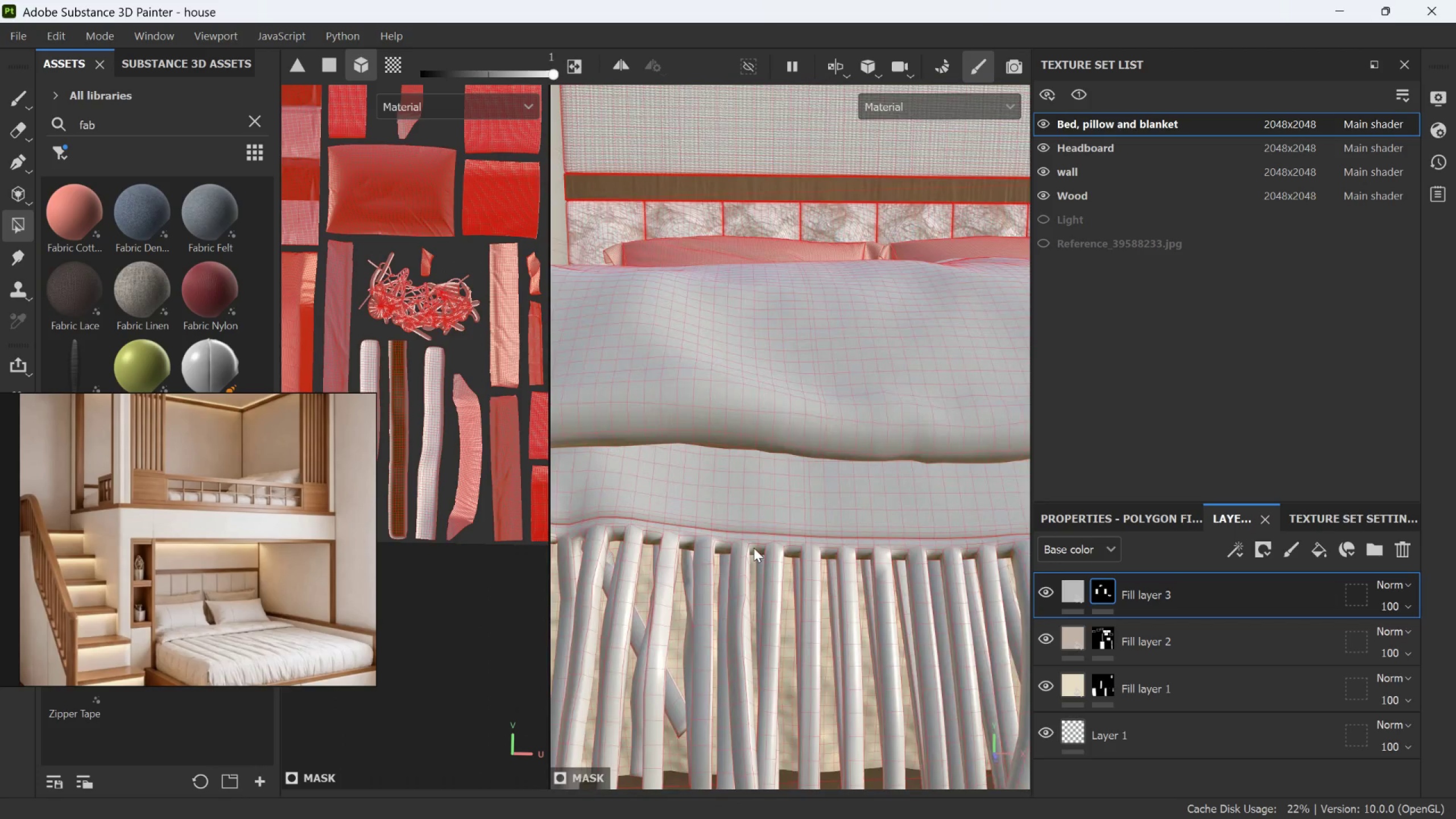 
left_click([754, 544])
 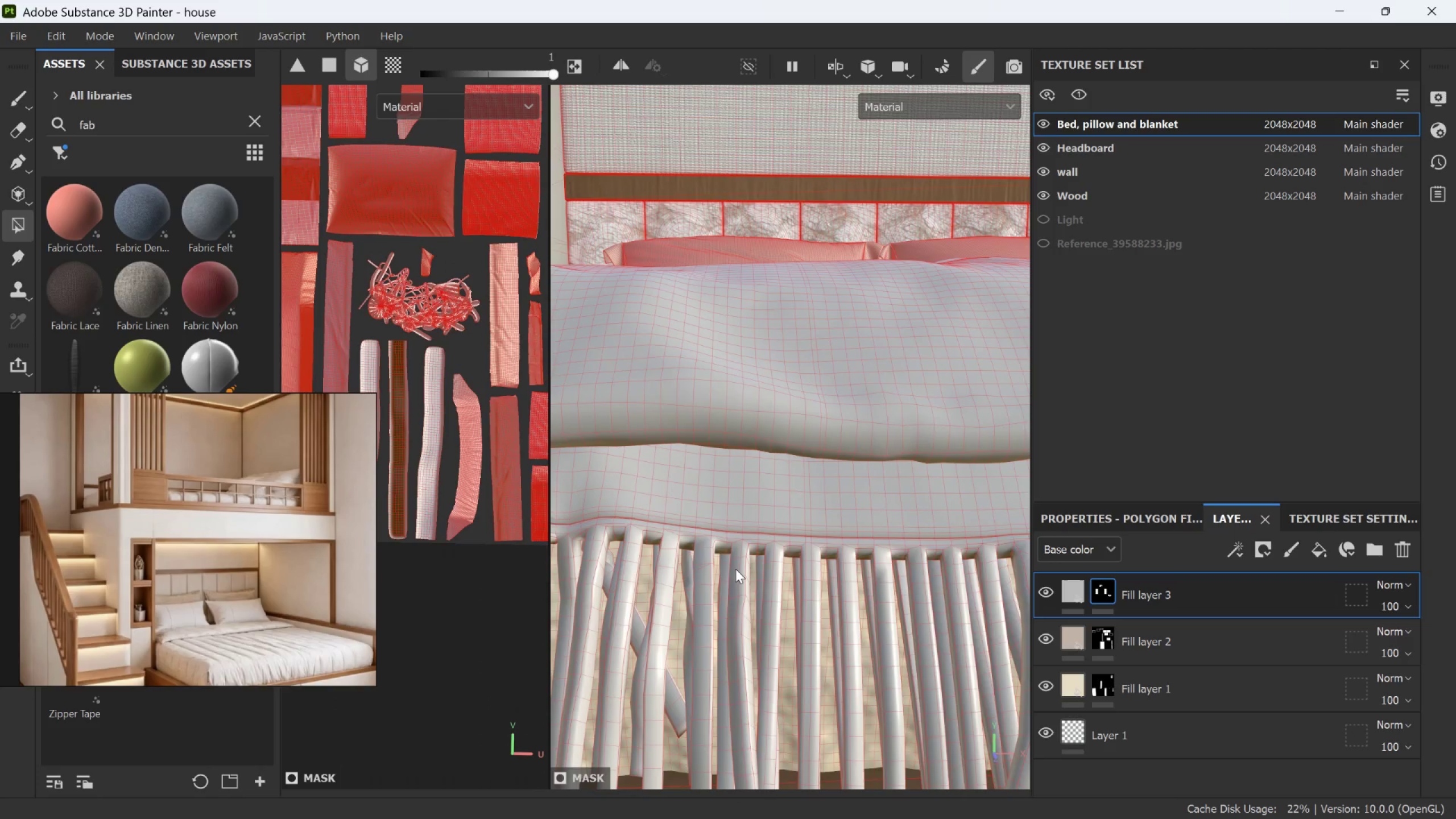 
double_click([735, 569])
 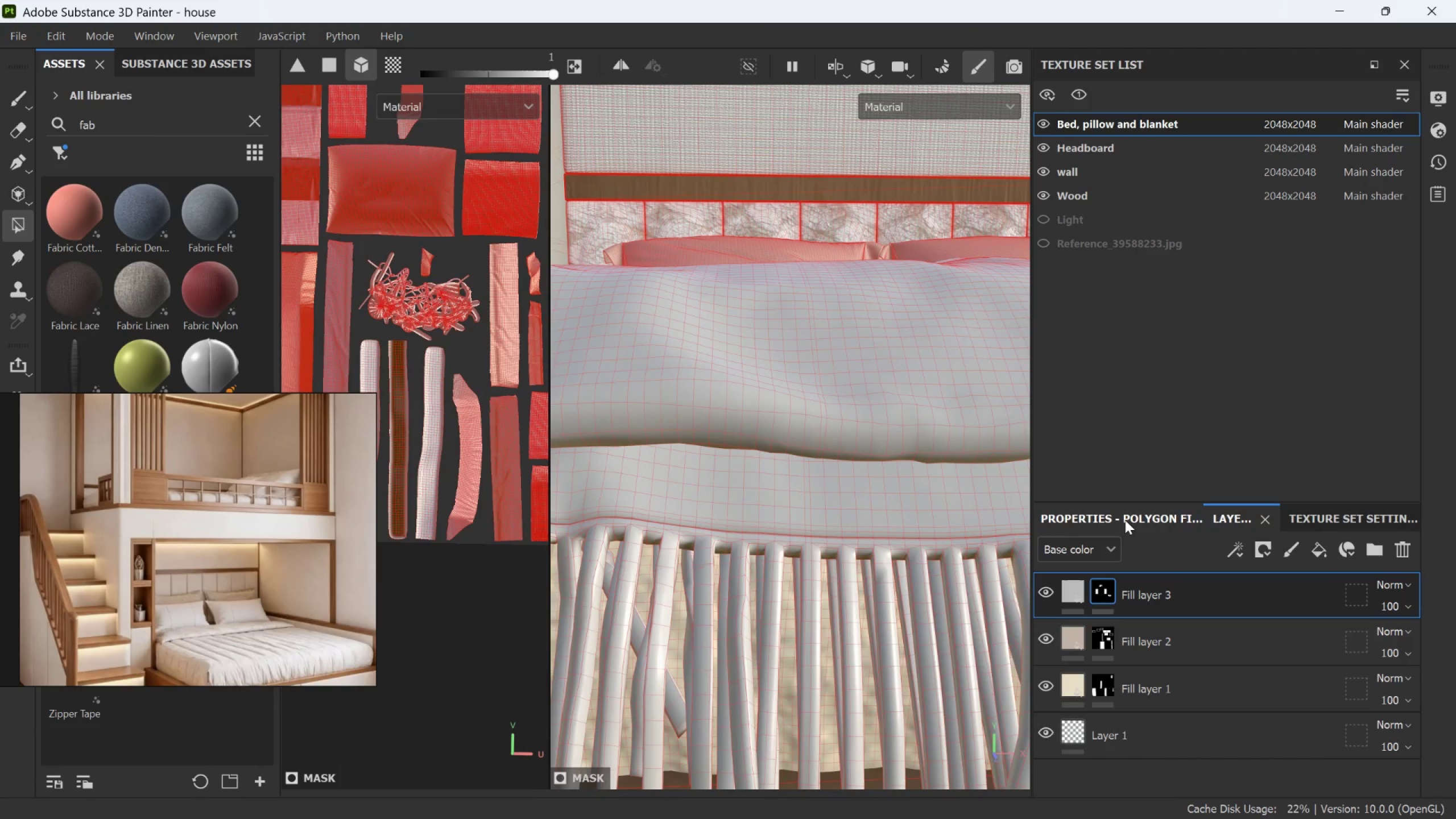 
left_click([1135, 518])
 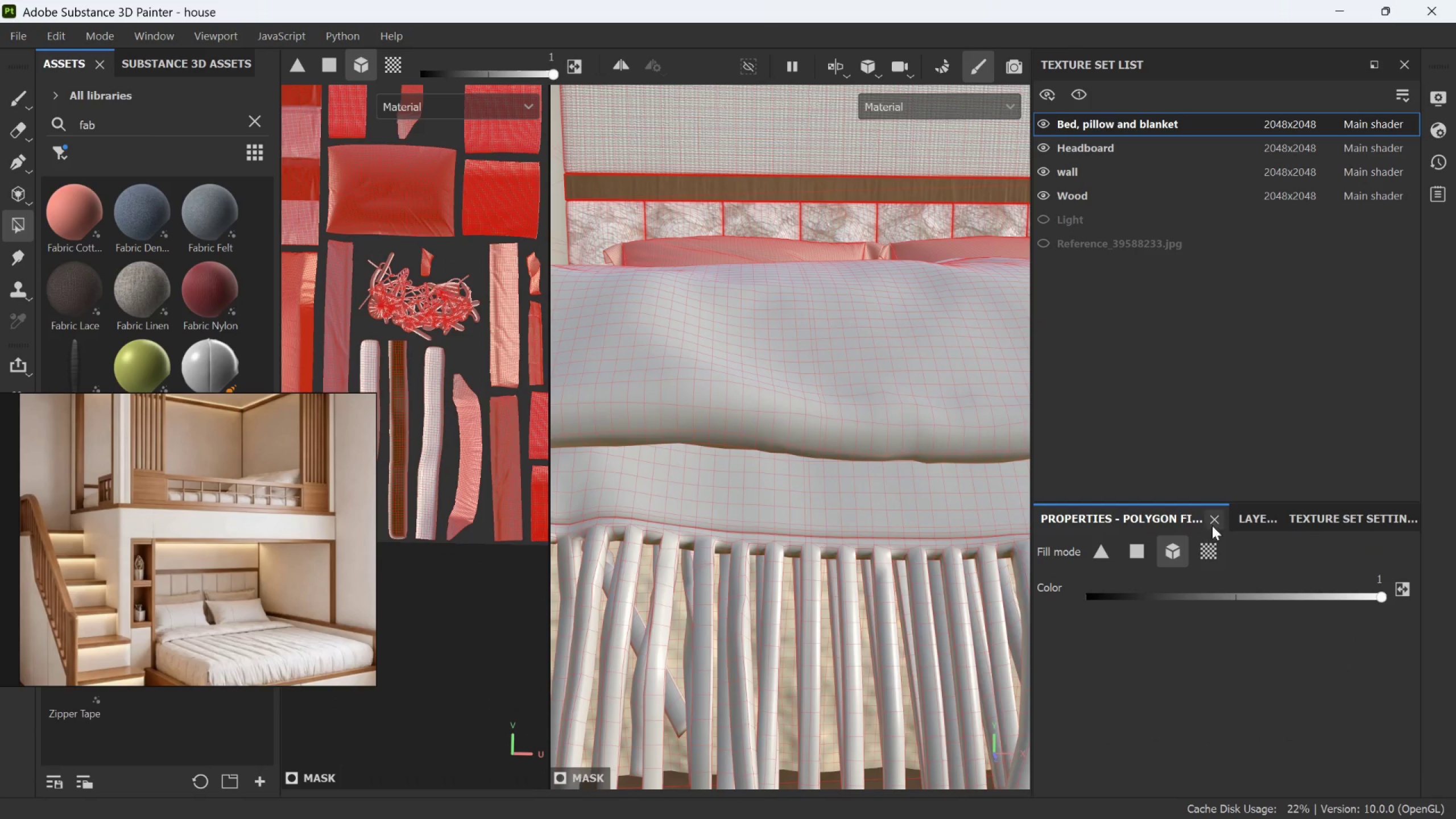 
left_click([1244, 523])
 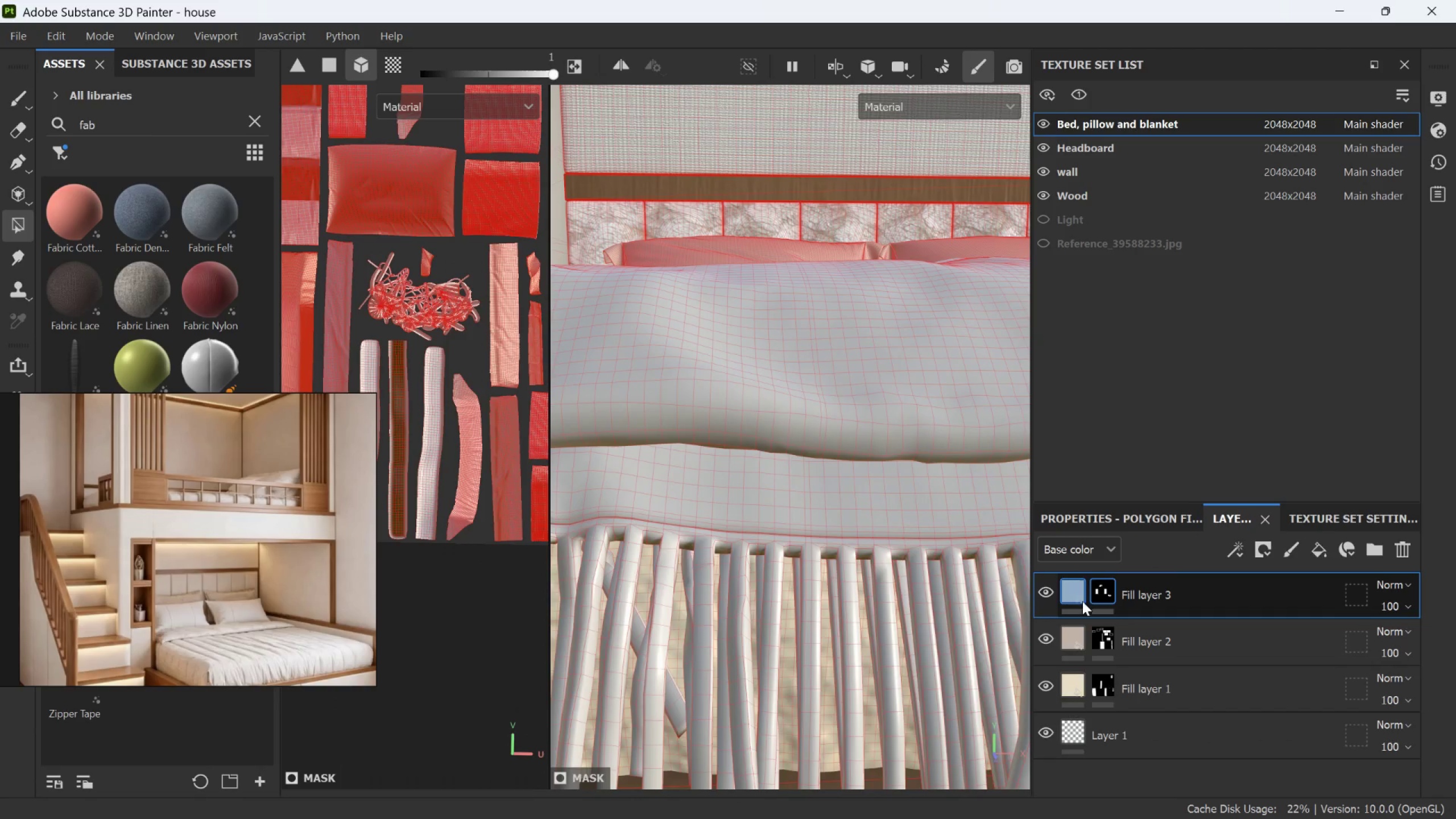 
left_click([1070, 591])
 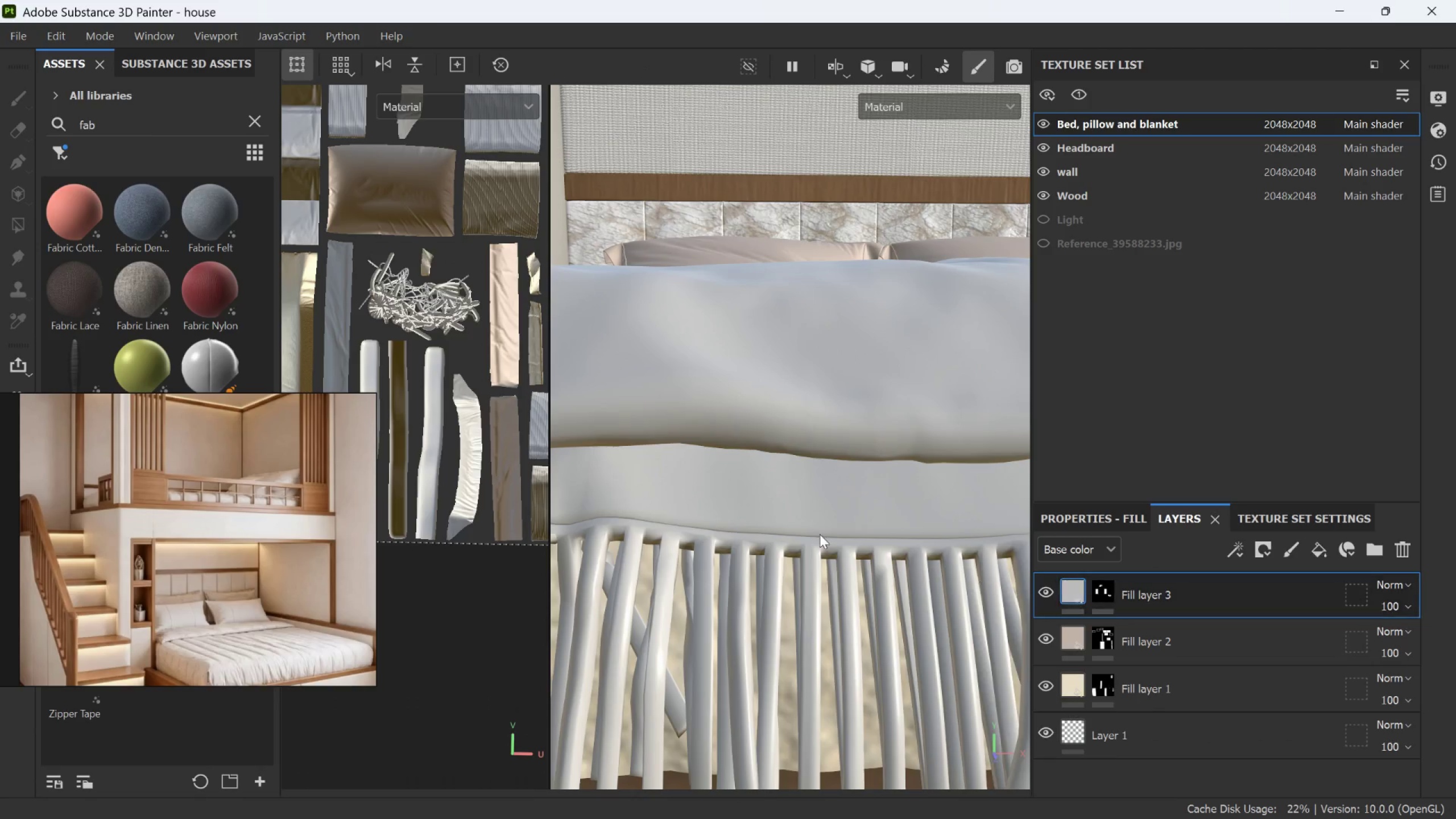 
scroll: coordinate [775, 524], scroll_direction: down, amount: 6.0
 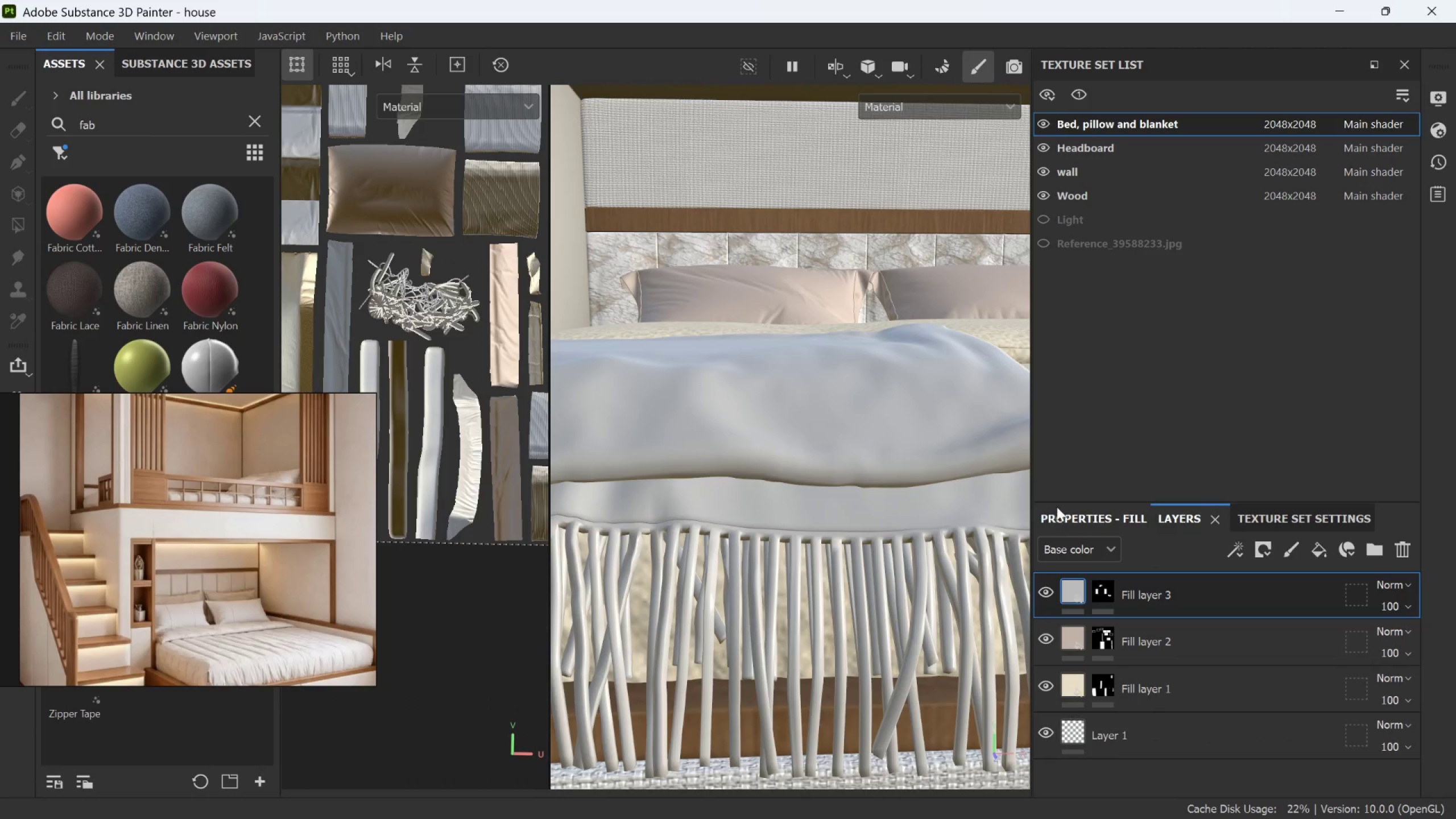 
left_click([1069, 518])
 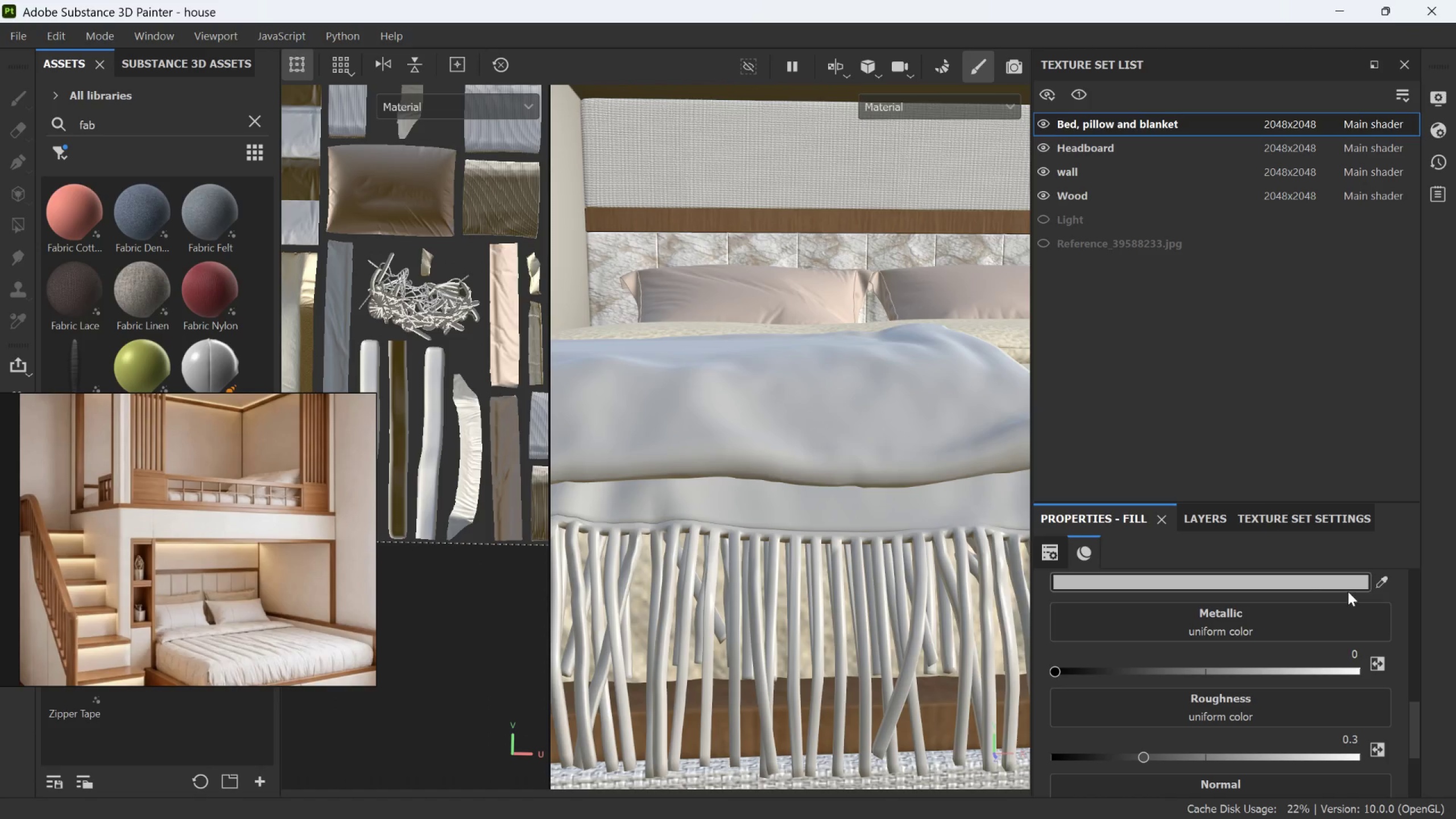 
scroll: coordinate [209, 621], scroll_direction: none, amount: 0.0
 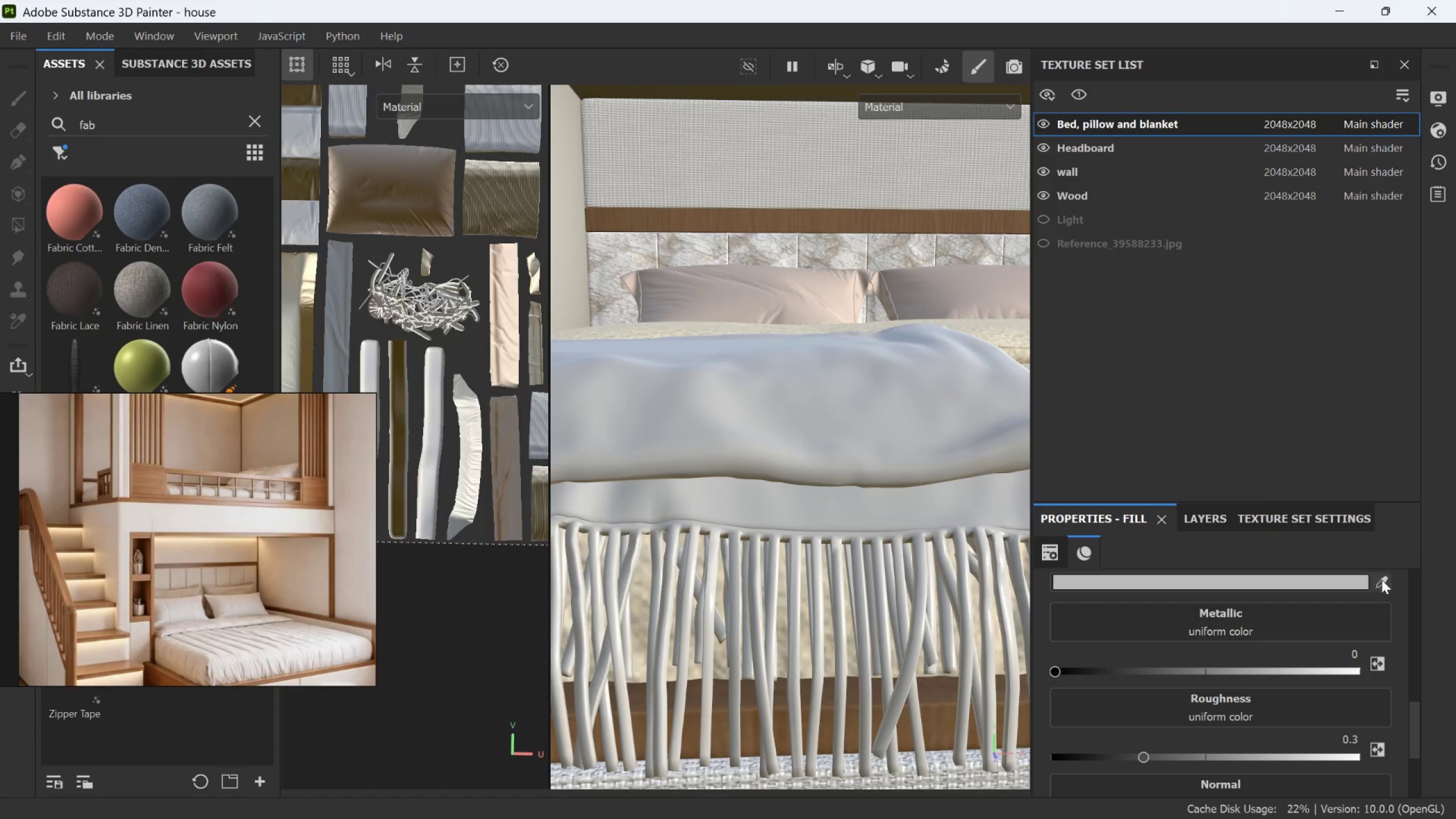 
left_click([1381, 580])
 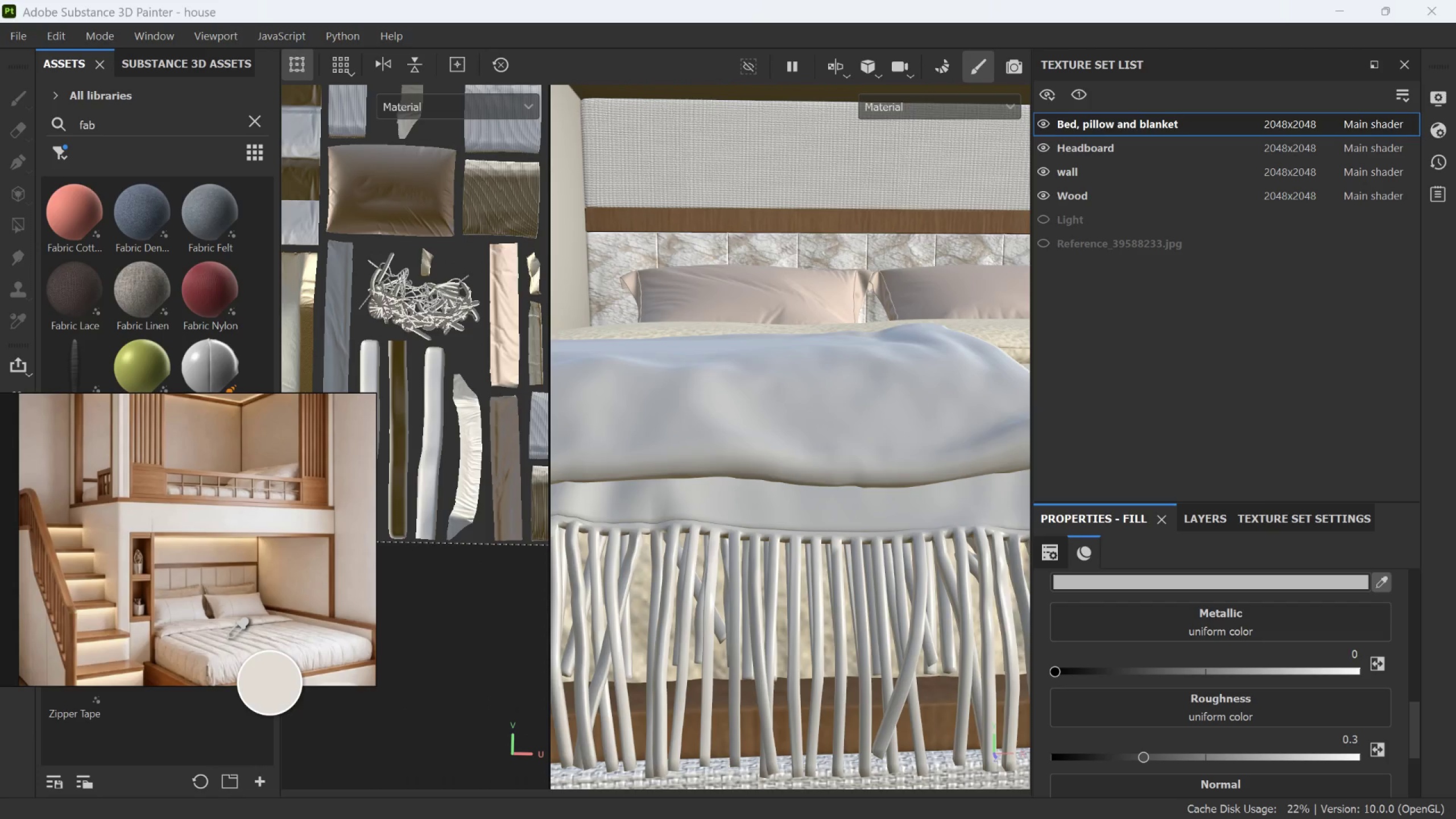 
left_click([226, 639])
 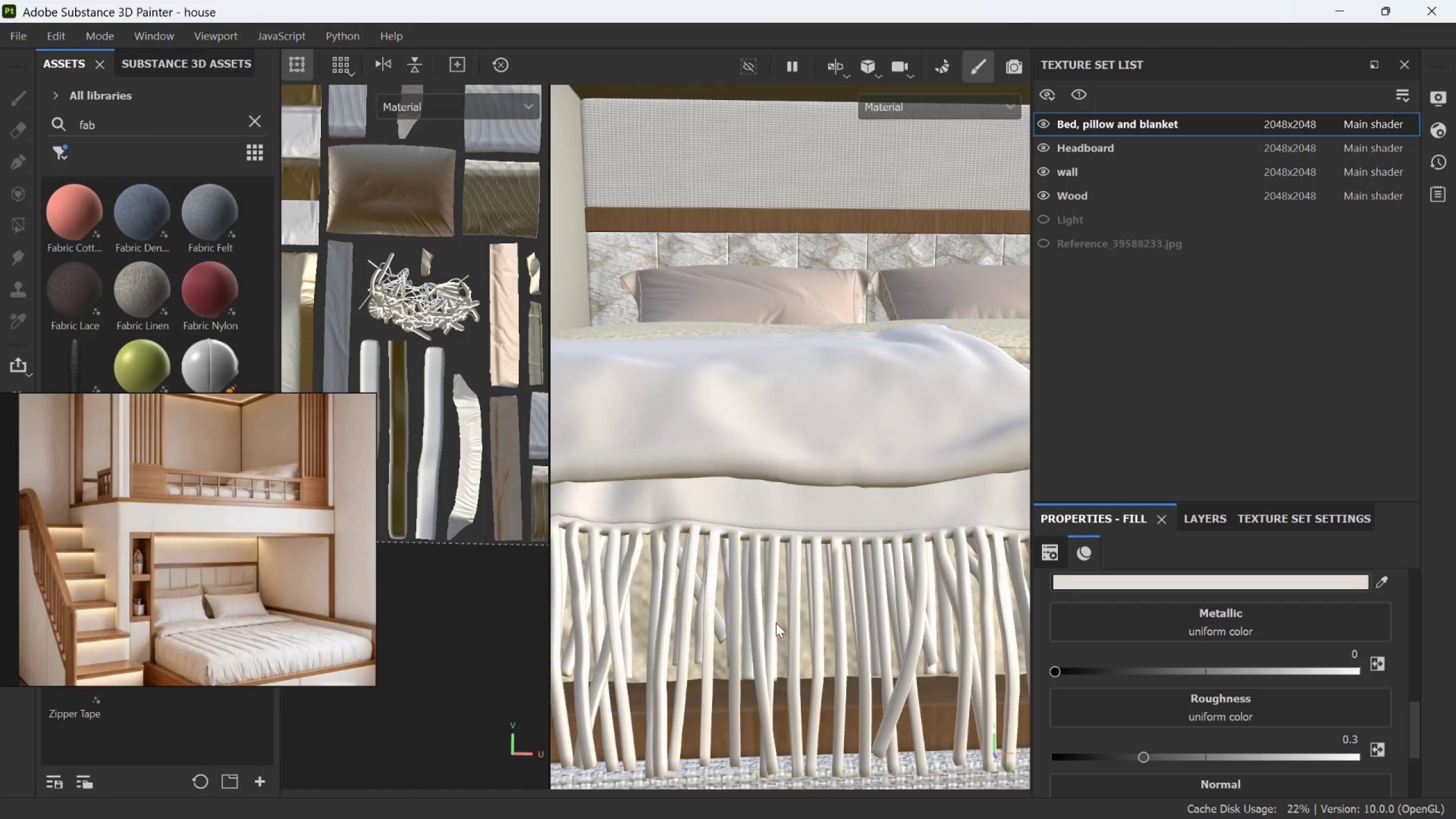 
hold_key(key=AltLeft, duration=0.72)
left_click_drag(start_coordinate=[791, 634], to_coordinate=[792, 698])
 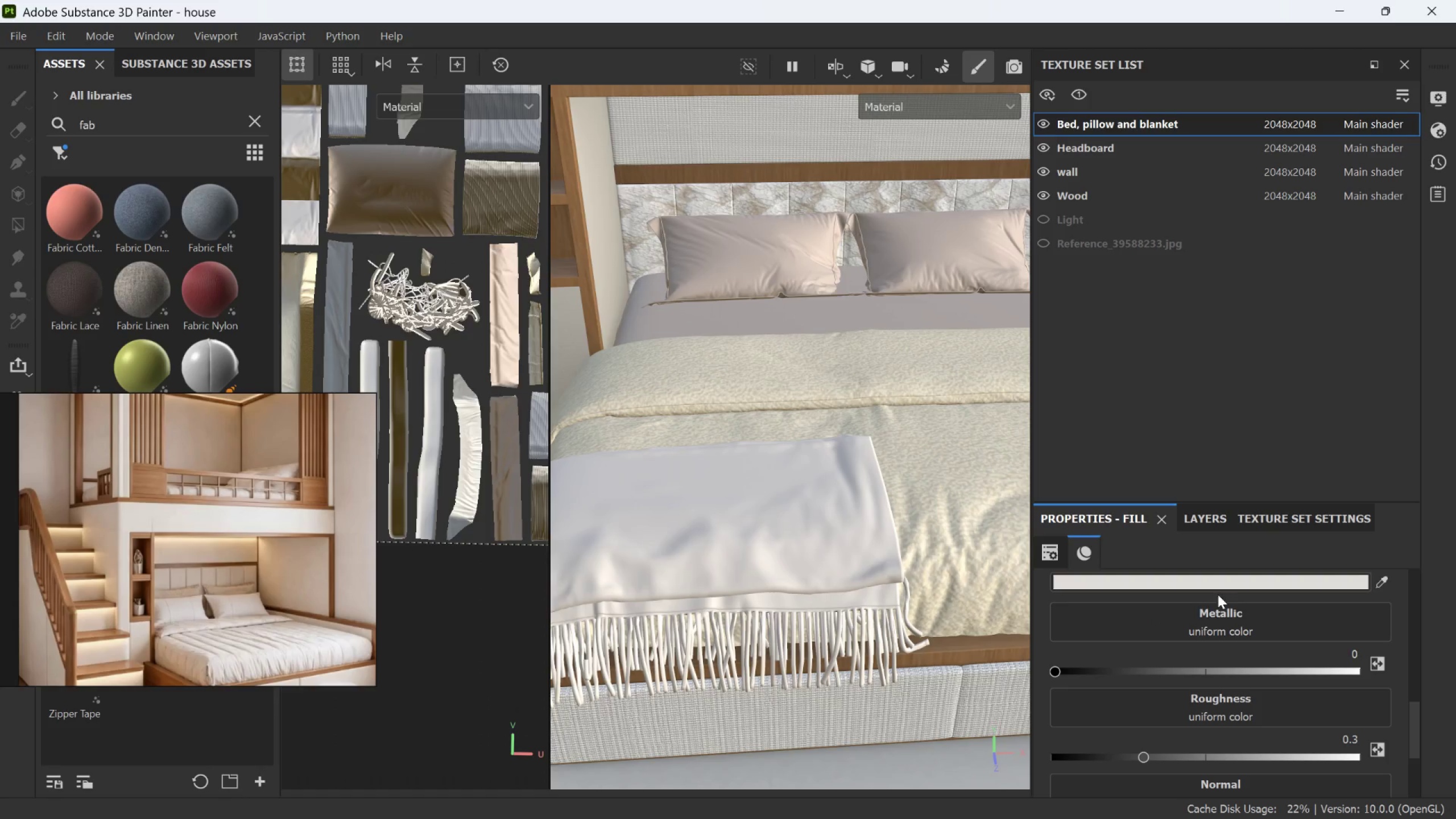 
scroll: coordinate [793, 626], scroll_direction: down, amount: 11.0
 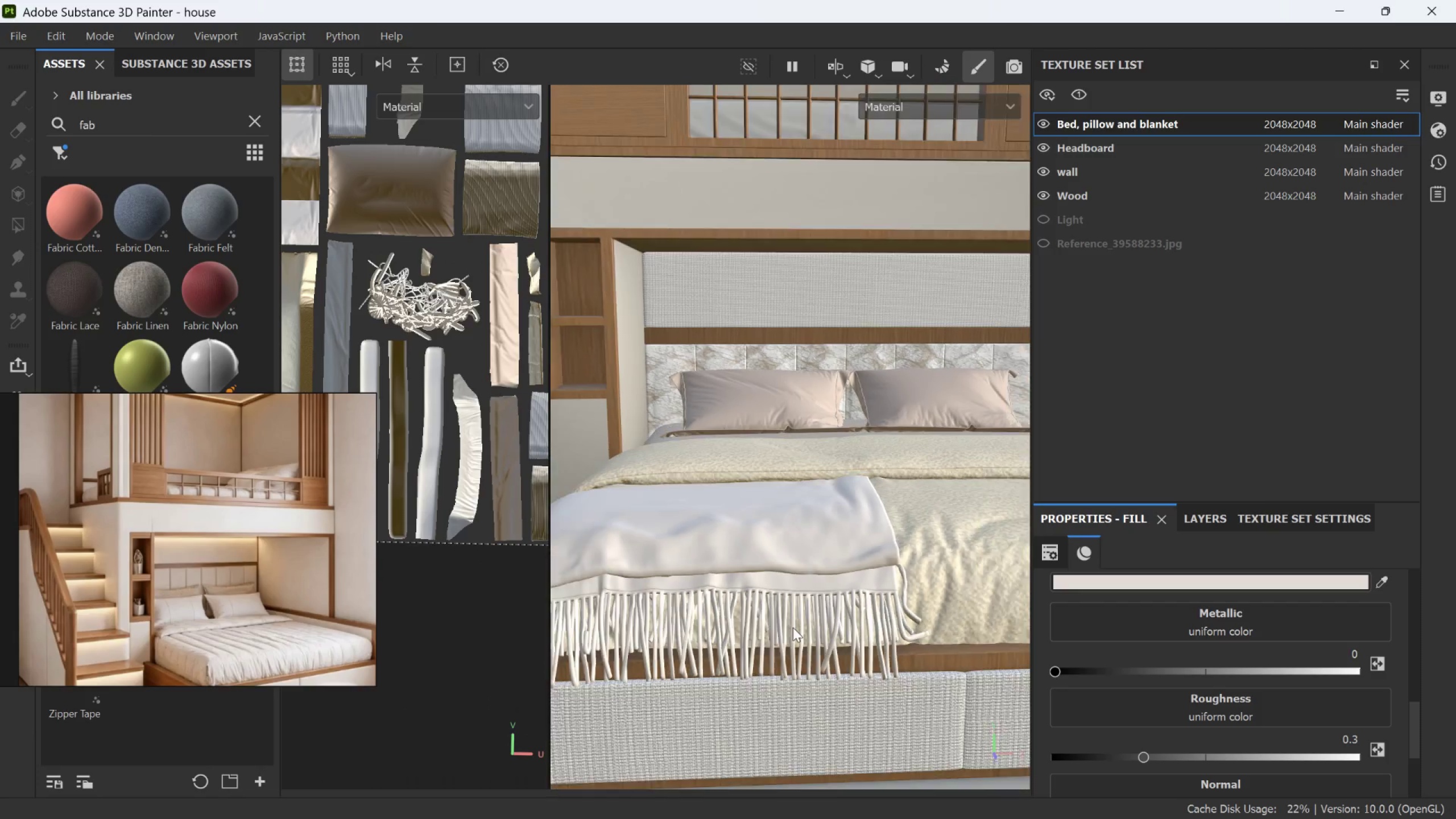 
left_click([1222, 582])
 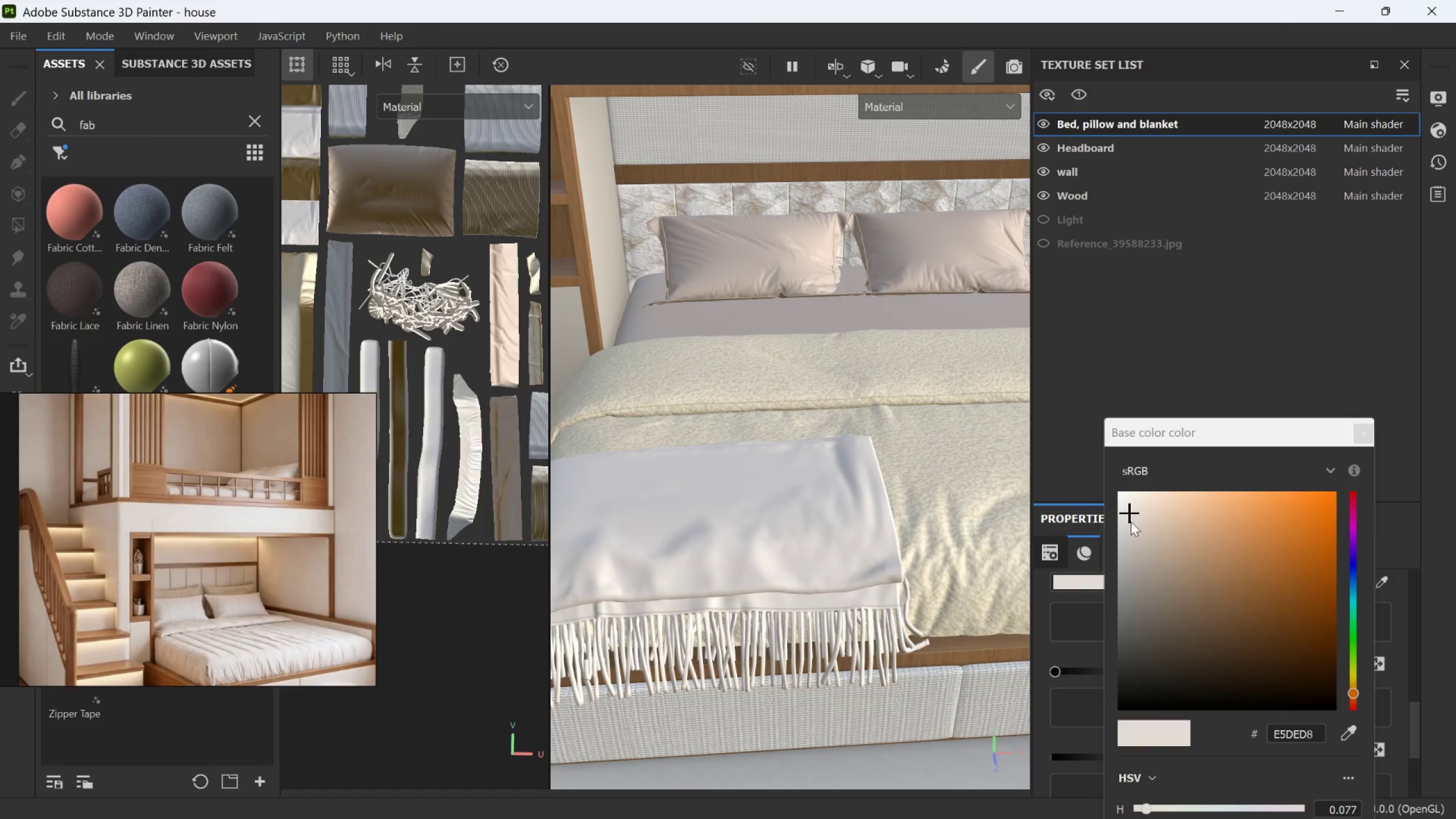 
left_click_drag(start_coordinate=[1126, 512], to_coordinate=[1188, 574])
 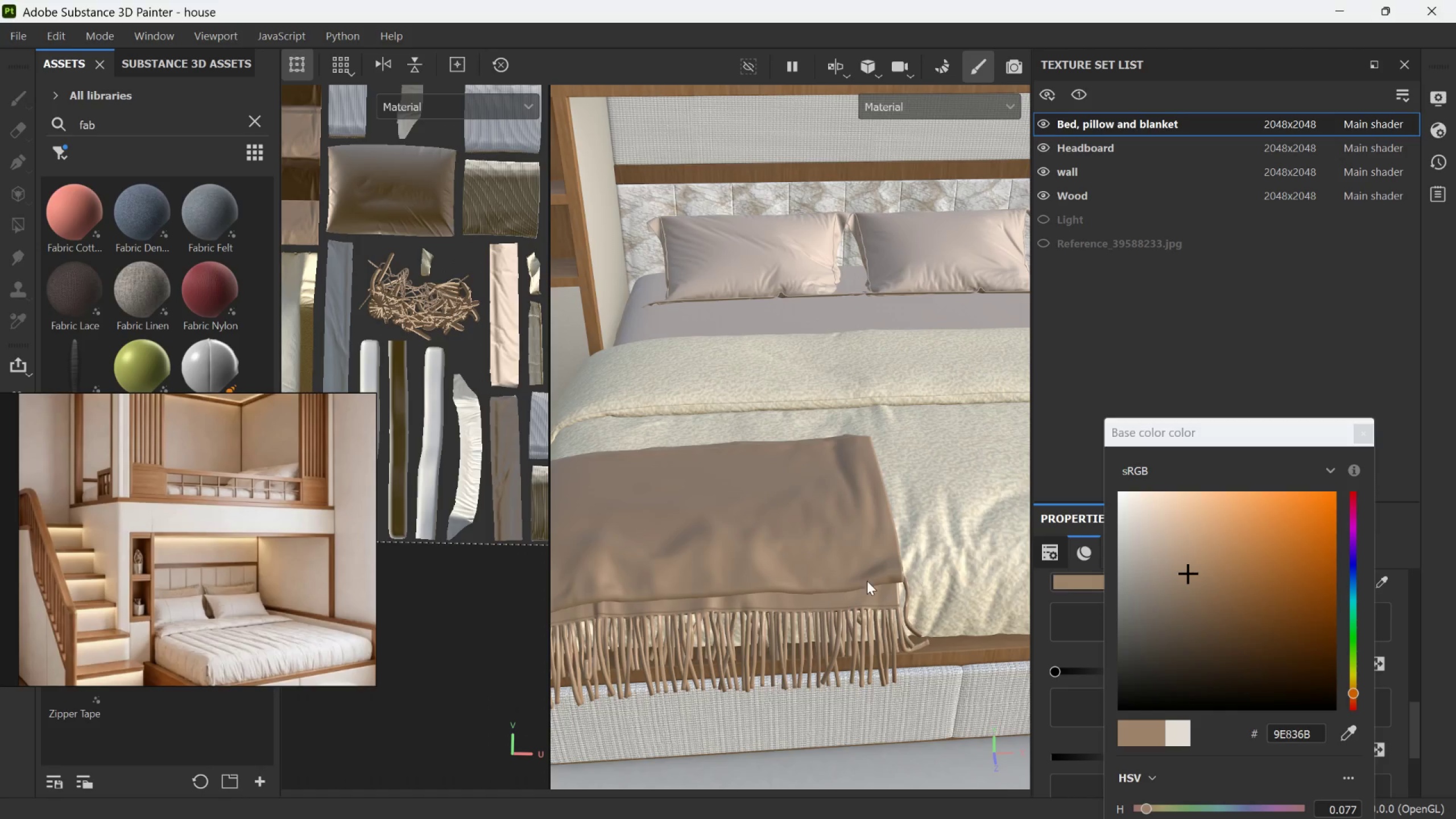 
hold_key(key=AltLeft, duration=0.53)
left_click_drag(start_coordinate=[824, 597], to_coordinate=[902, 606])
 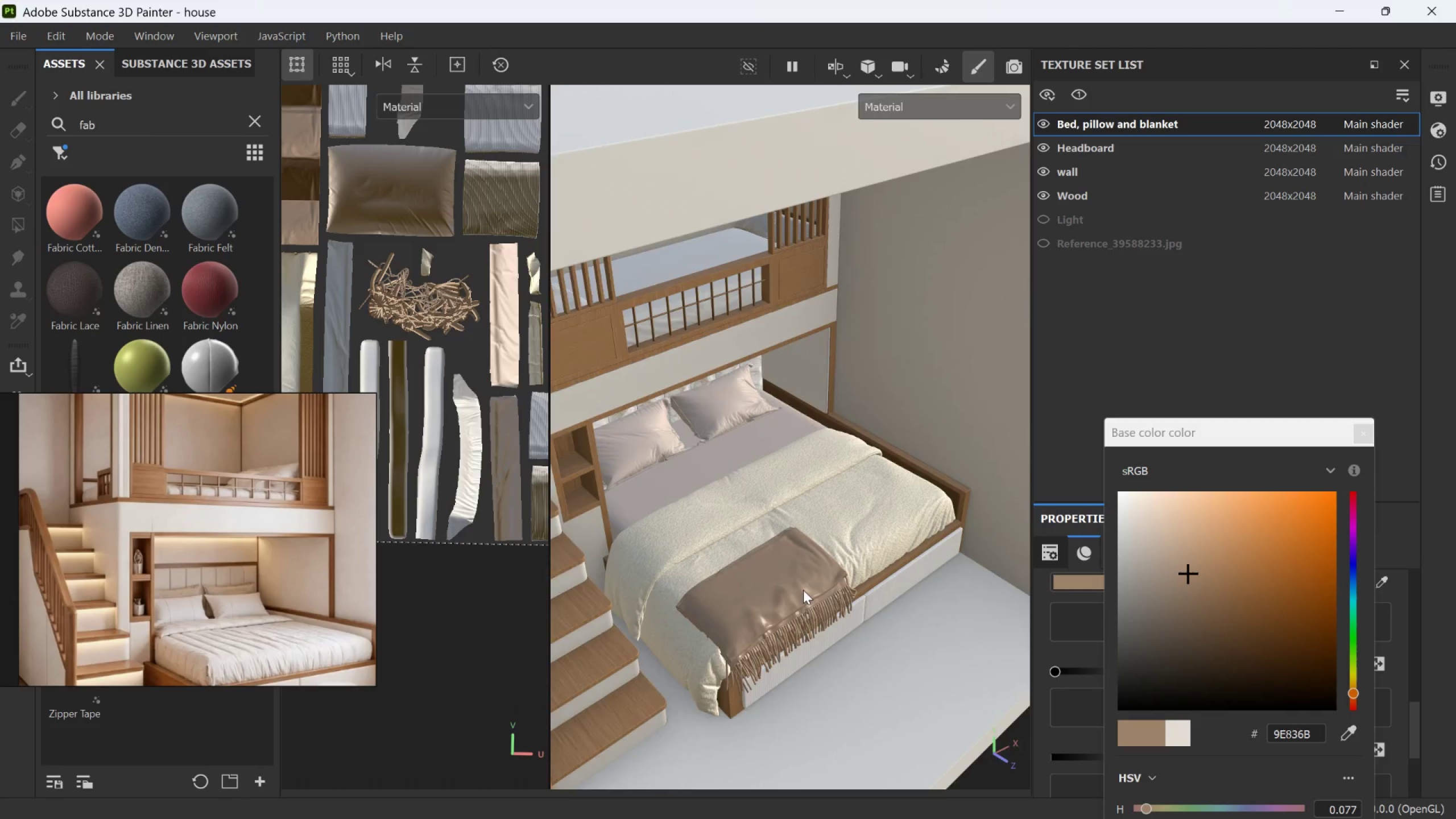 
scroll: coordinate [829, 594], scroll_direction: down, amount: 11.0
 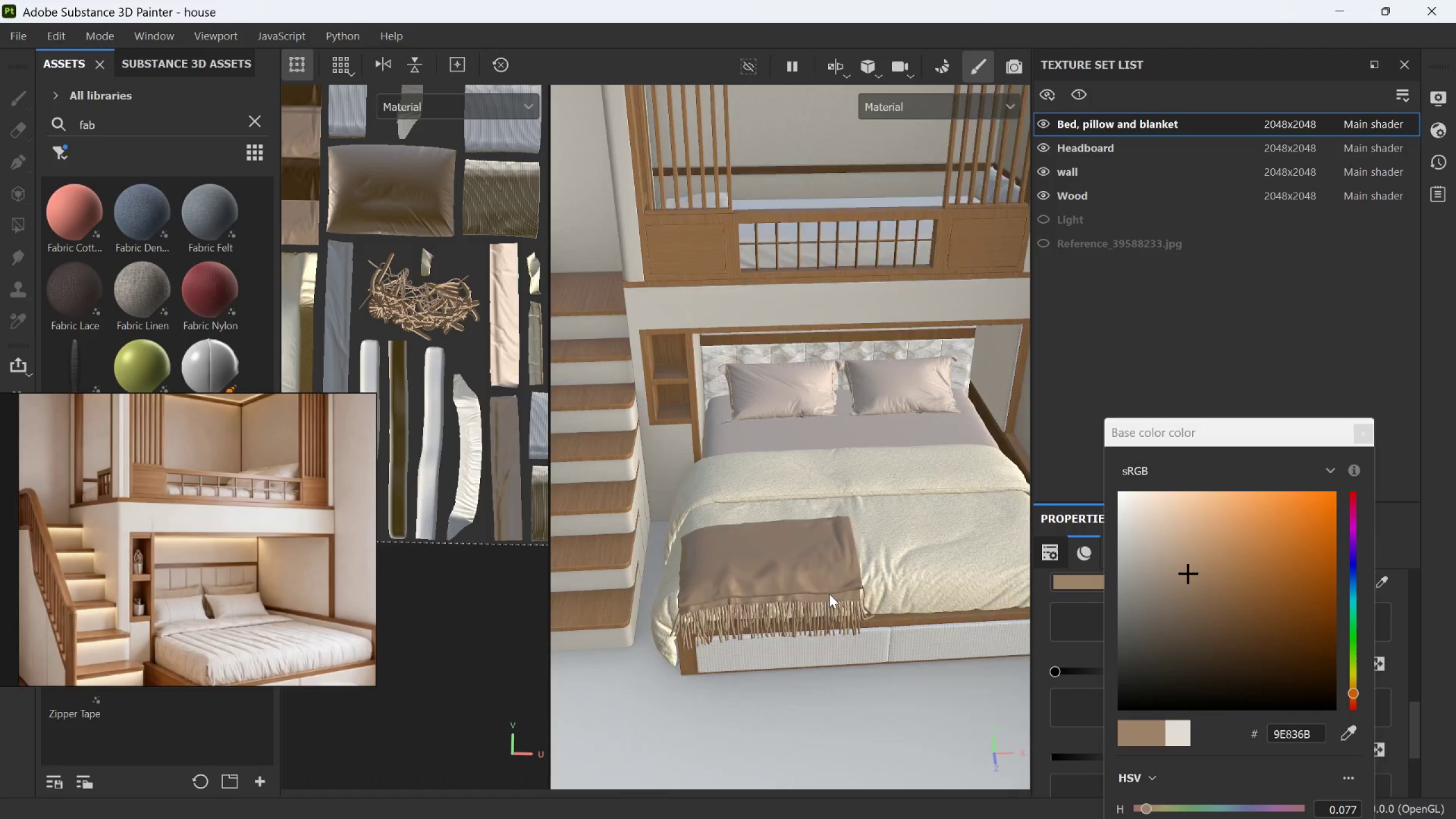 
scroll: coordinate [799, 588], scroll_direction: up, amount: 11.0
 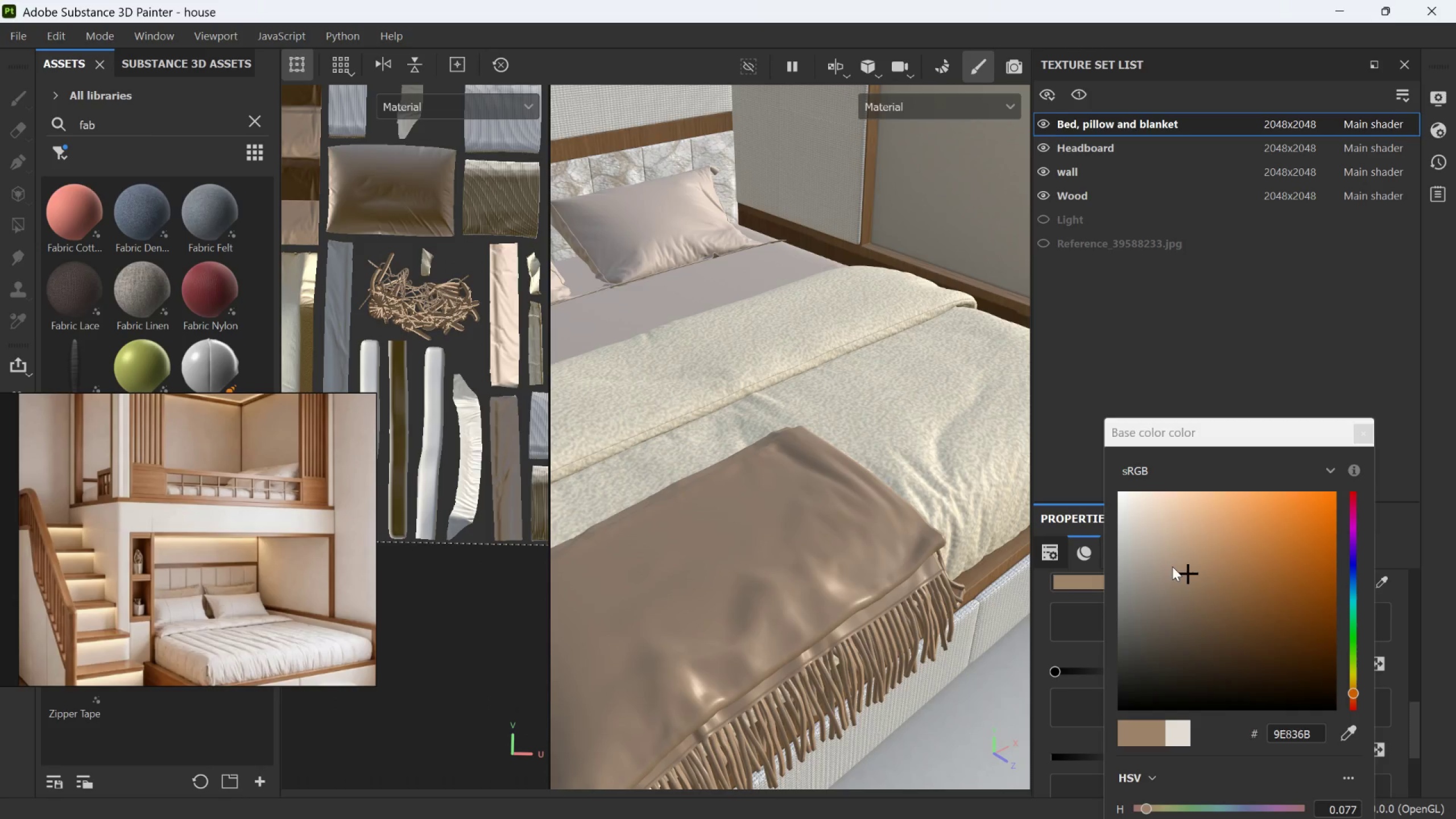 
left_click_drag(start_coordinate=[1185, 568], to_coordinate=[1208, 556])
 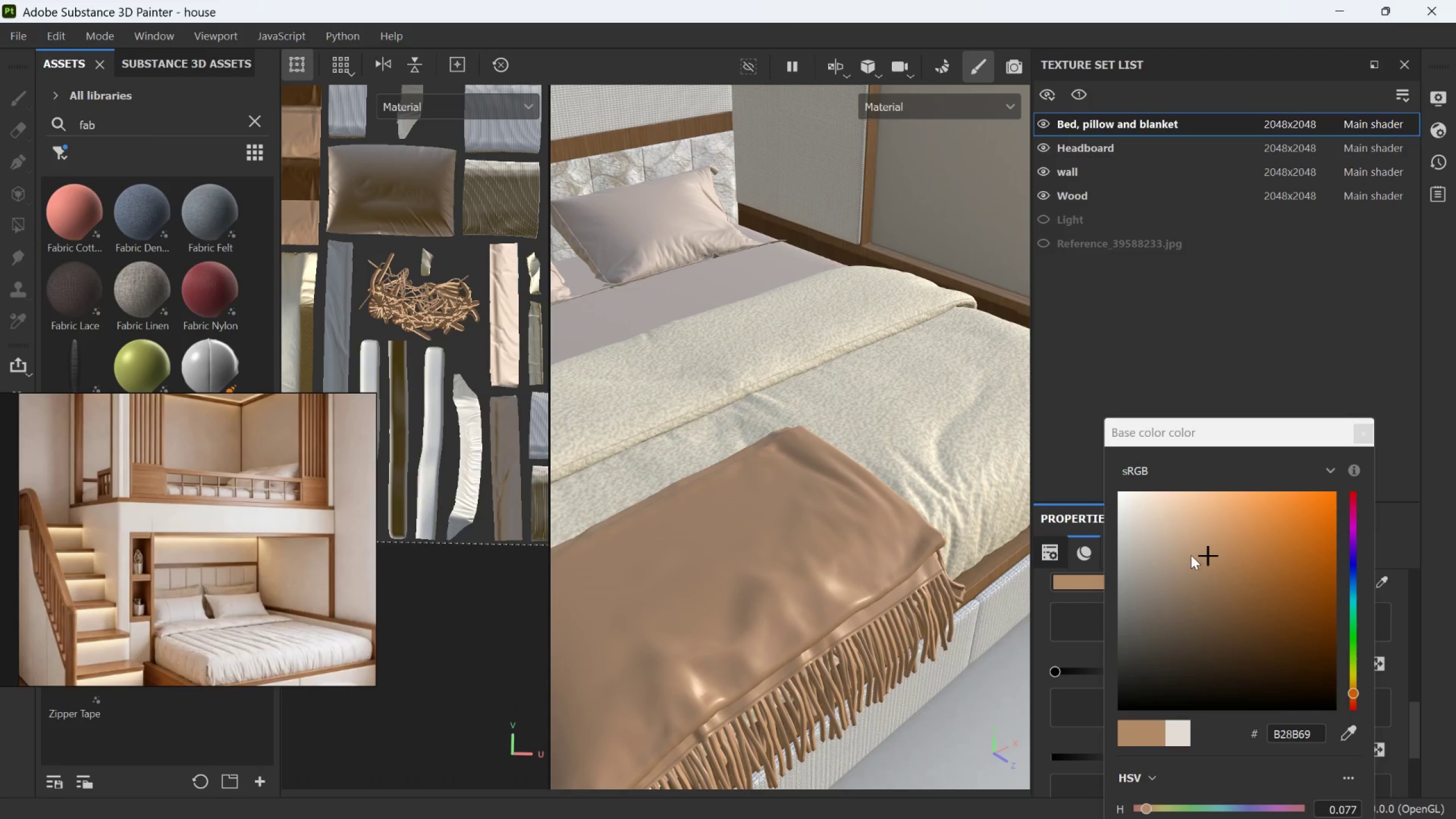 
scroll: coordinate [837, 584], scroll_direction: down, amount: 2.0
 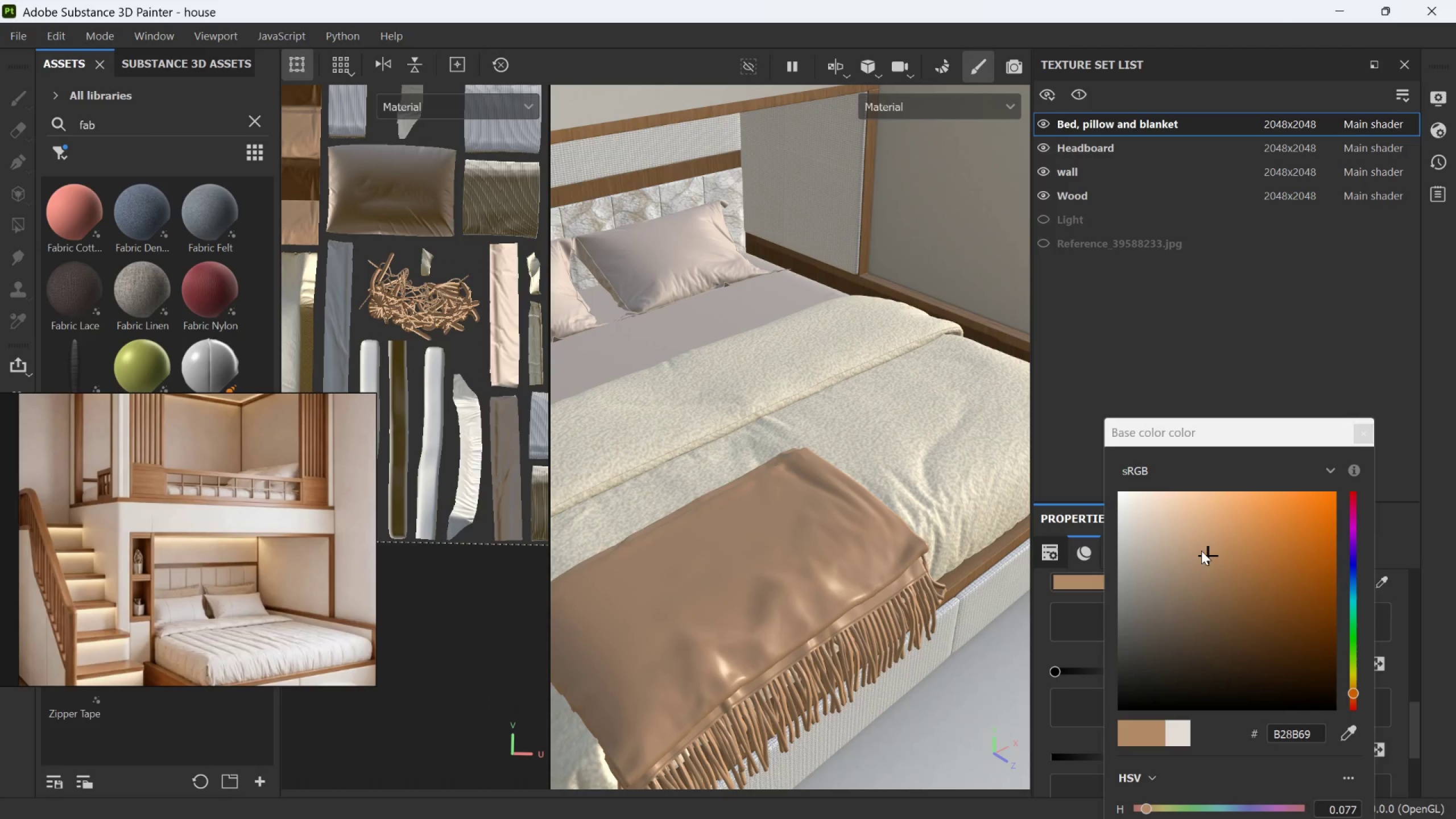 
left_click_drag(start_coordinate=[1205, 552], to_coordinate=[1153, 541])
 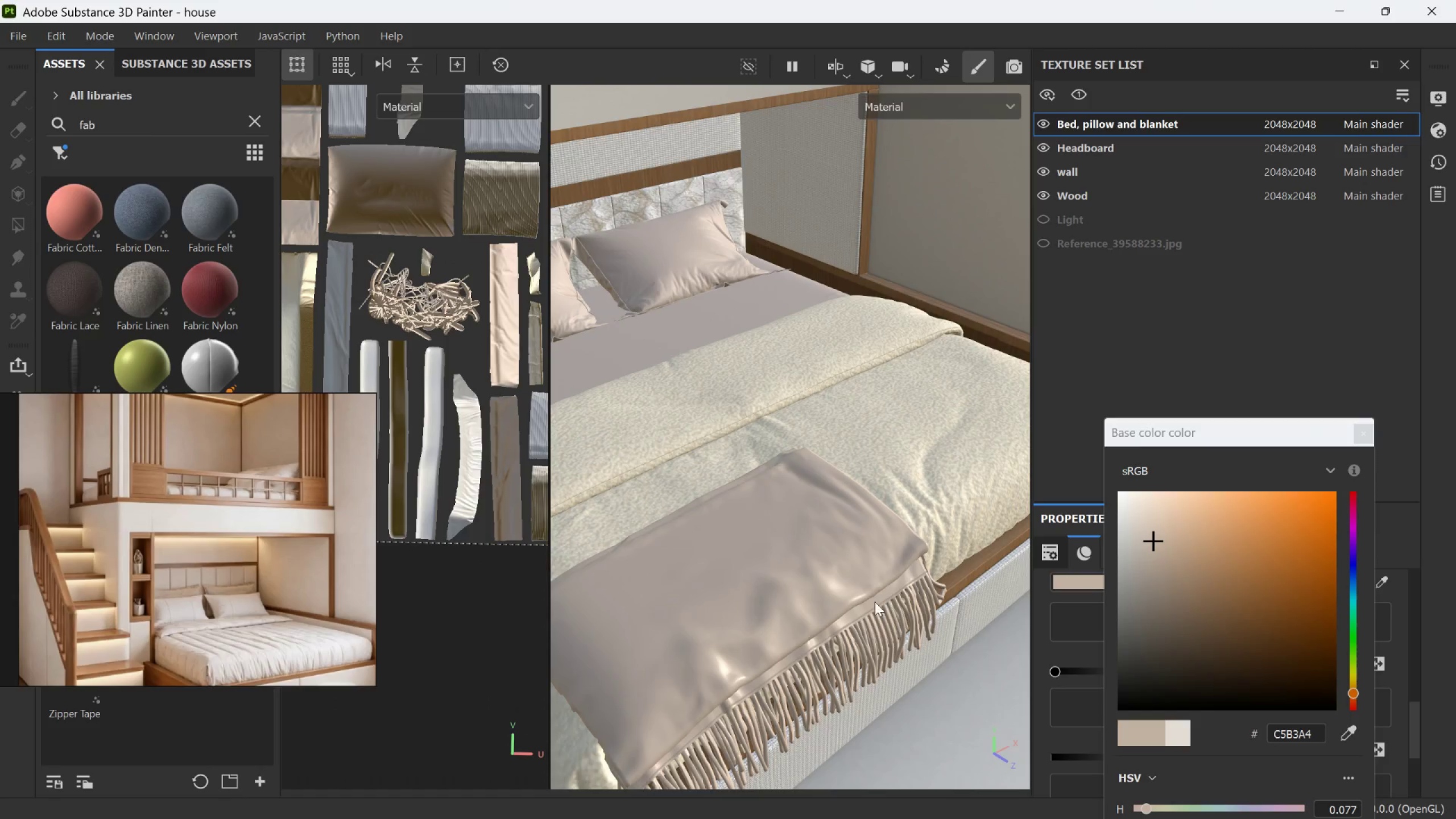 
hold_key(key=AltLeft, duration=0.7)
left_click_drag(start_coordinate=[866, 607], to_coordinate=[766, 570])
 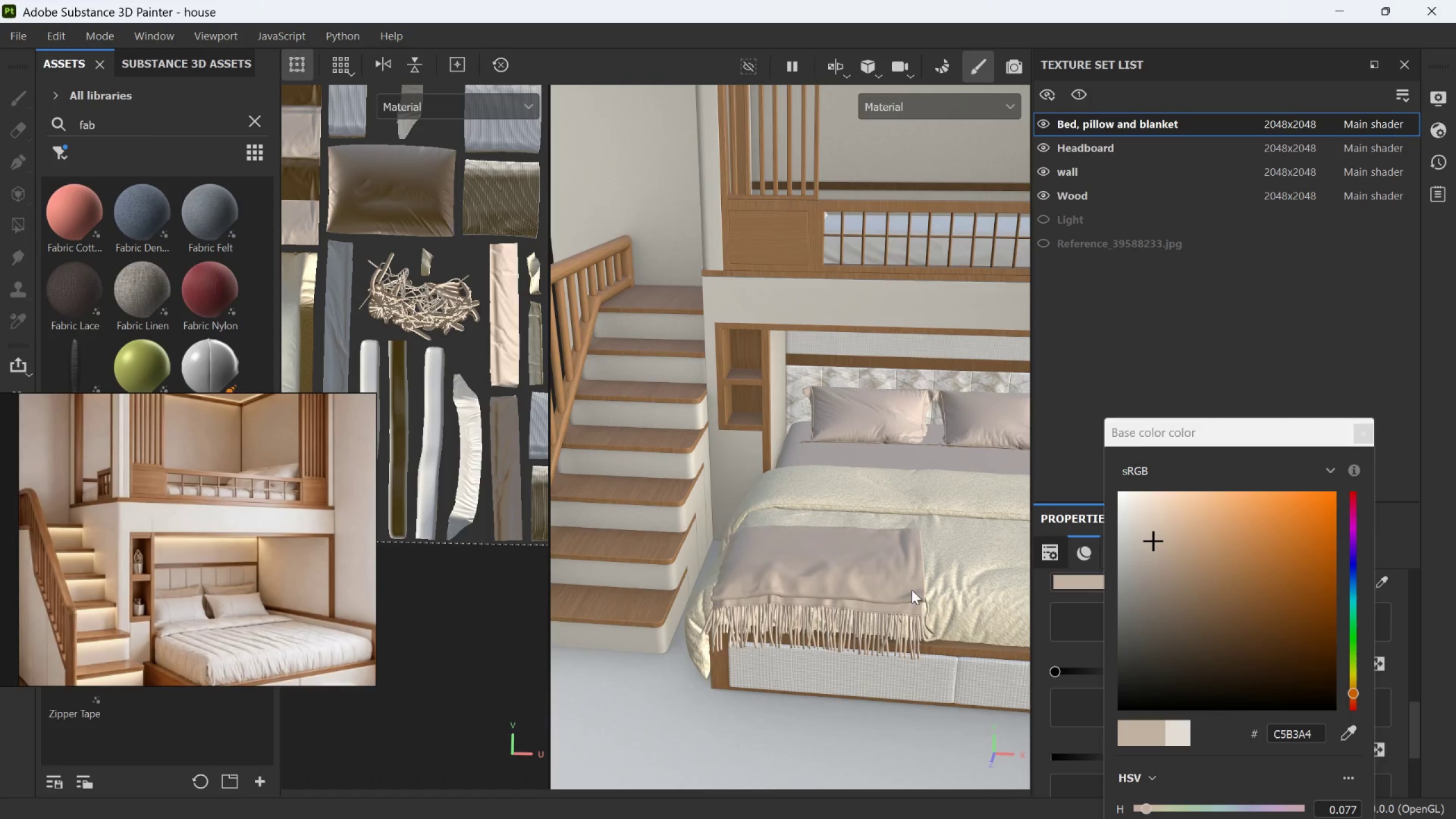 
scroll: coordinate [872, 602], scroll_direction: down, amount: 6.0
 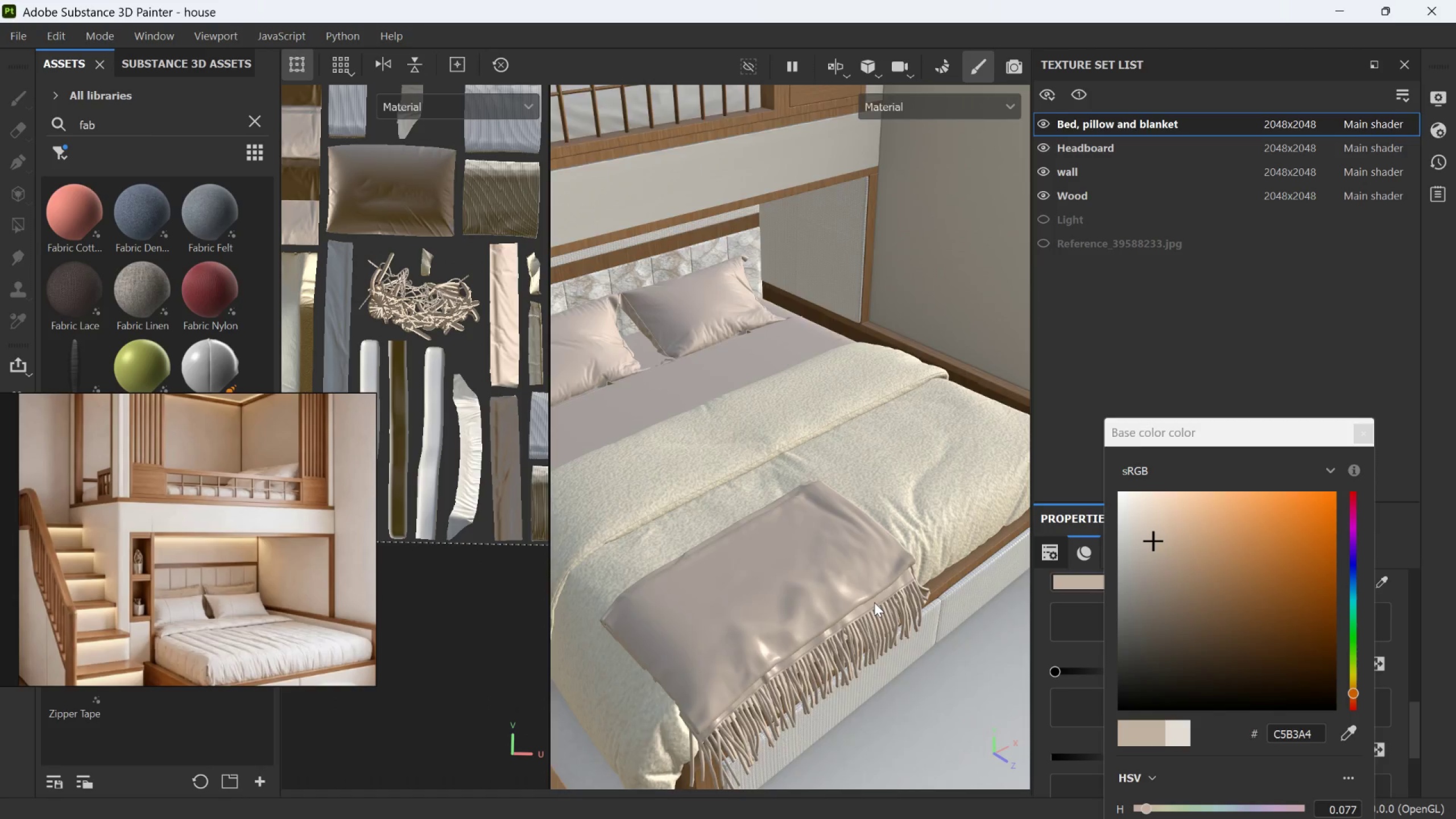 
scroll: coordinate [883, 609], scroll_direction: up, amount: 8.0
 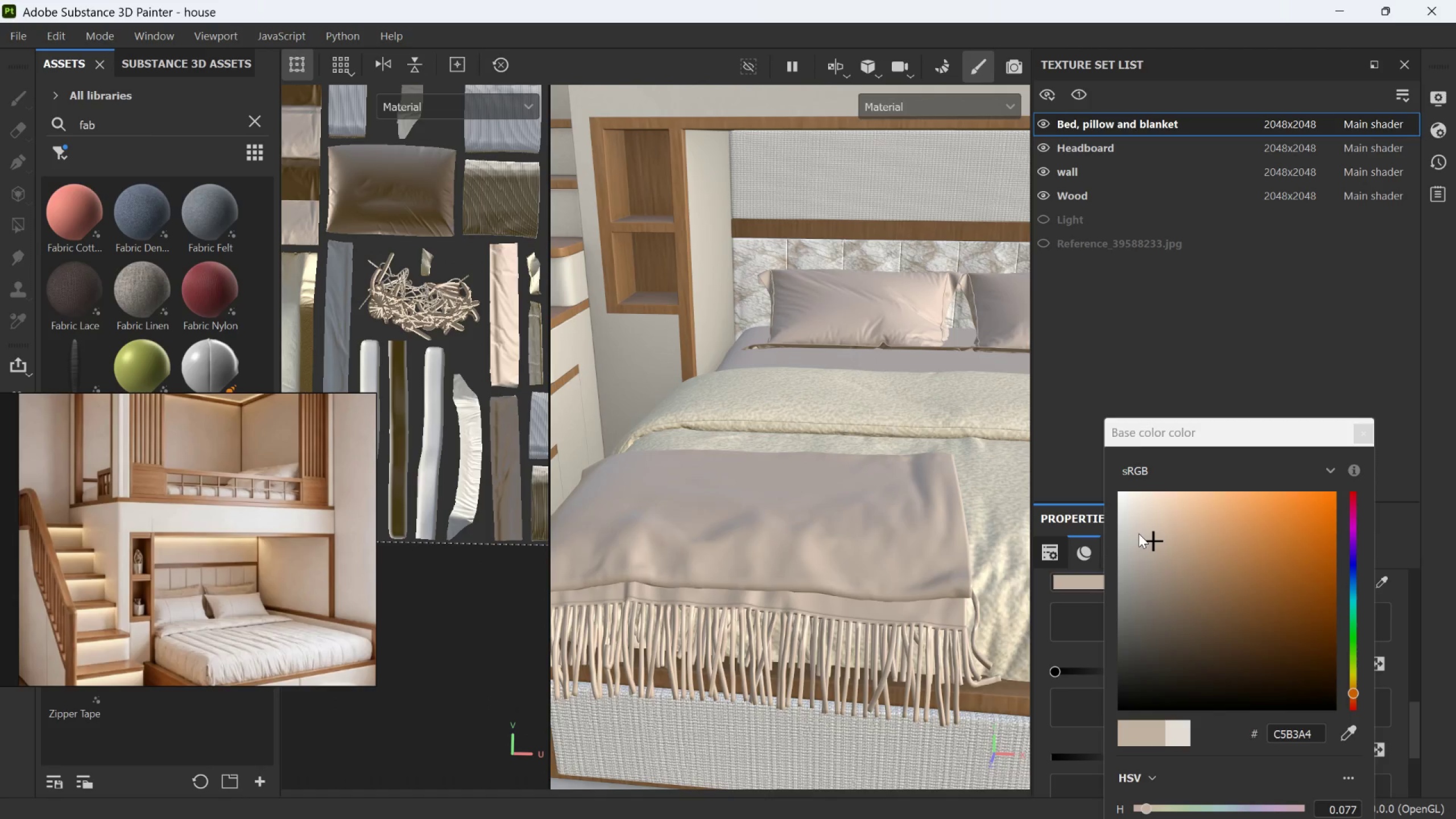 
key(Control+Z)
 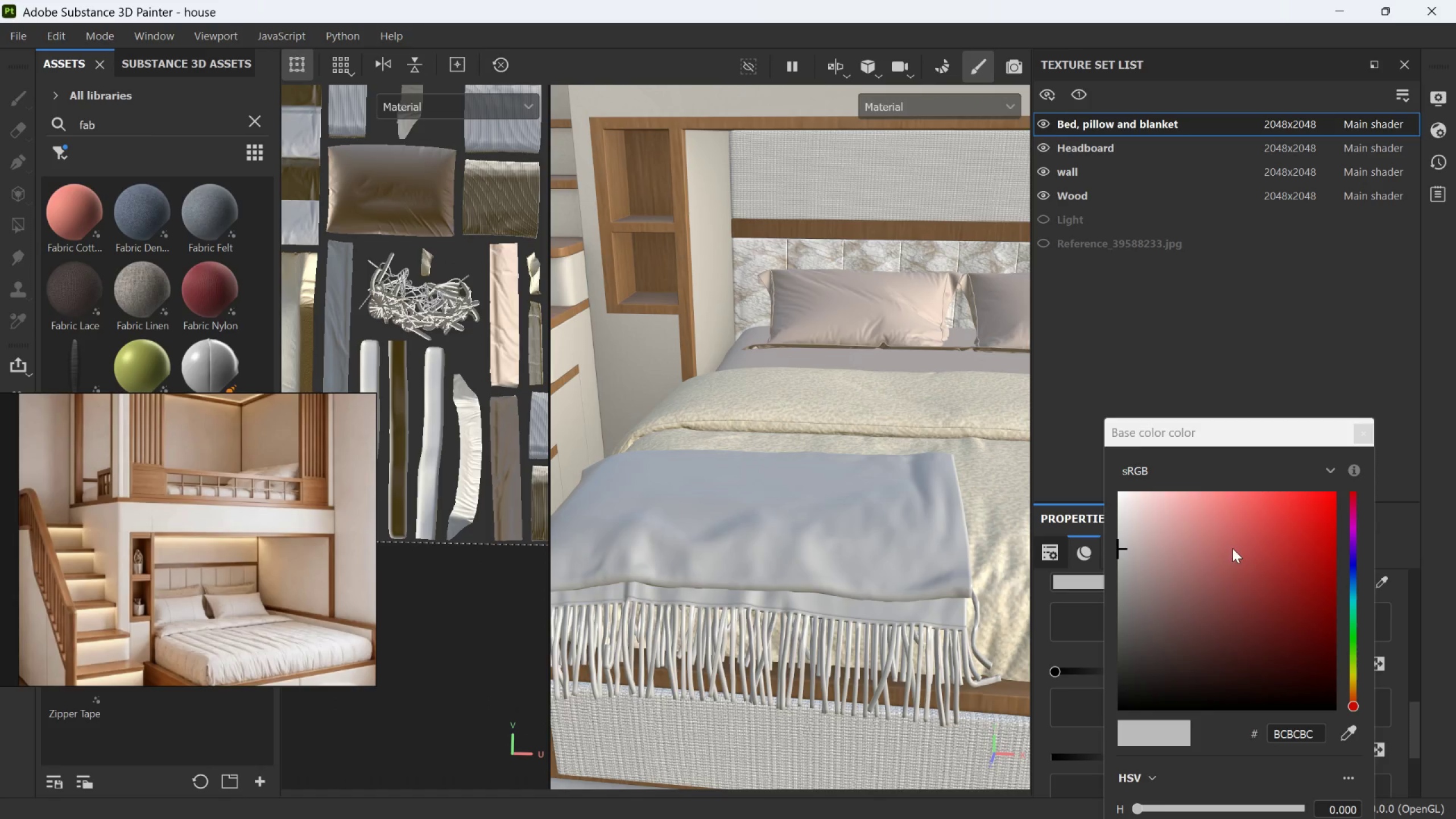 
left_click([1399, 471])
 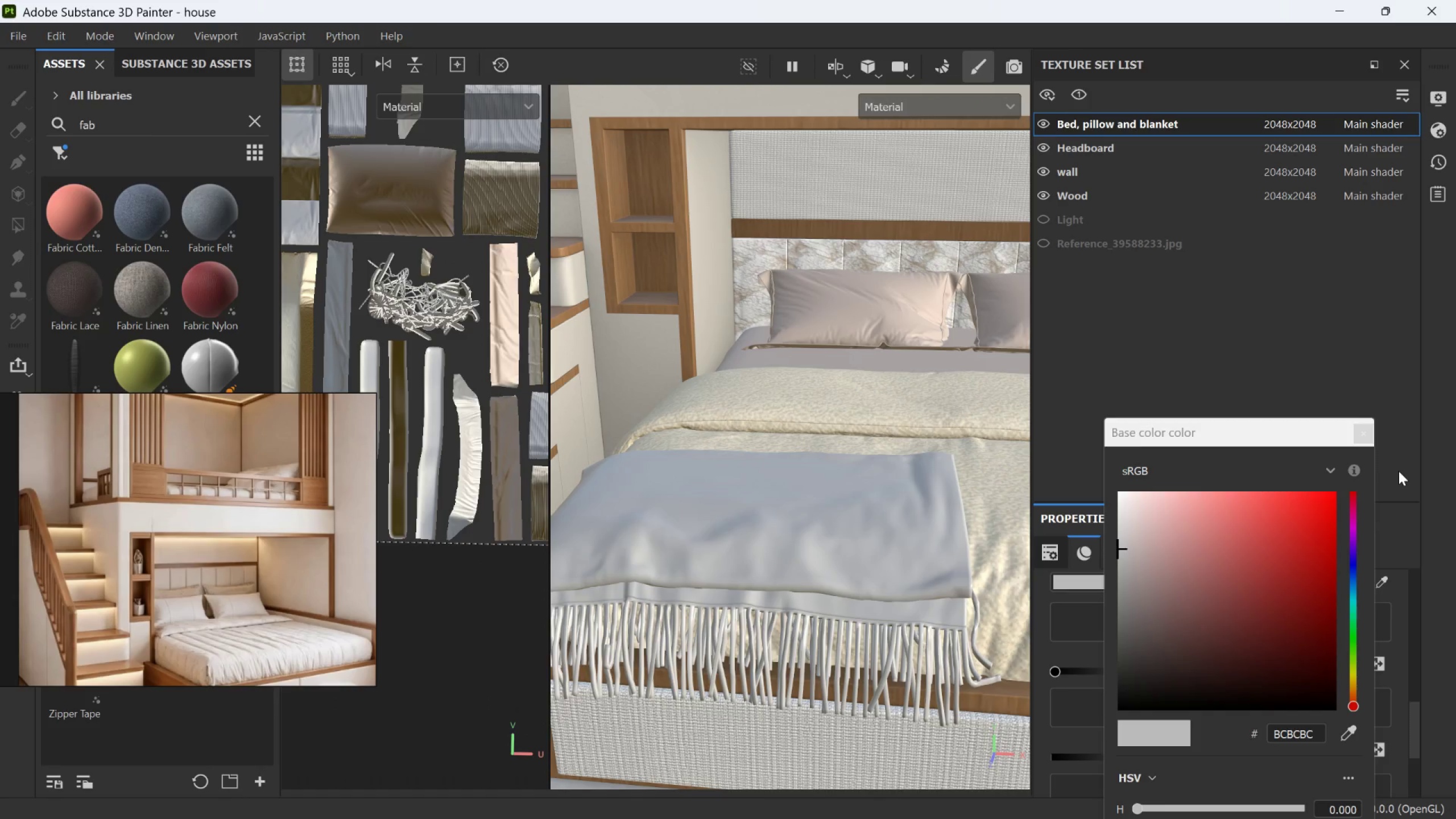 
key(Control+Z)
 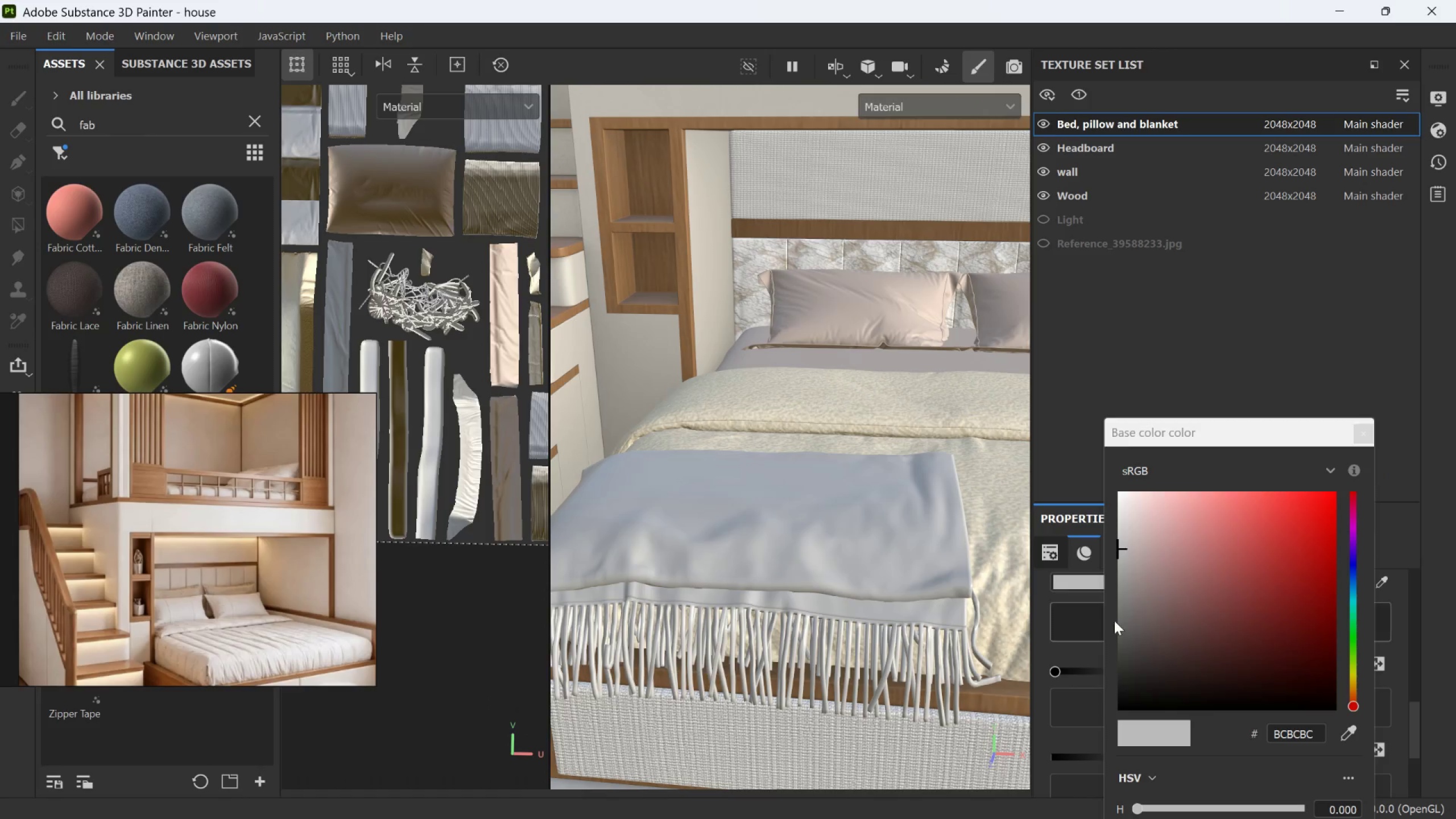 
left_click([1362, 732])
 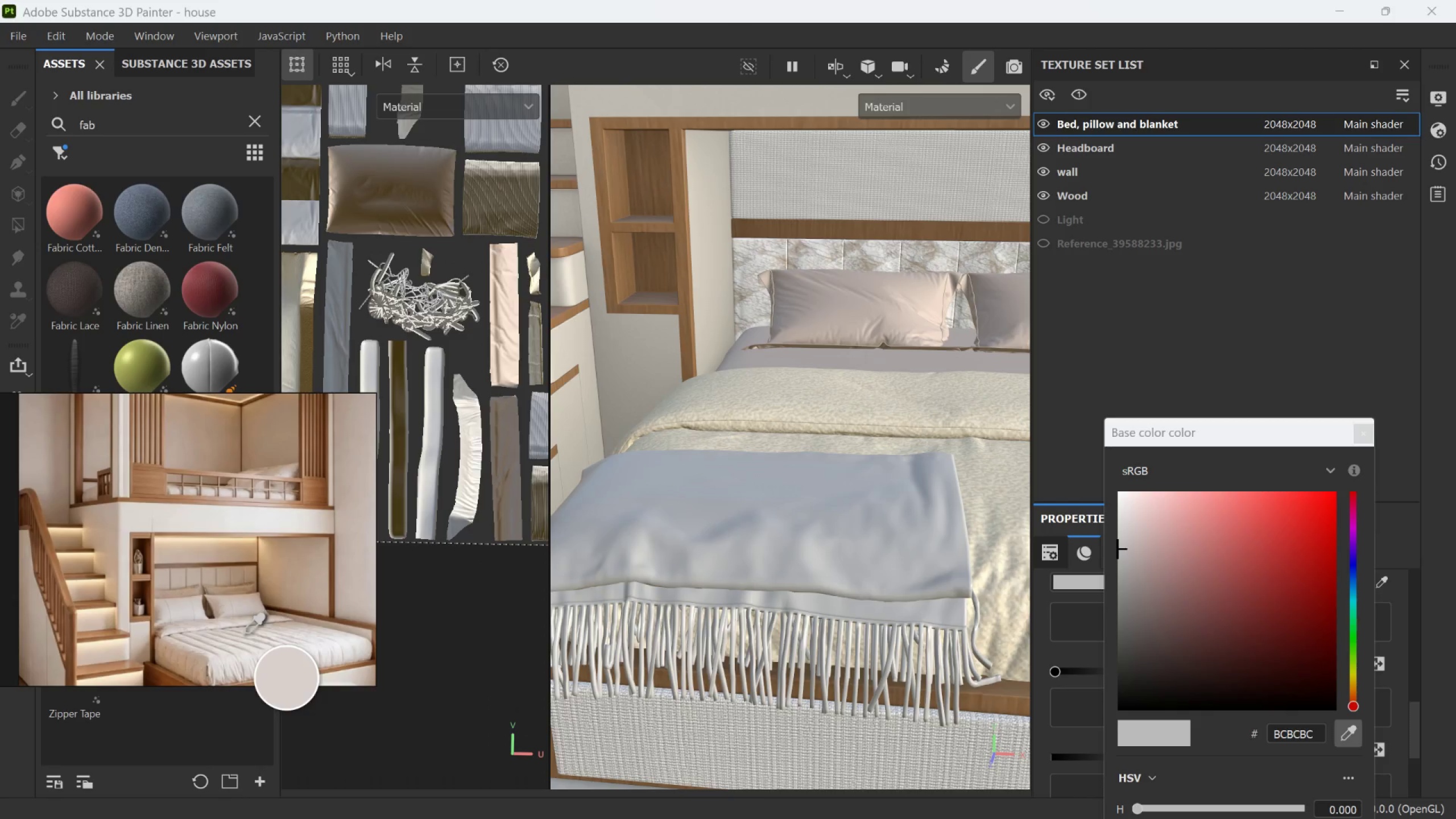 
left_click([242, 636])
 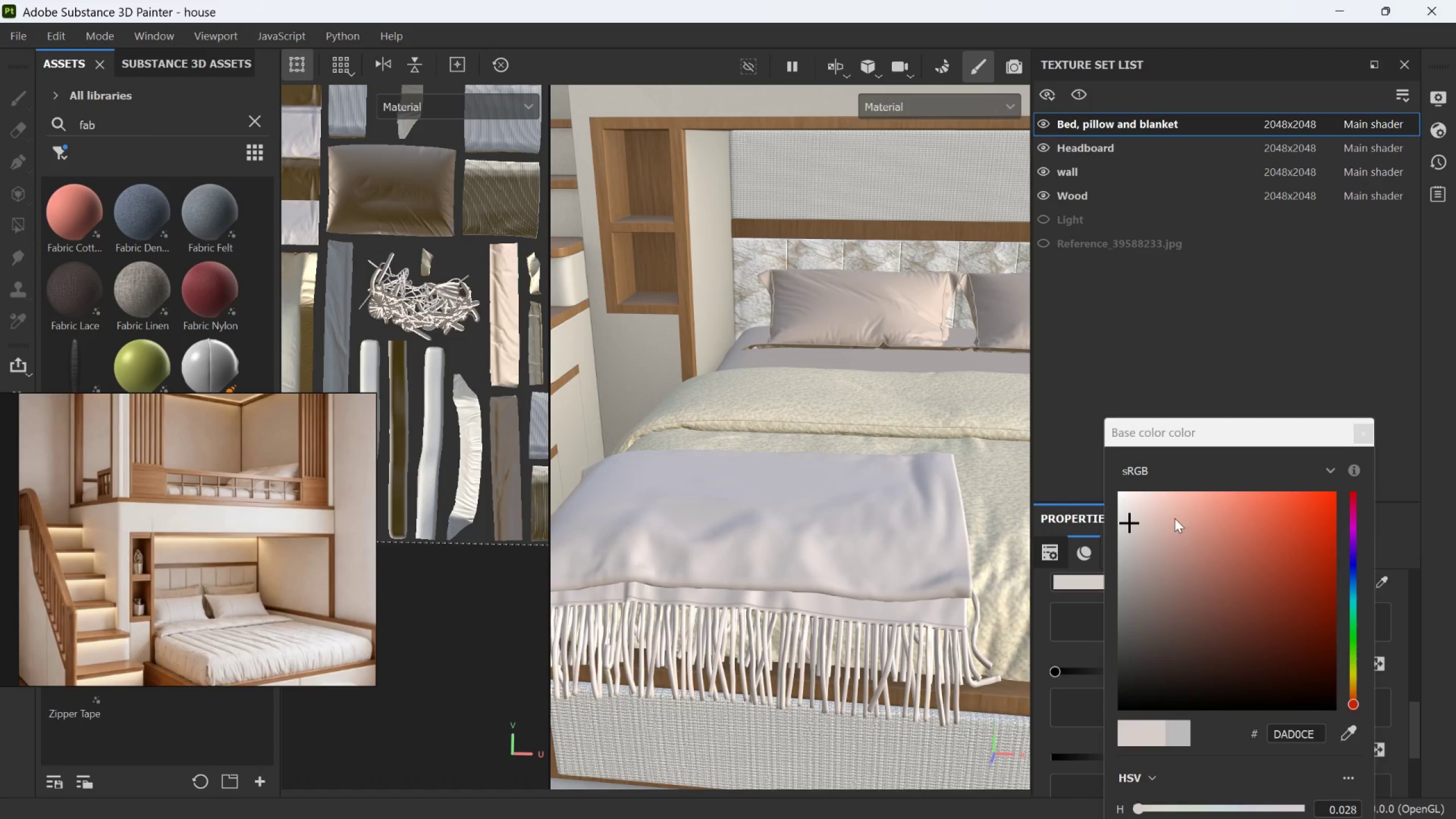 
left_click([1360, 439])
 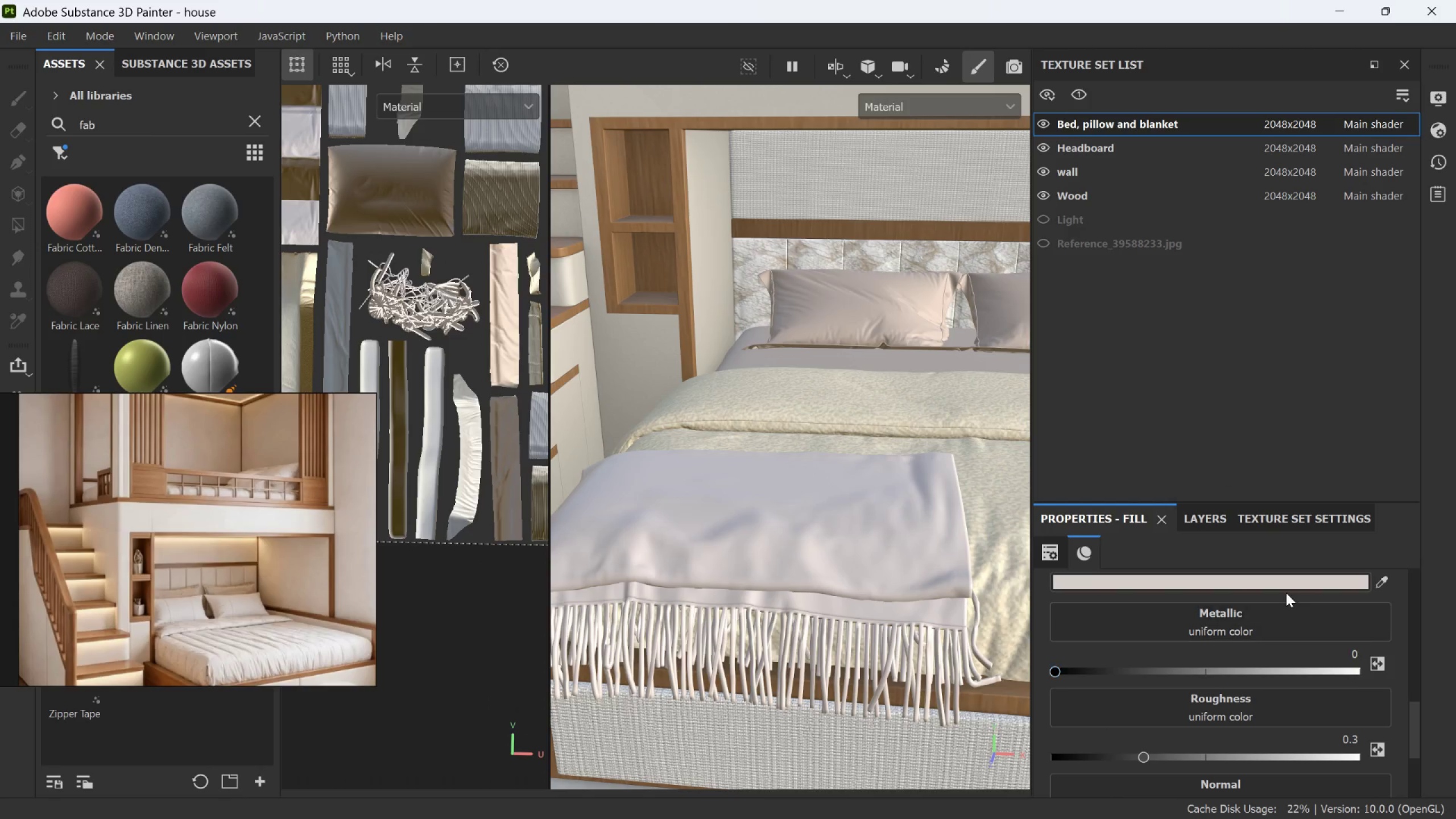 
left_click([1285, 590])
 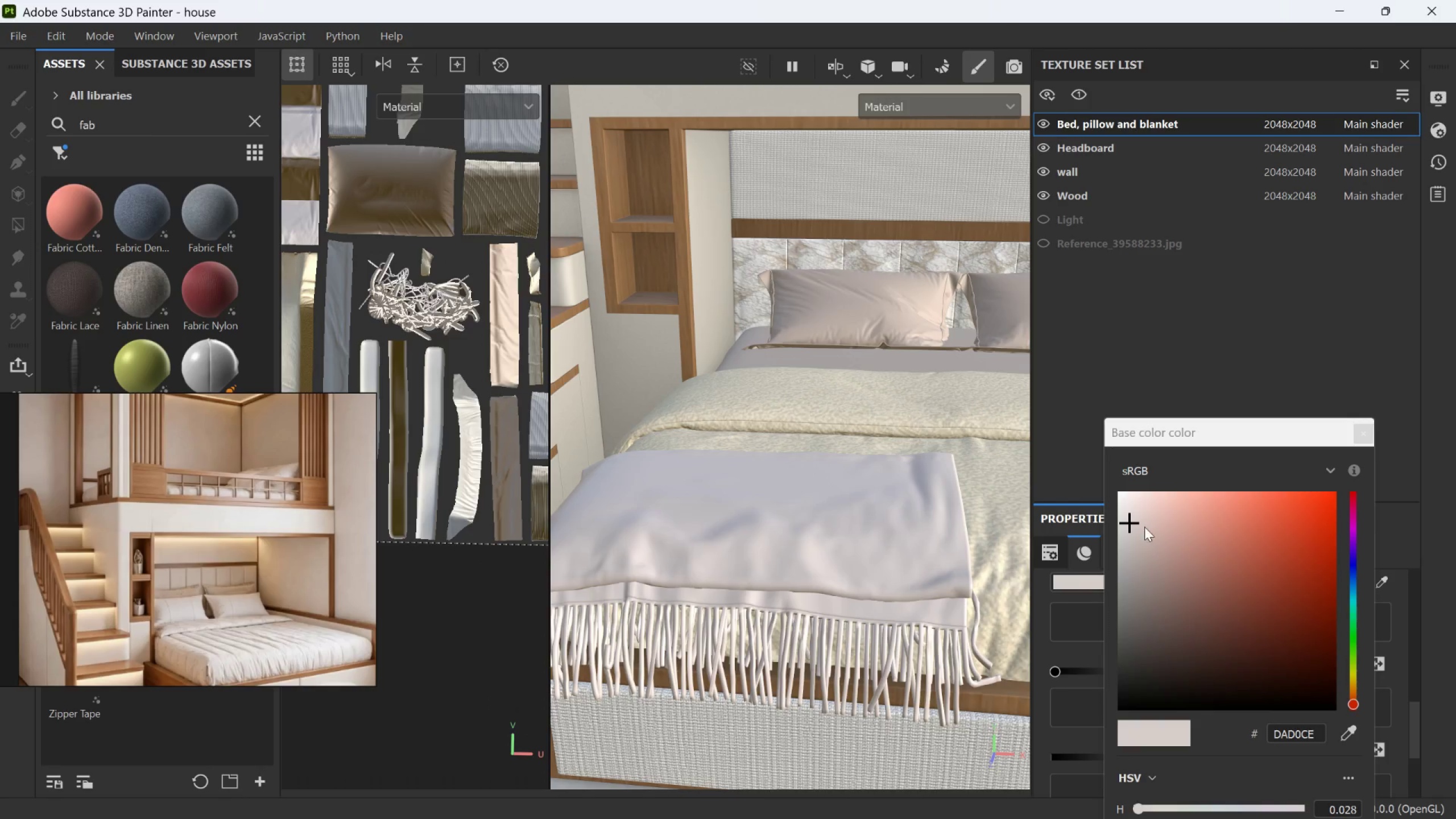 
left_click_drag(start_coordinate=[1128, 517], to_coordinate=[1143, 577])
 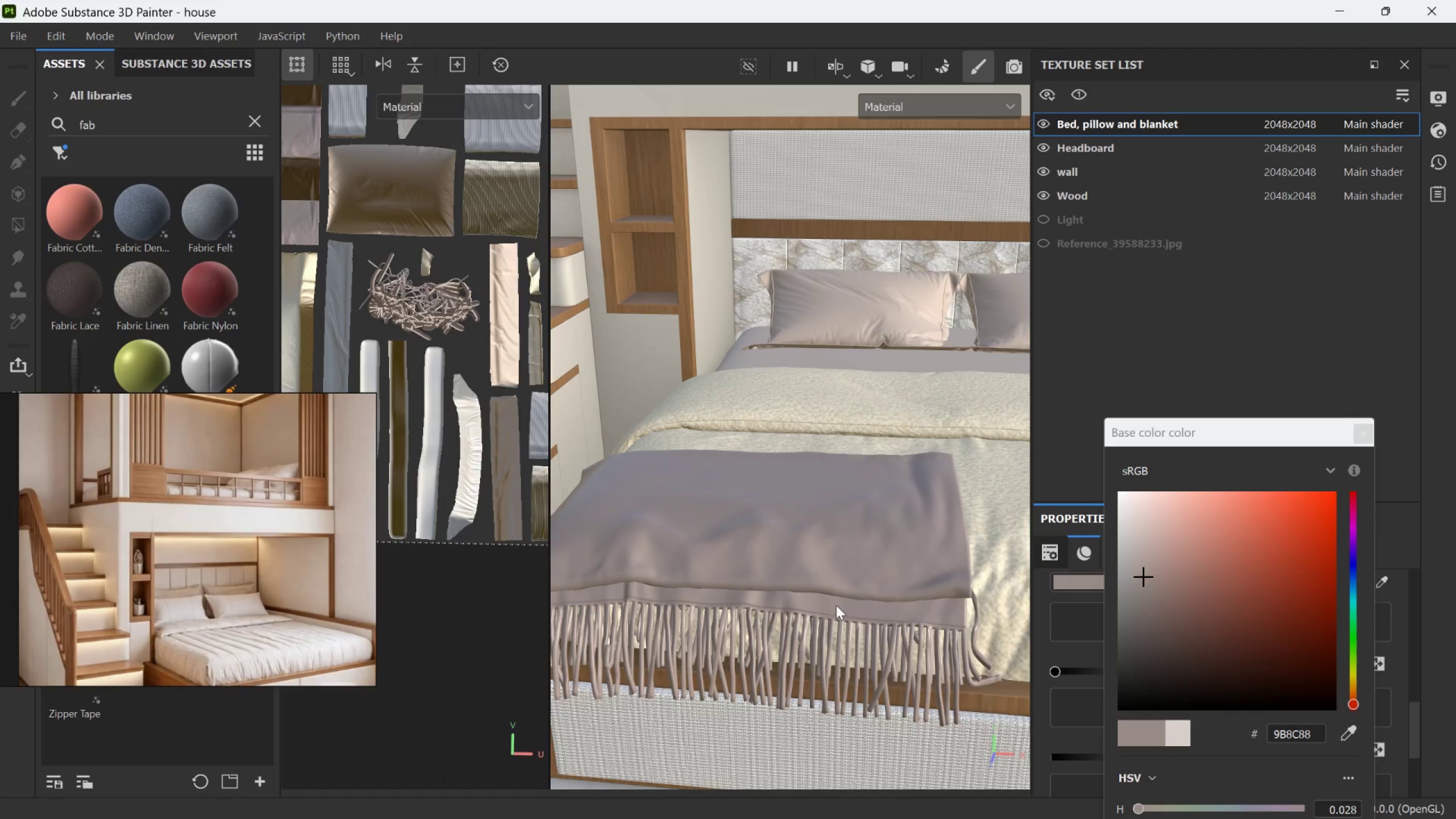 
hold_key(key=AltLeft, duration=0.56)
left_click_drag(start_coordinate=[803, 596], to_coordinate=[862, 609])
 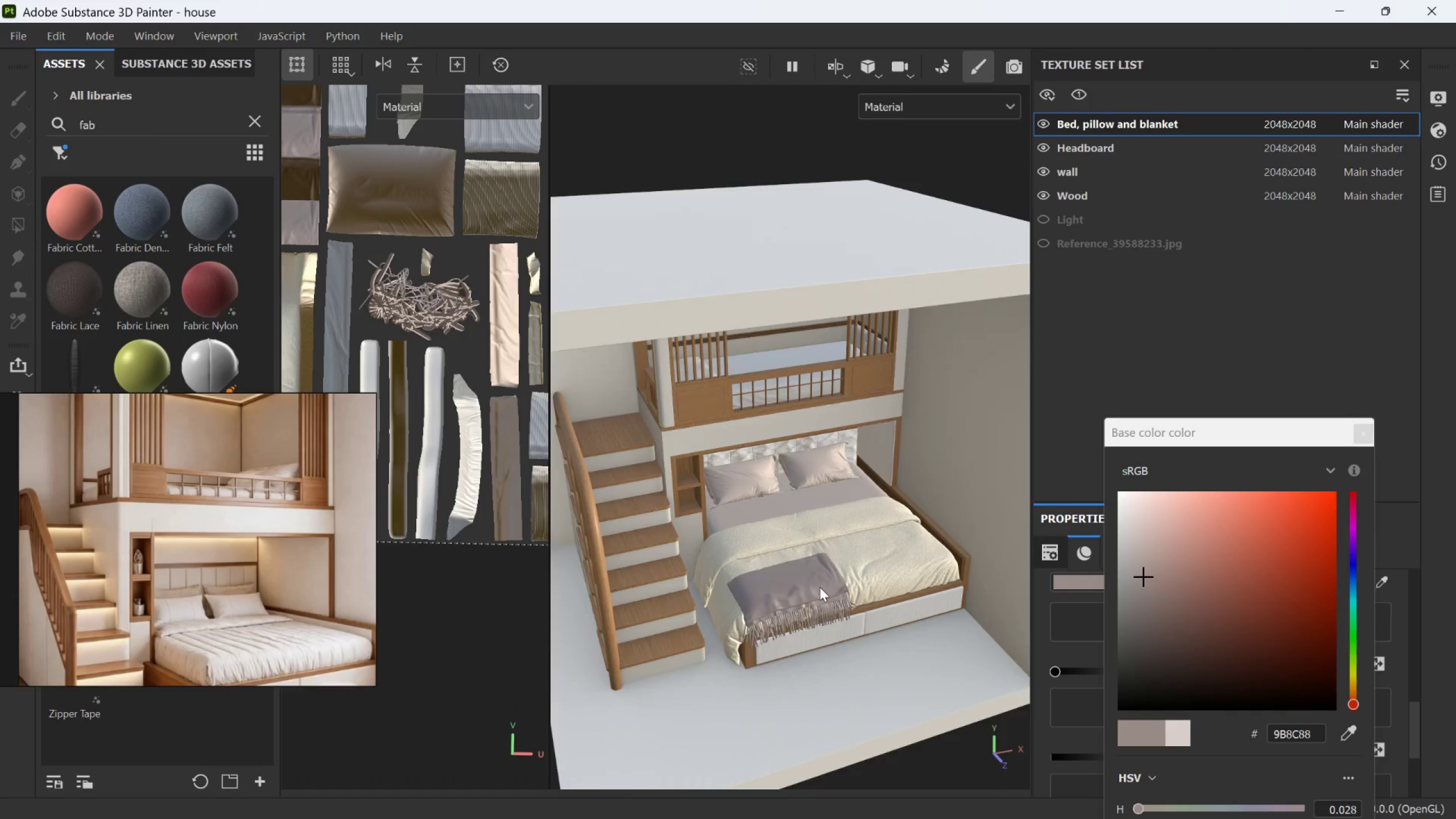 
scroll: coordinate [804, 605], scroll_direction: down, amount: 16.0
 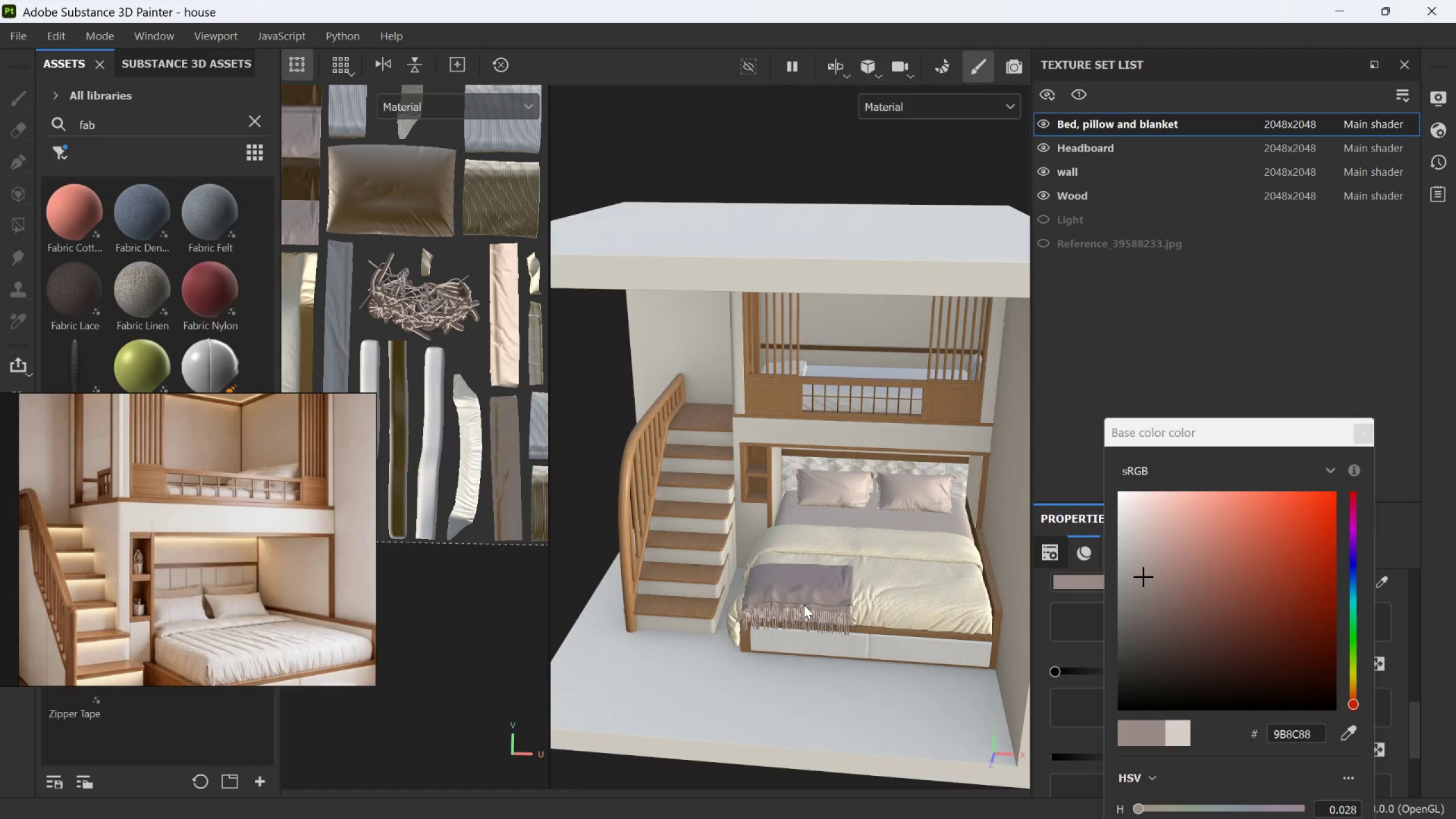 
scroll: coordinate [779, 588], scroll_direction: up, amount: 10.0
 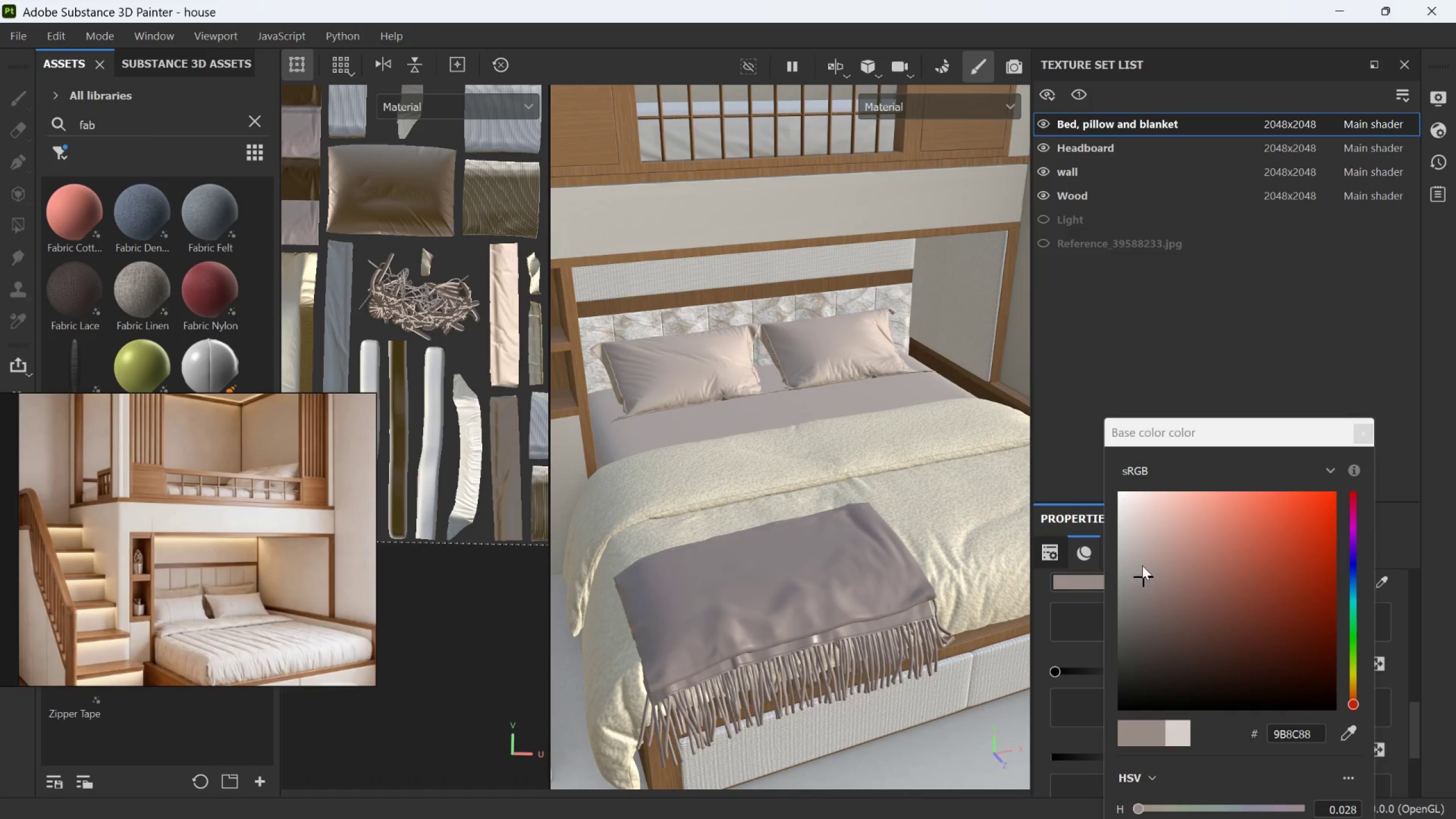 
left_click_drag(start_coordinate=[1142, 573], to_coordinate=[1193, 604])
 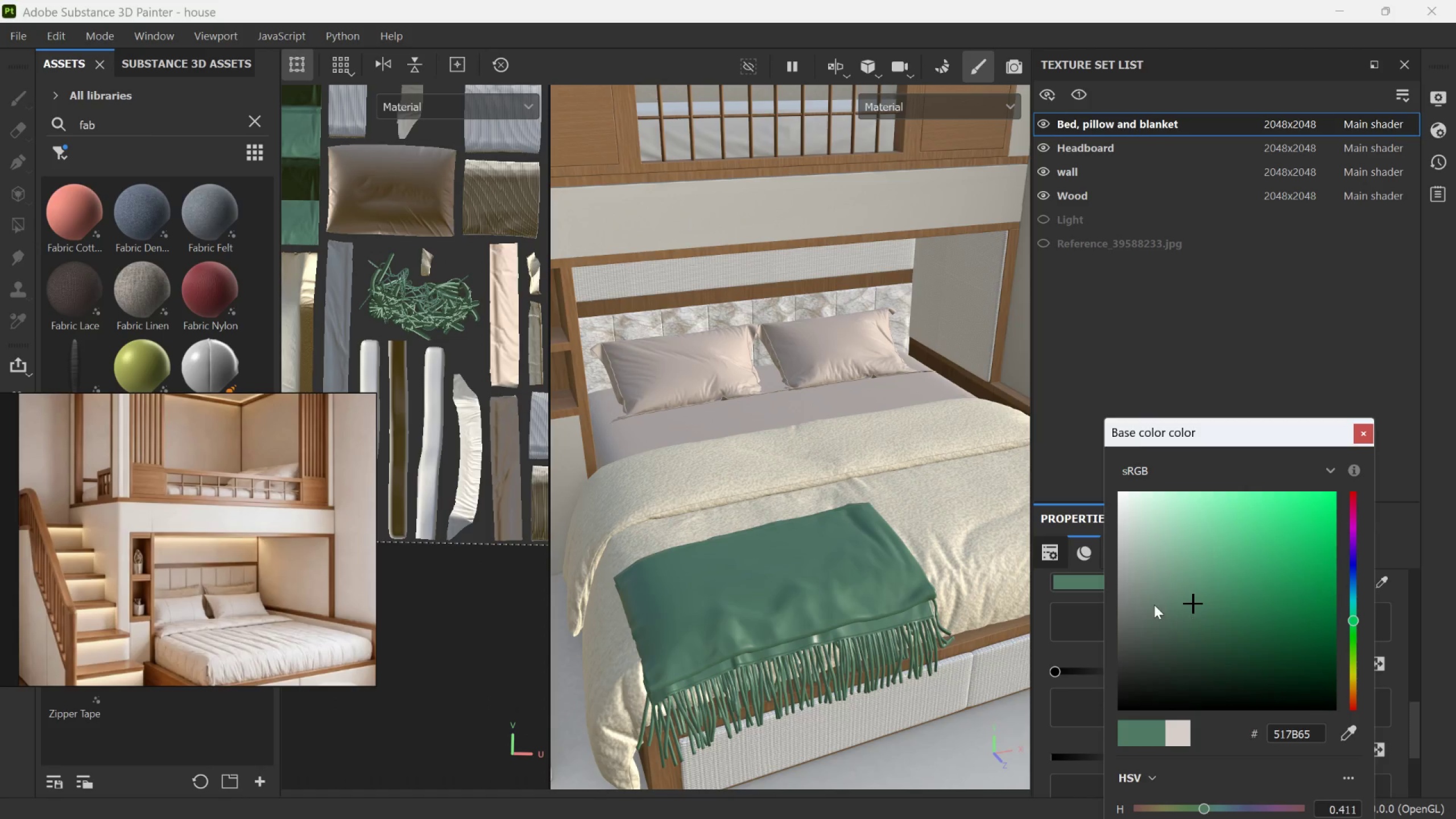 
left_click_drag(start_coordinate=[1189, 601], to_coordinate=[1170, 545])
 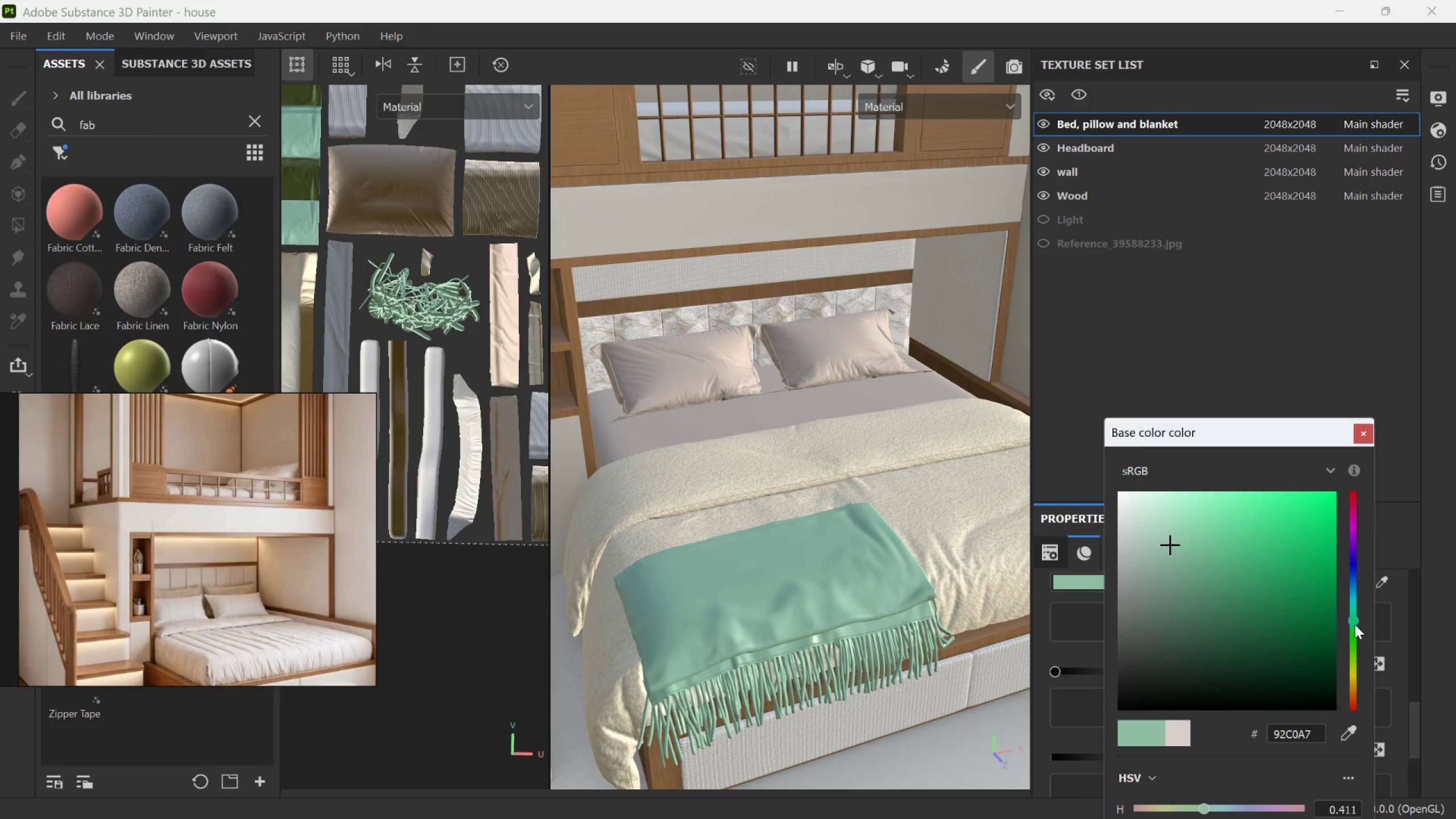 
left_click_drag(start_coordinate=[1354, 621], to_coordinate=[1353, 573])
 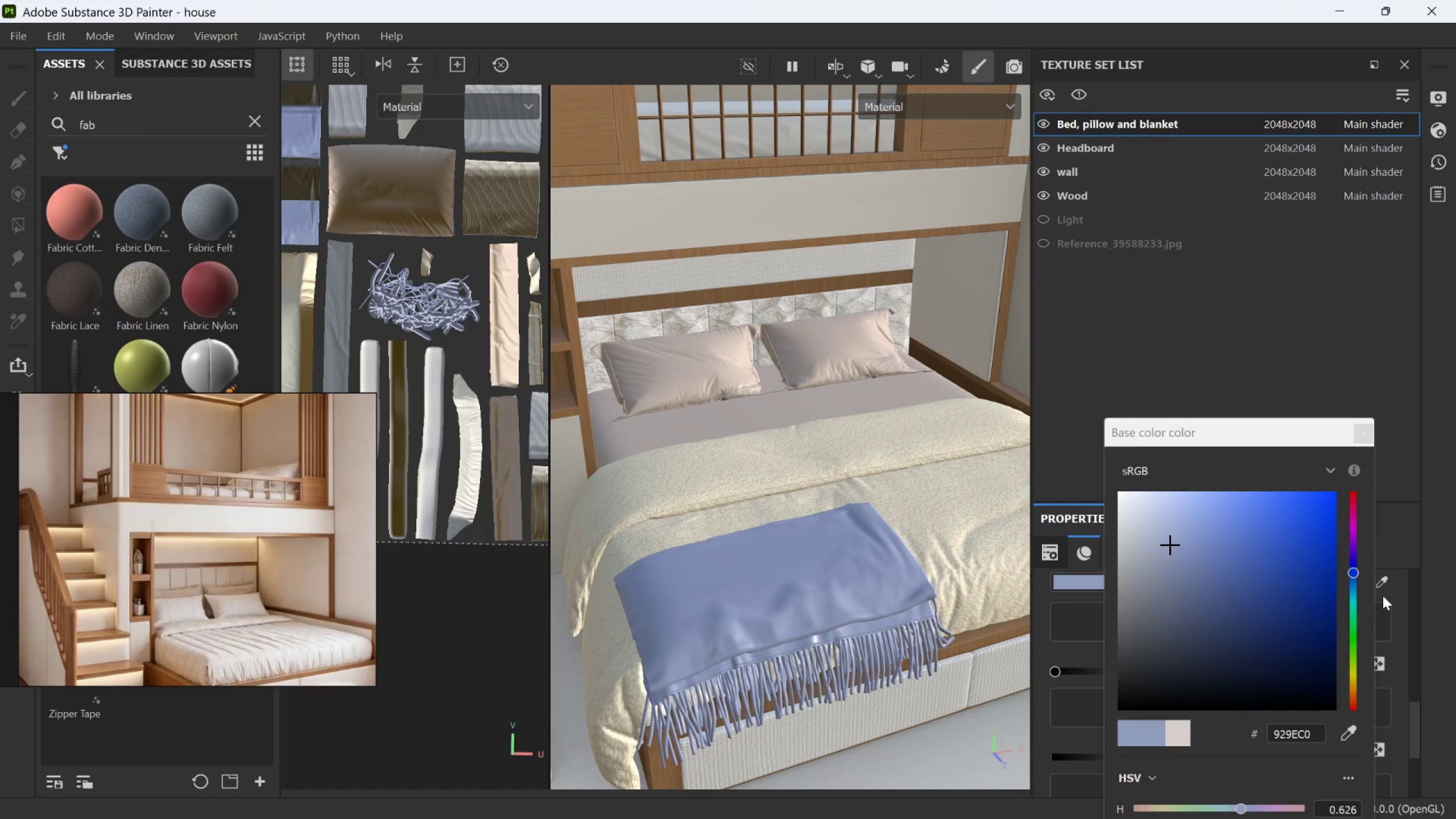 
left_click([1343, 729])
 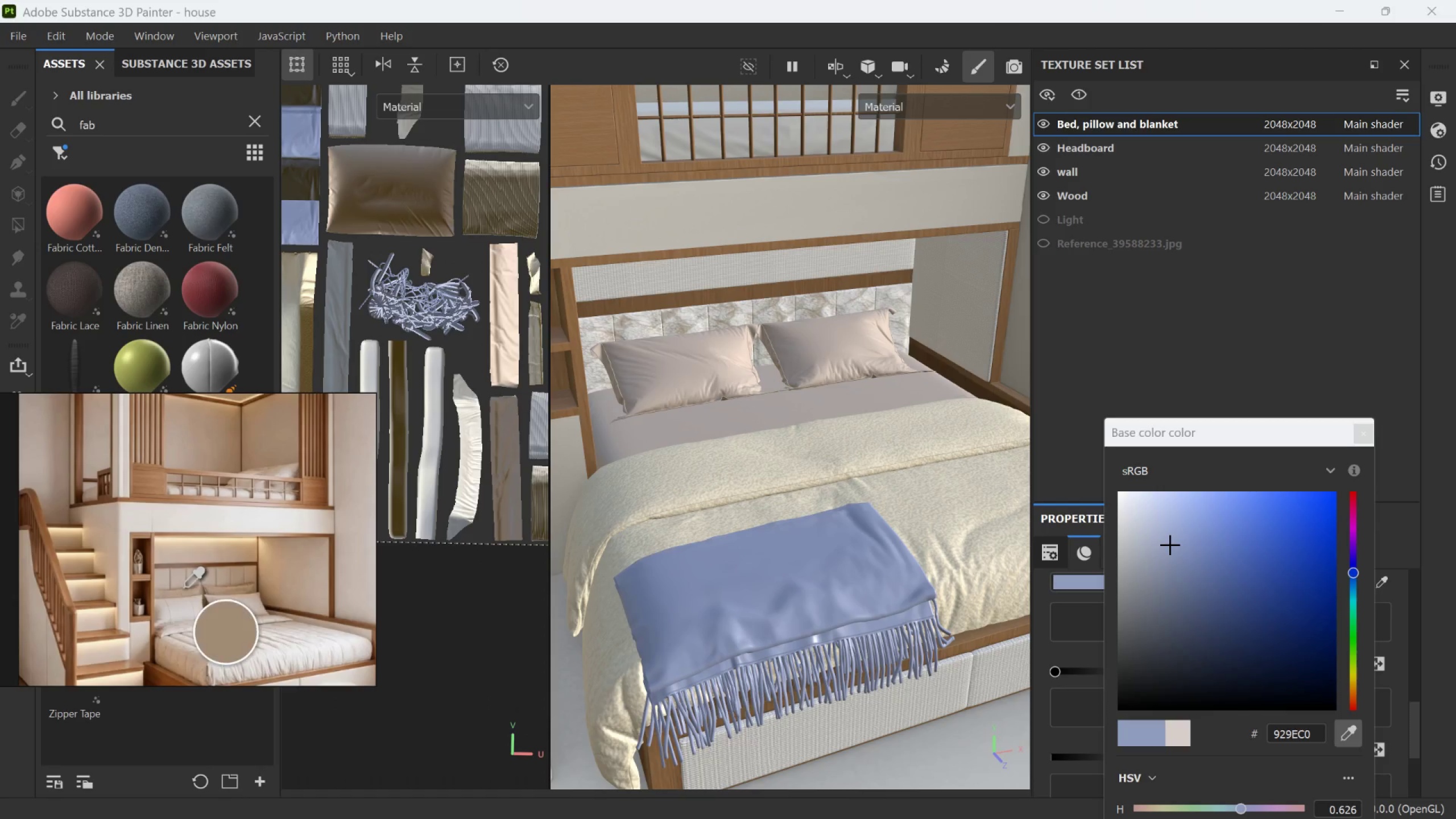 
left_click([183, 589])
 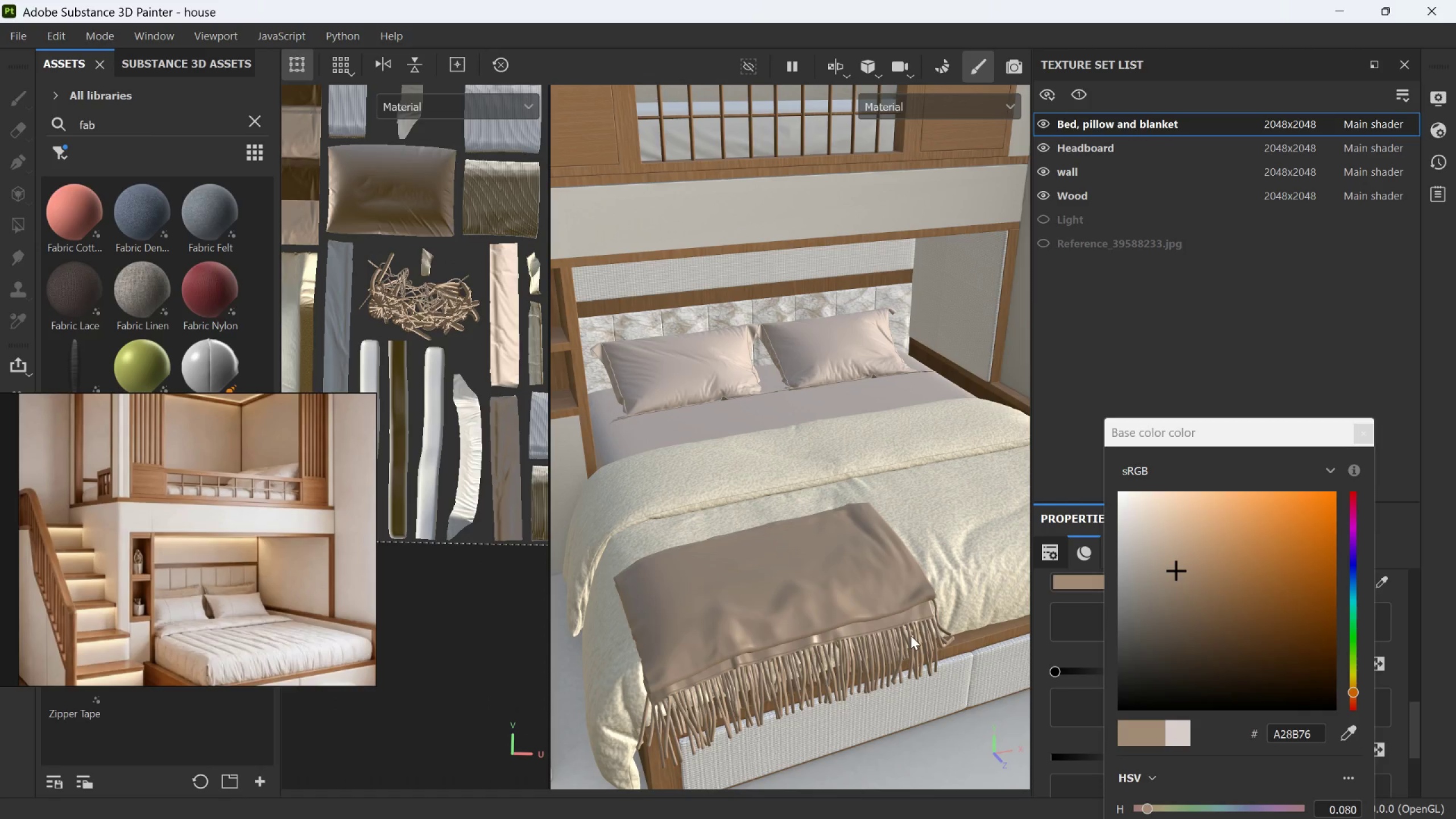 
scroll: coordinate [828, 613], scroll_direction: down, amount: 4.0
 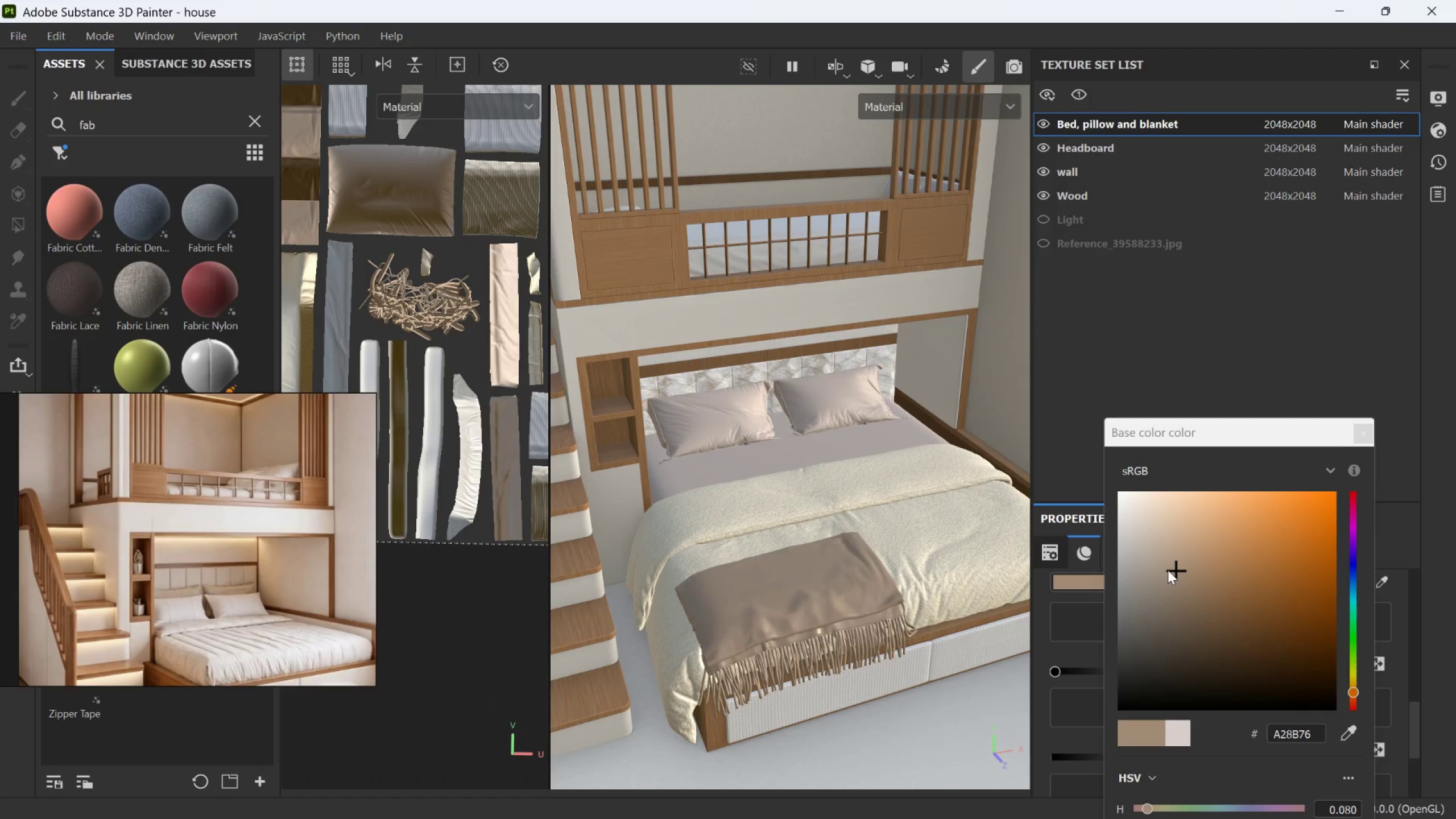 
left_click_drag(start_coordinate=[1174, 566], to_coordinate=[1186, 566])
 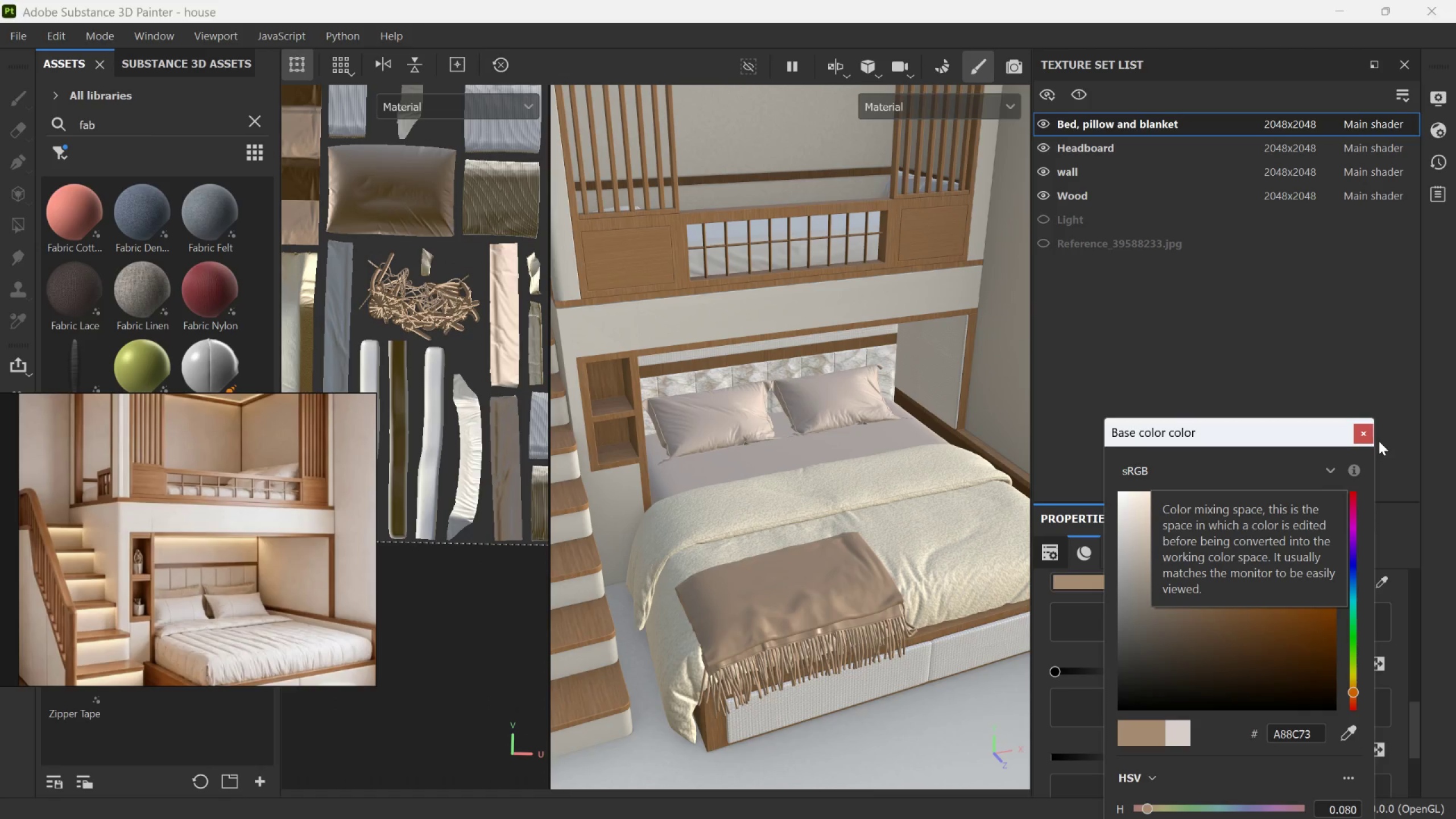 
left_click([1377, 436])
 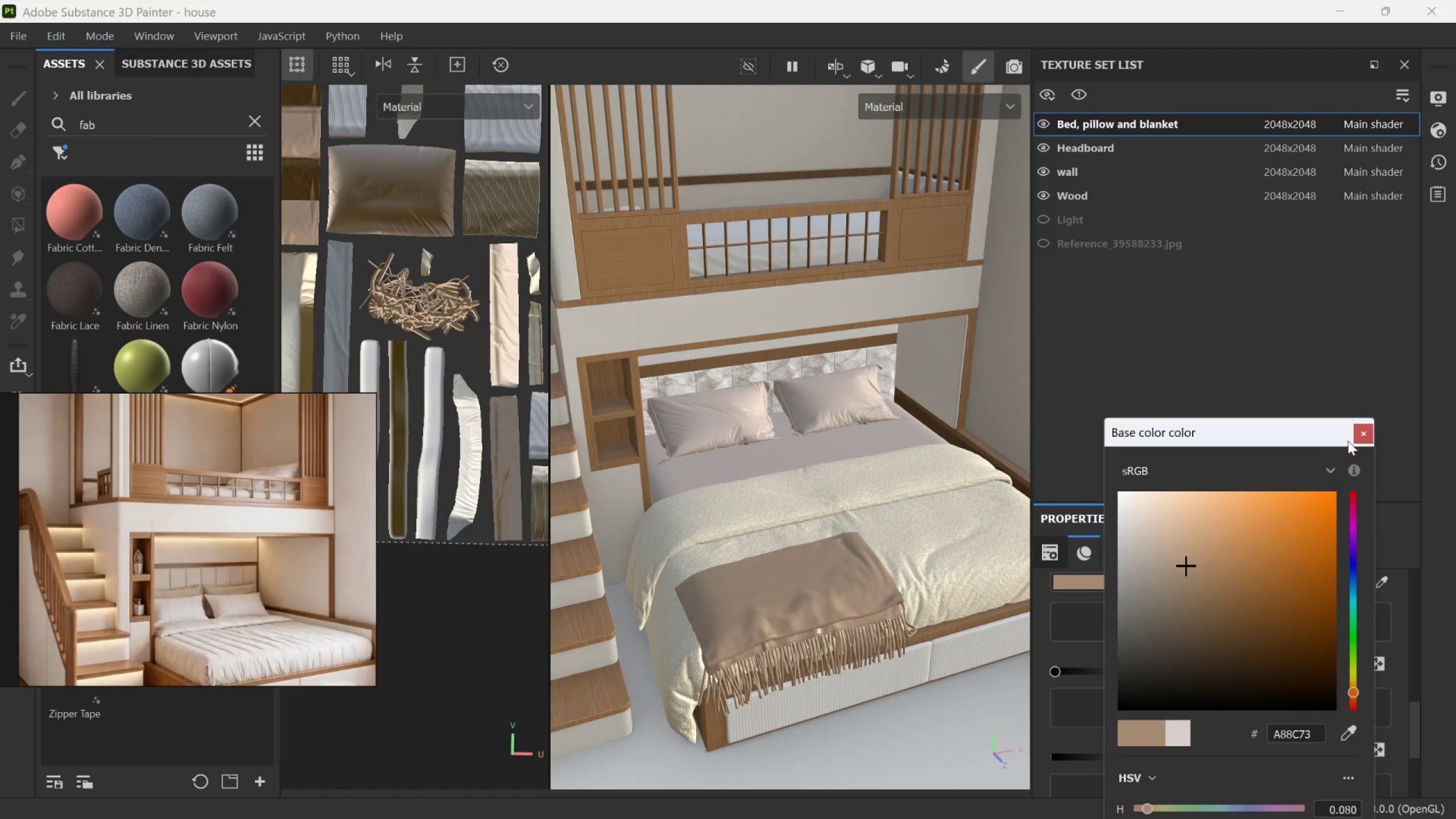 
left_click([1361, 428])
 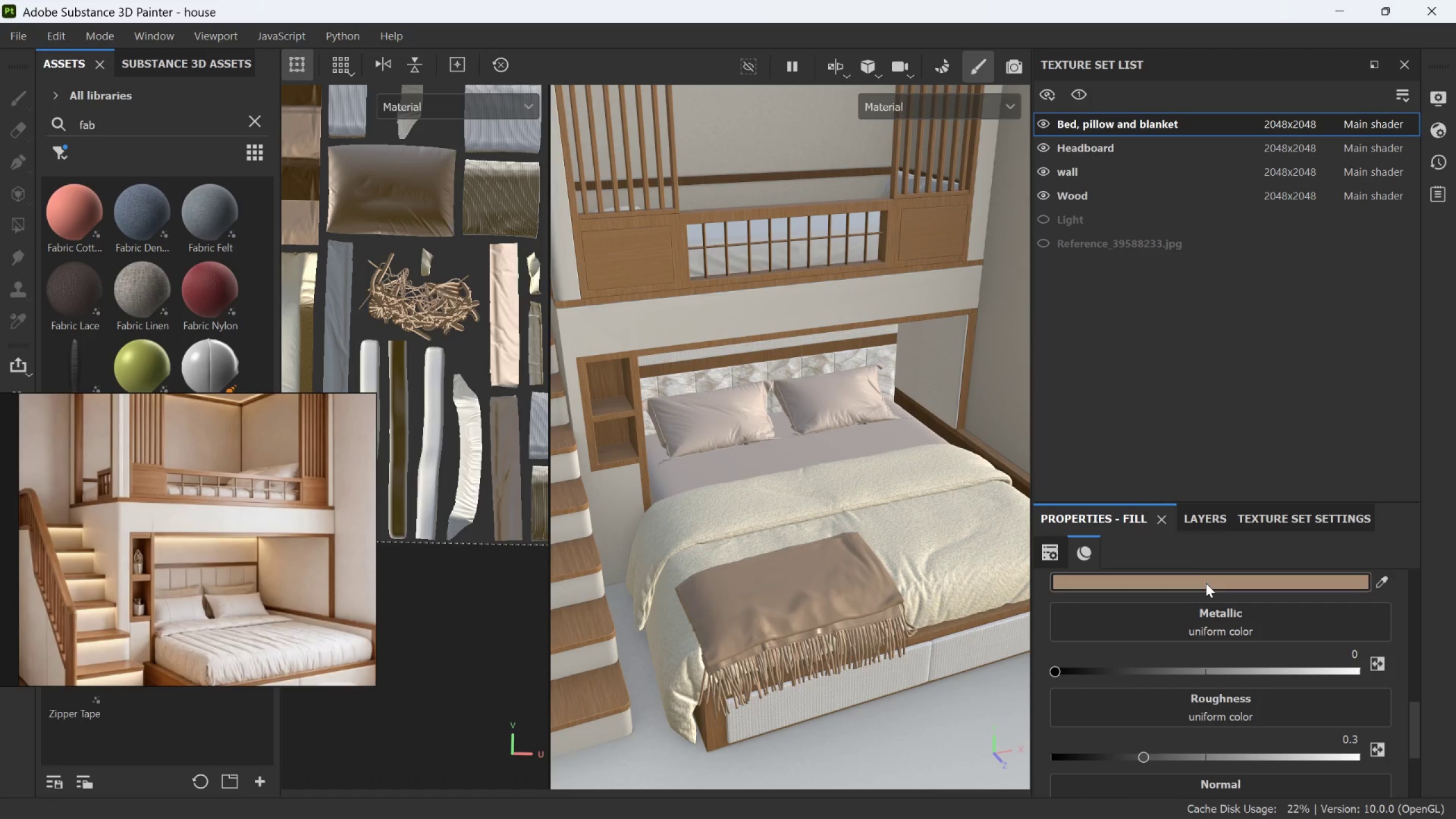 
scroll: coordinate [1211, 552], scroll_direction: up, amount: 3.0
 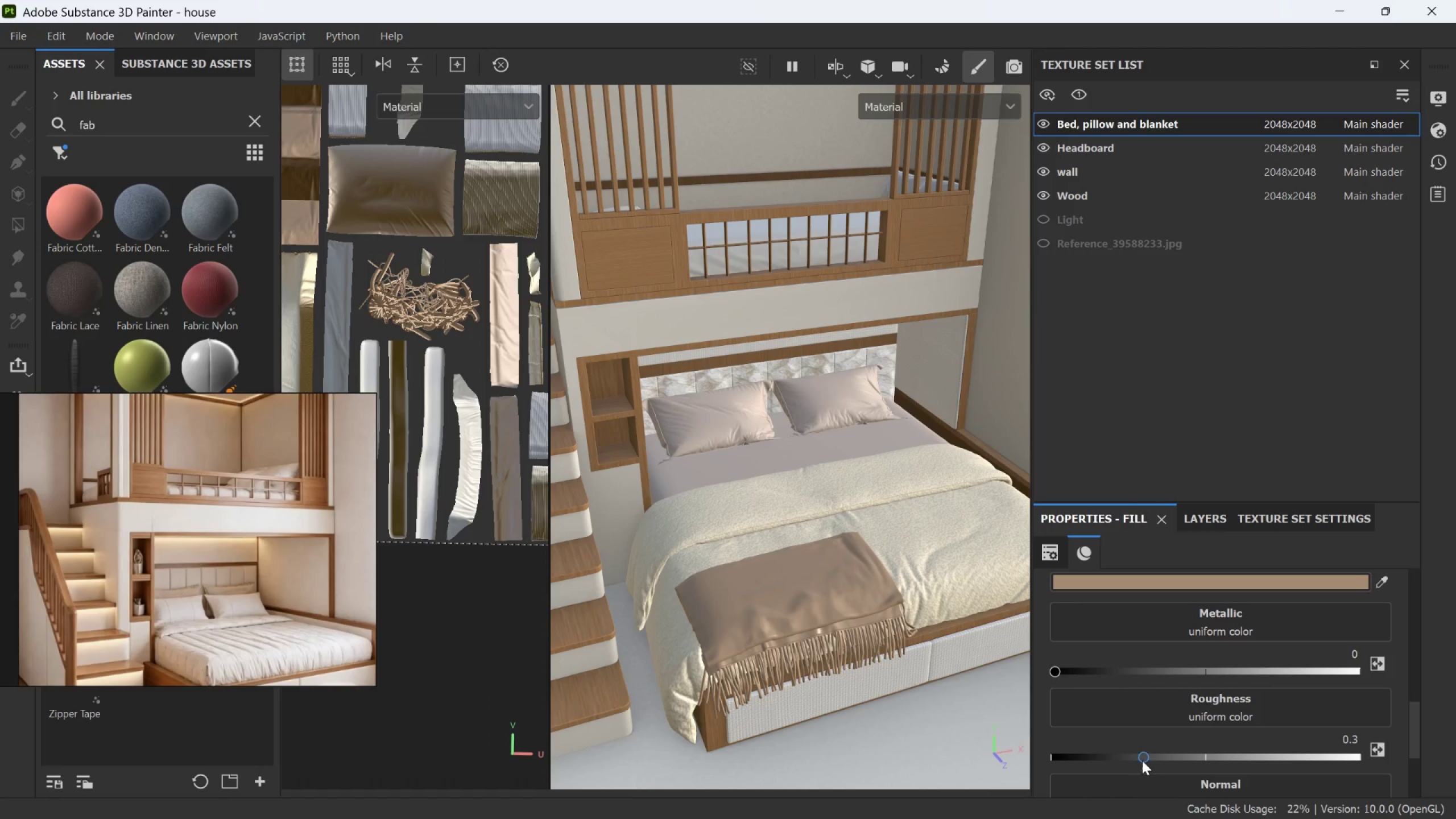 
left_click_drag(start_coordinate=[1143, 758], to_coordinate=[1242, 752])
 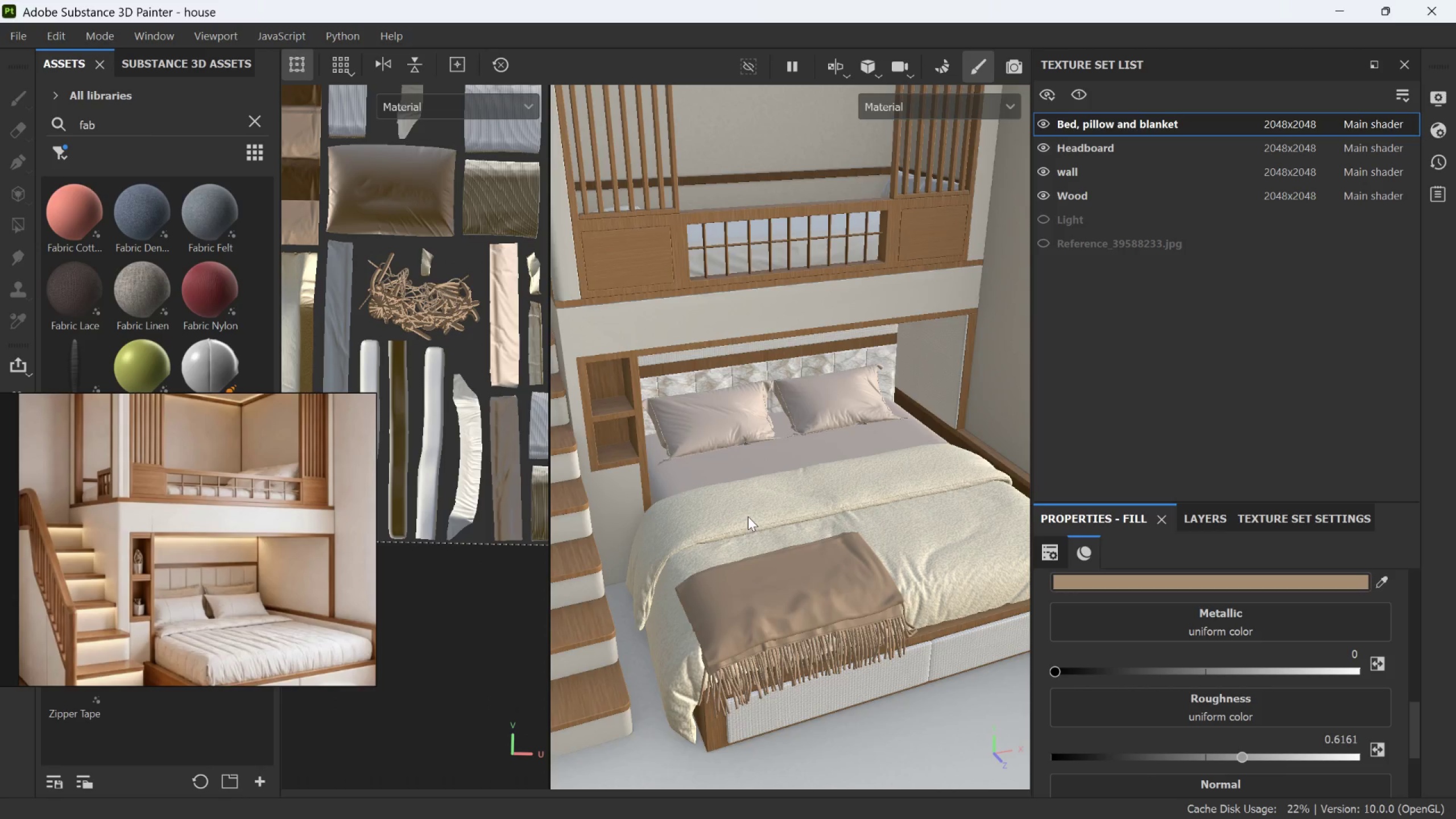 
scroll: coordinate [837, 605], scroll_direction: up, amount: 10.0
 